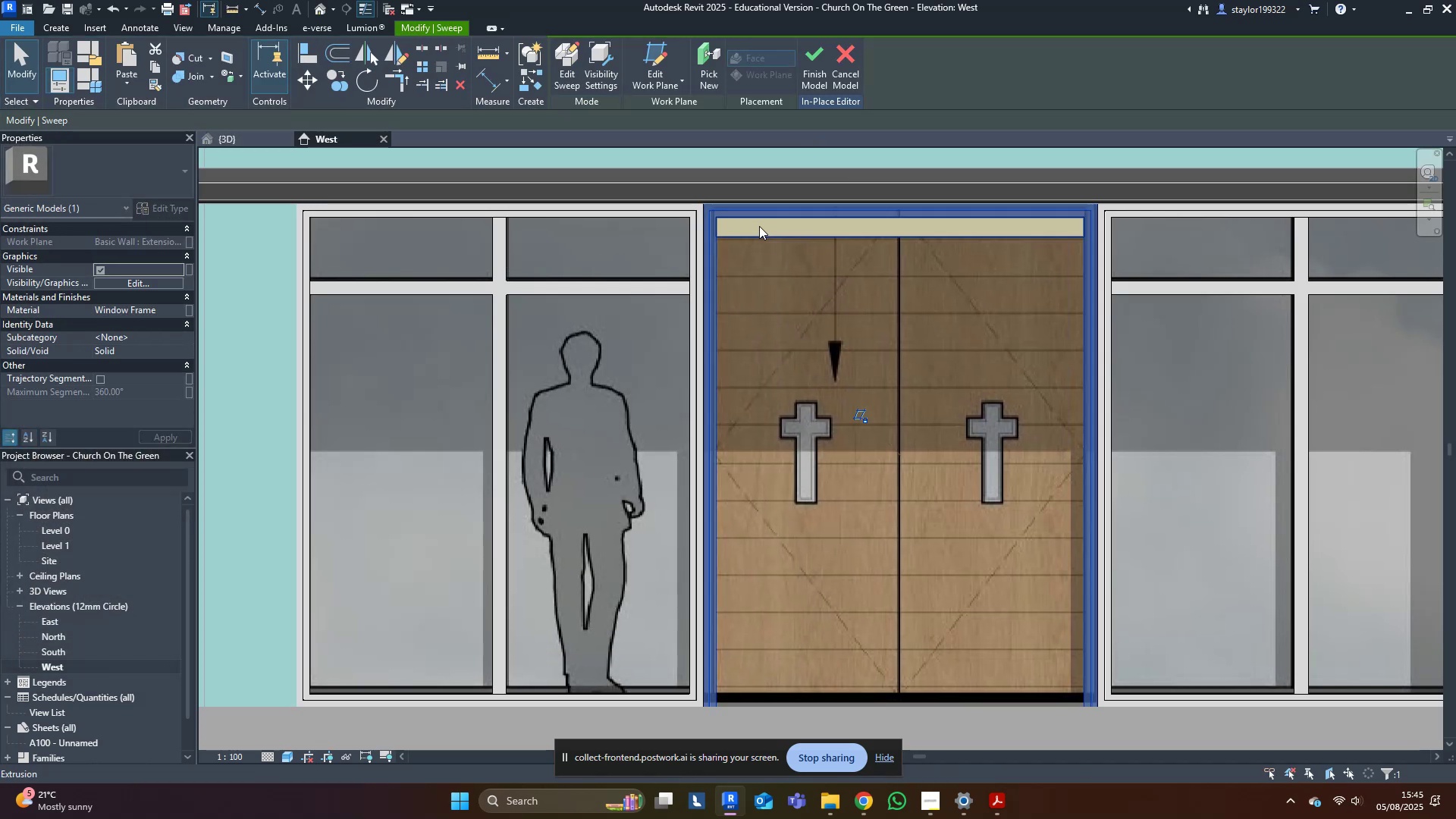 
triple_click([759, 234])
 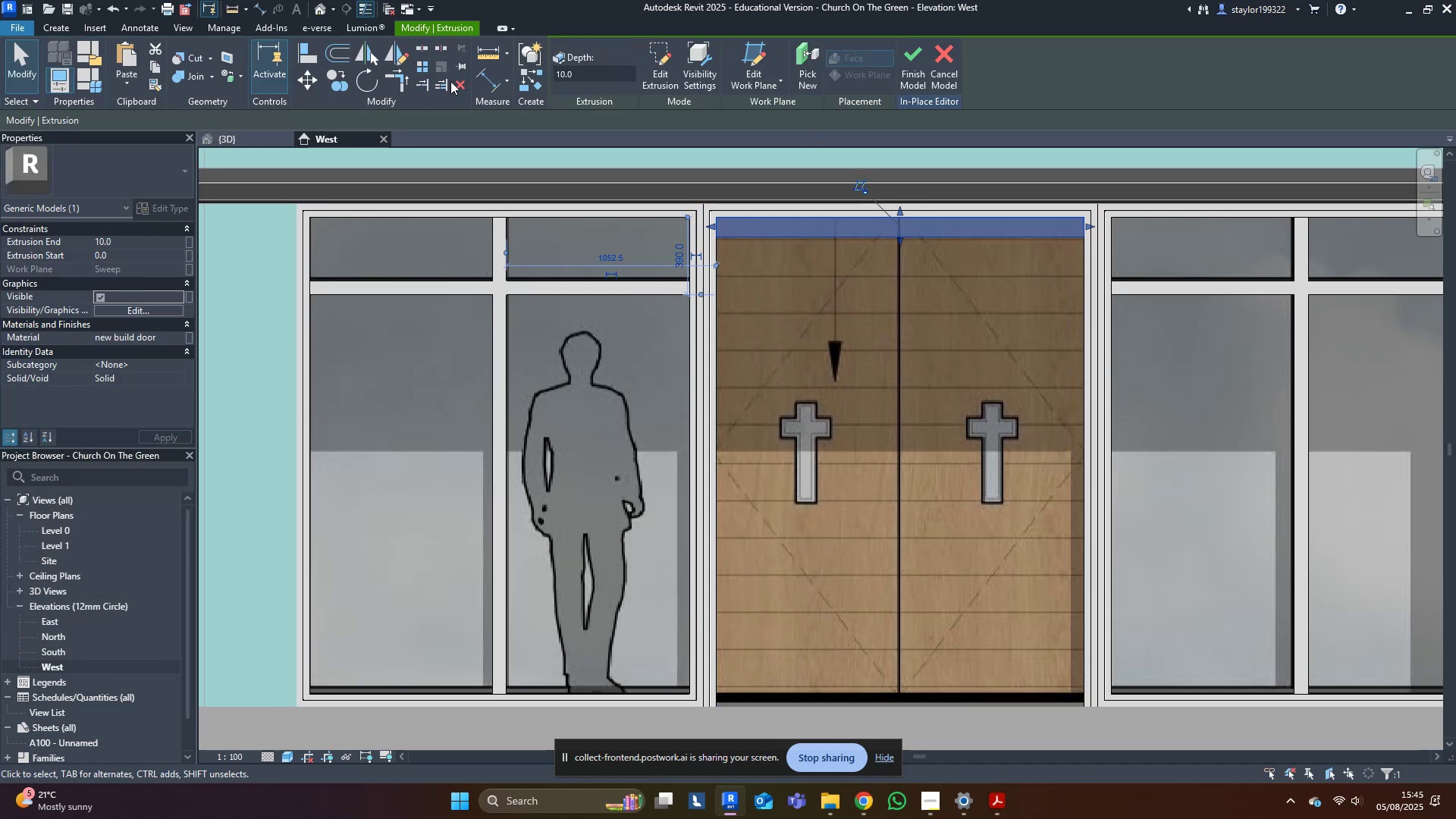 
scroll: coordinate [905, 243], scroll_direction: up, amount: 5.0
 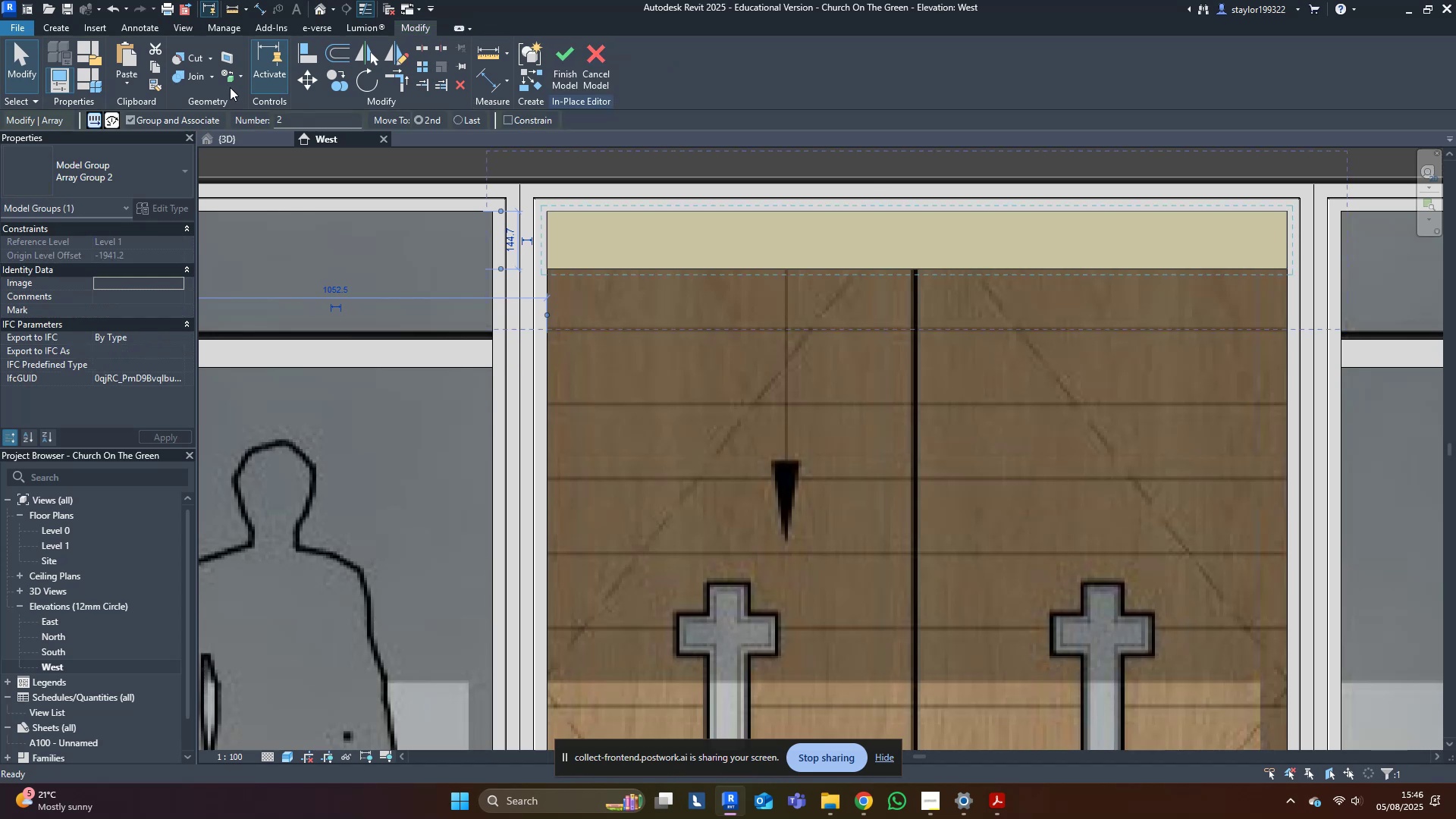 
left_click([471, 121])
 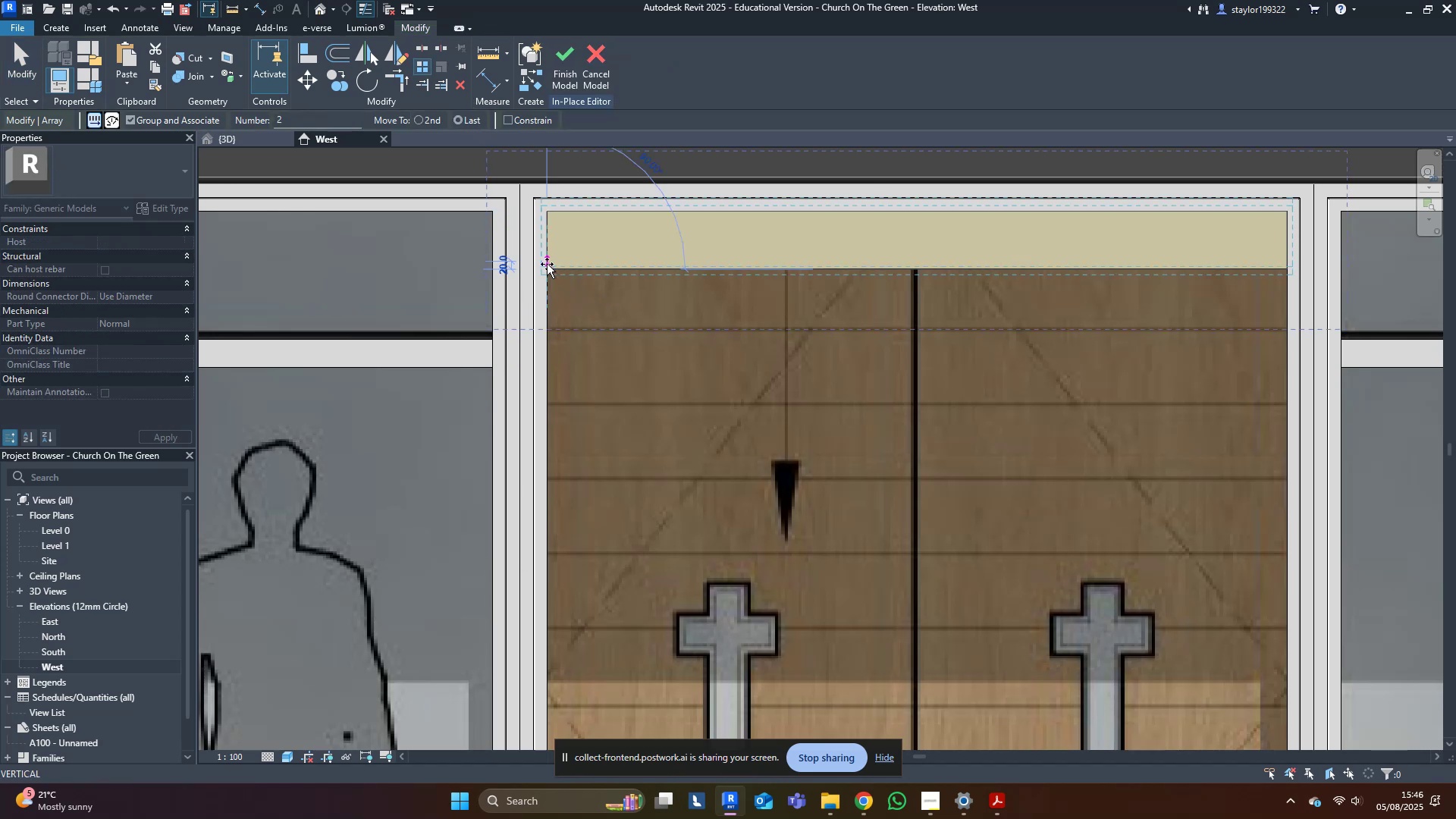 
key(Escape)
 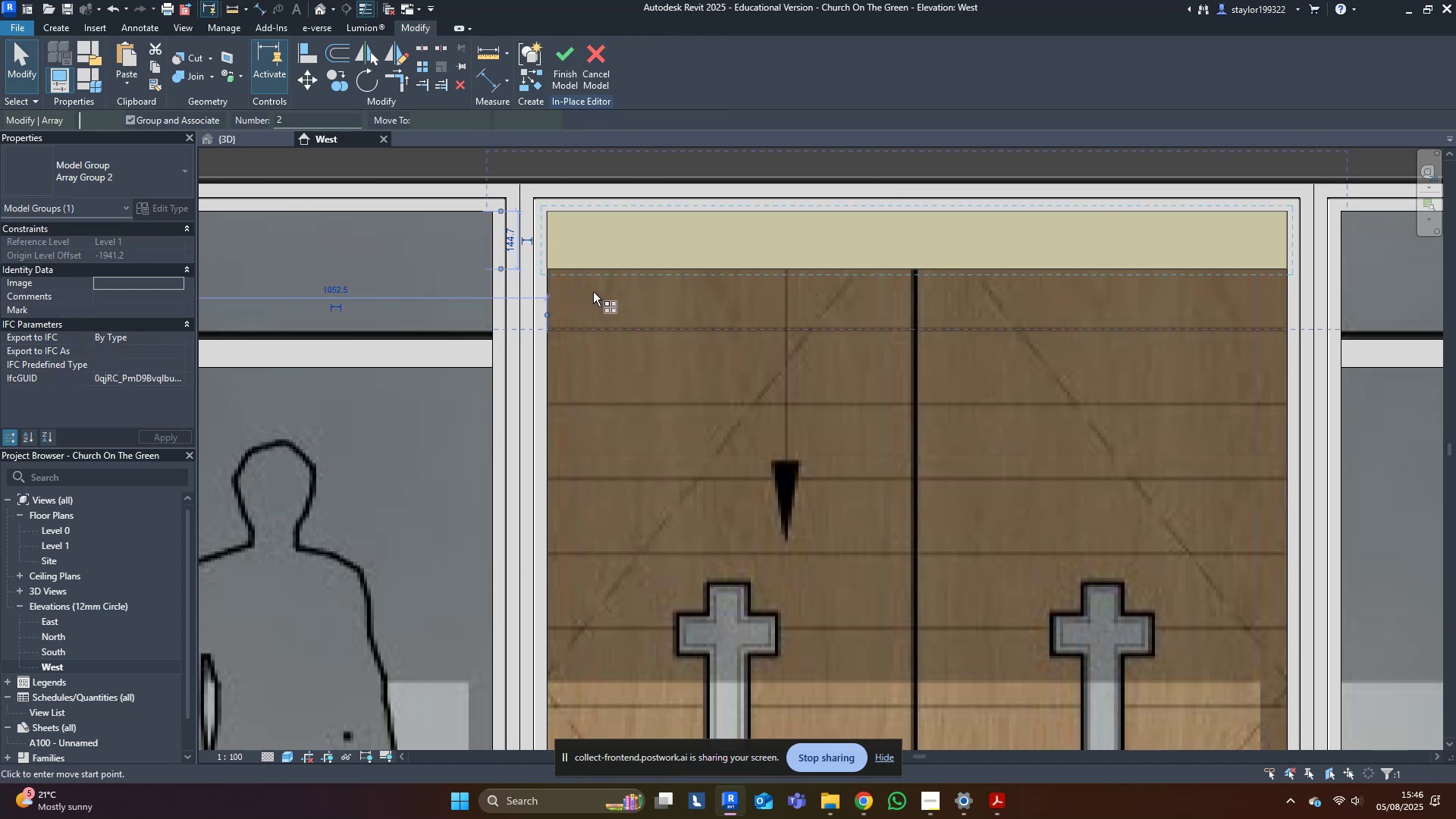 
left_click([544, 268])
 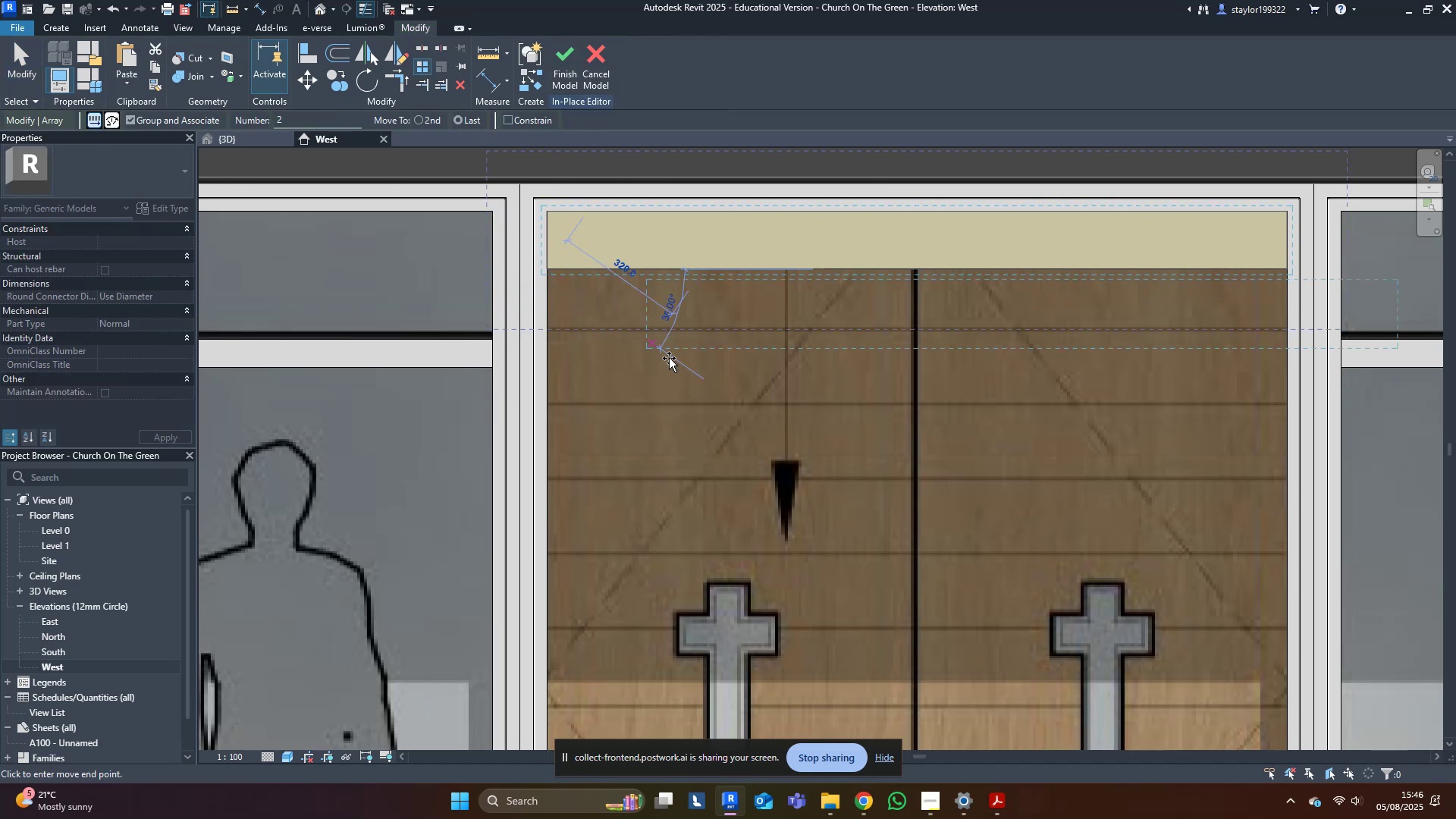 
scroll: coordinate [667, 391], scroll_direction: down, amount: 6.0
 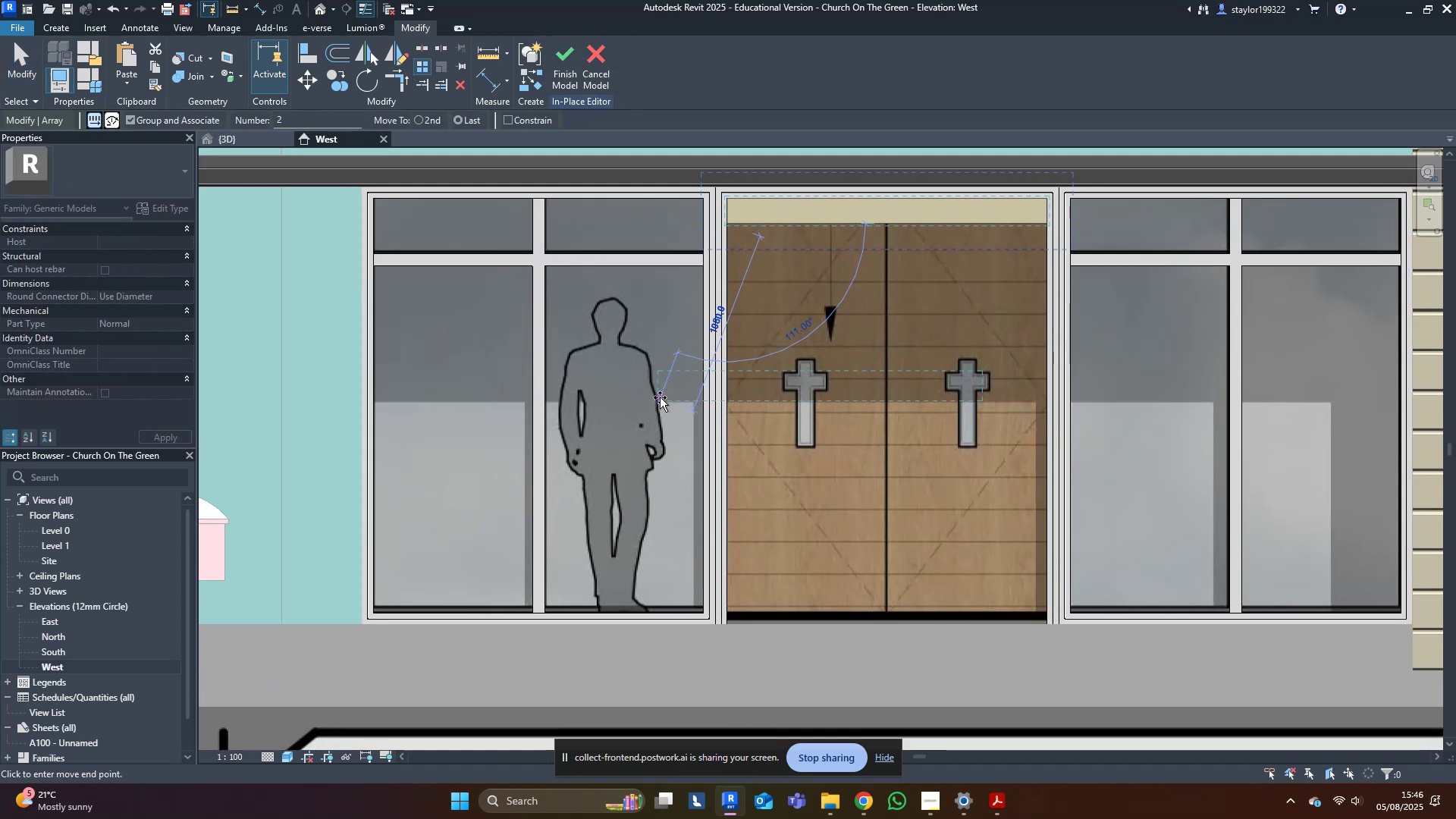 
scroll: coordinate [768, 626], scroll_direction: up, amount: 3.0
 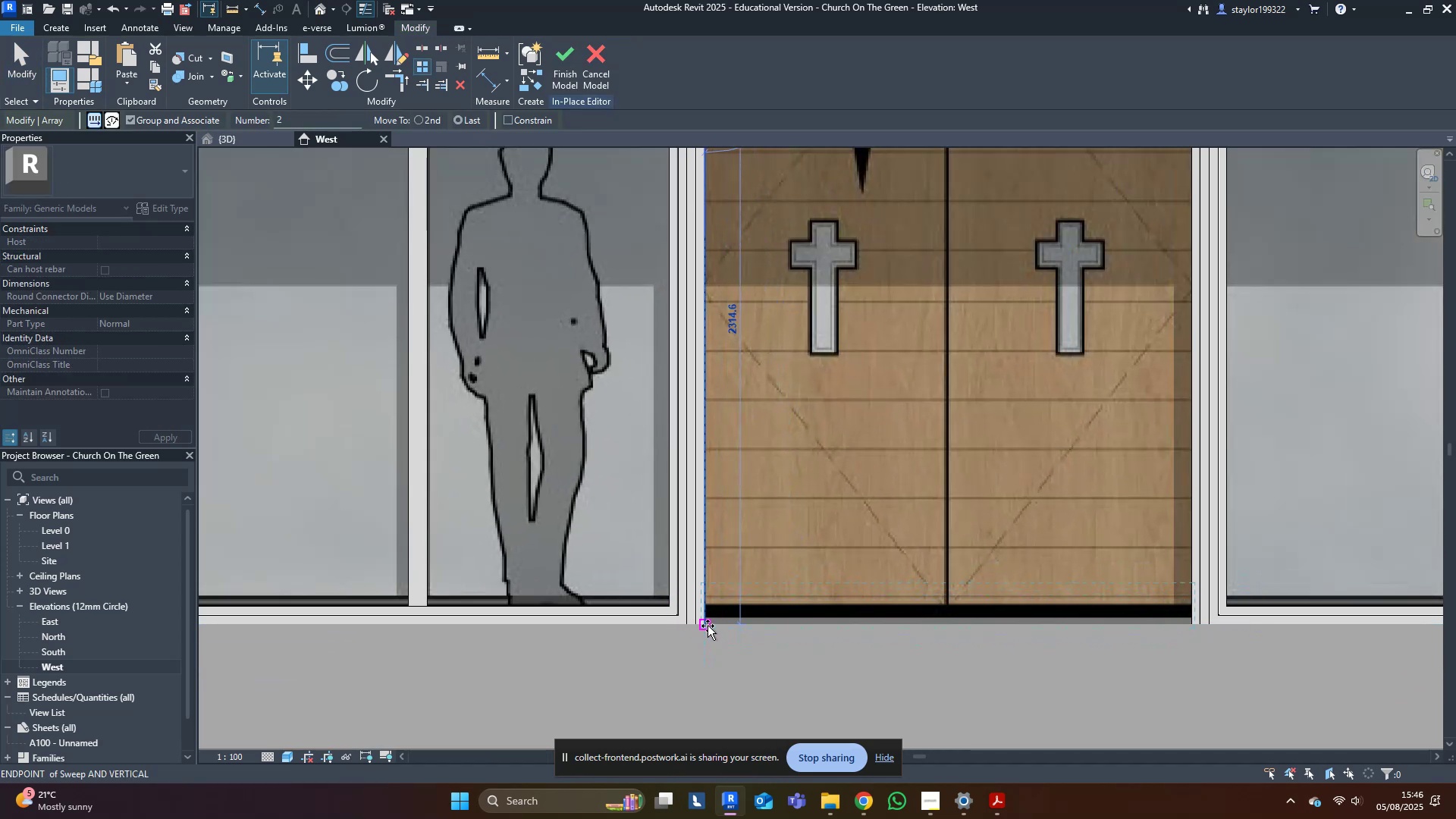 
left_click([708, 626])
 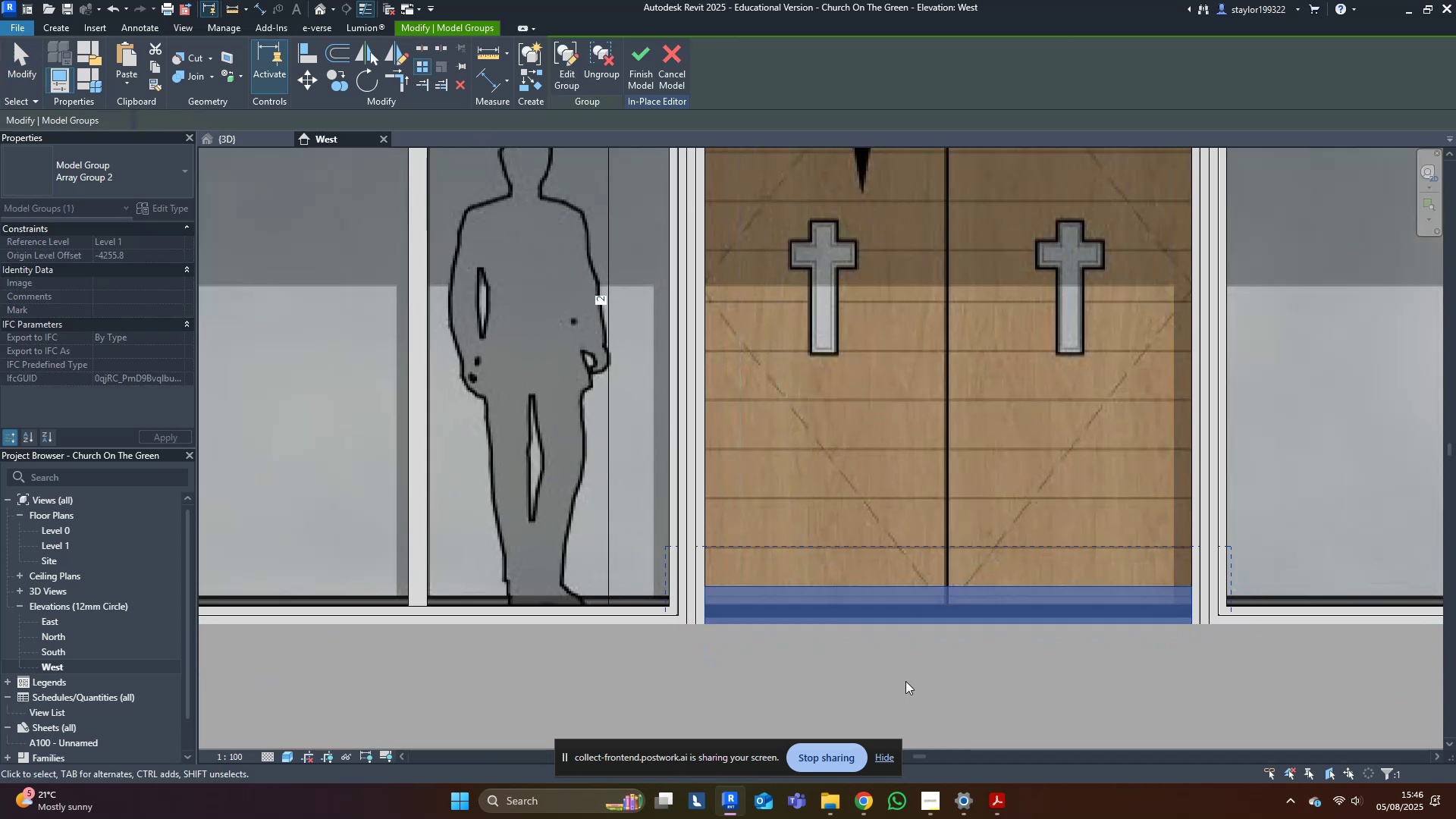 
scroll: coordinate [897, 673], scroll_direction: down, amount: 5.0
 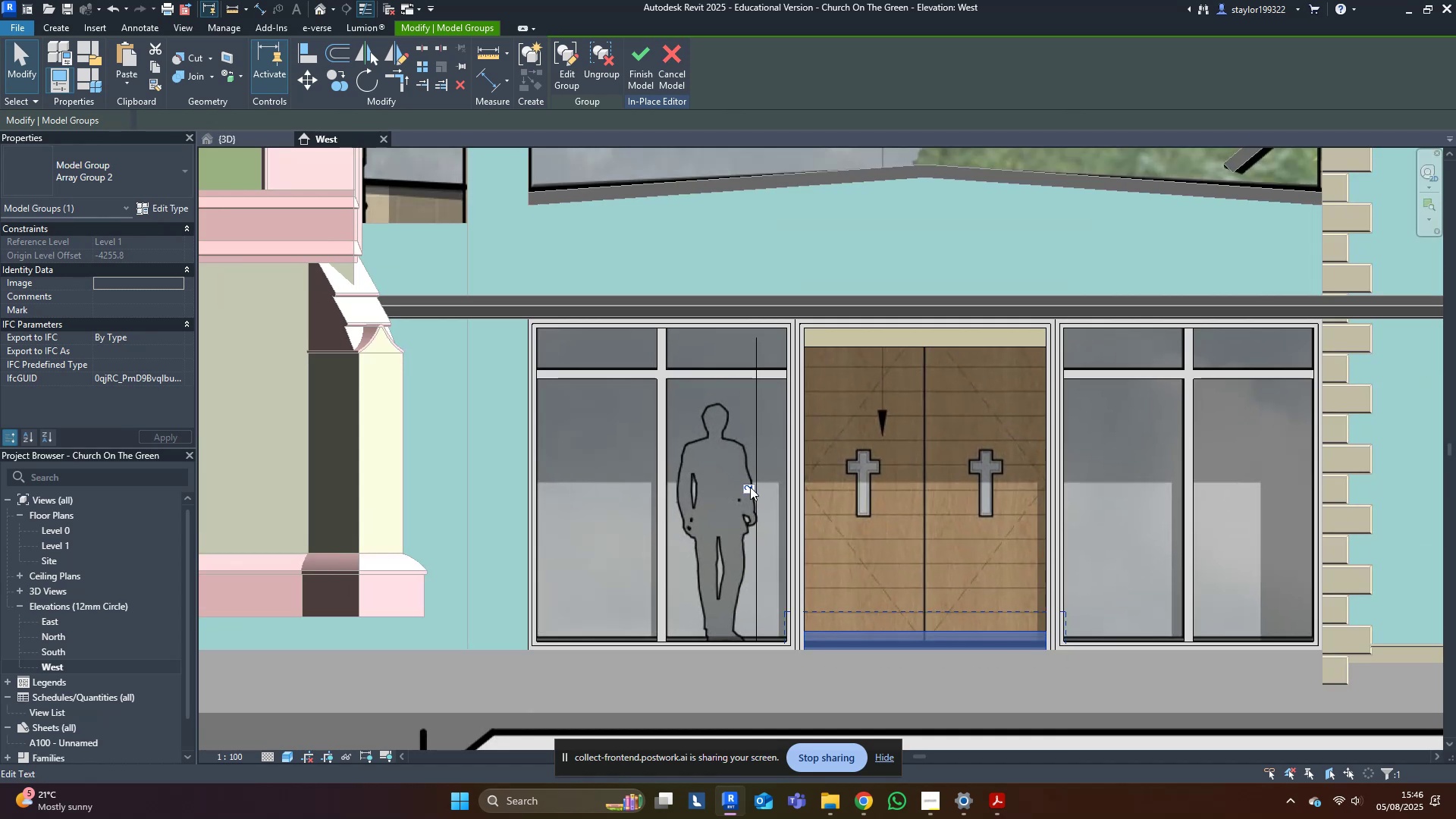 
left_click([750, 487])
 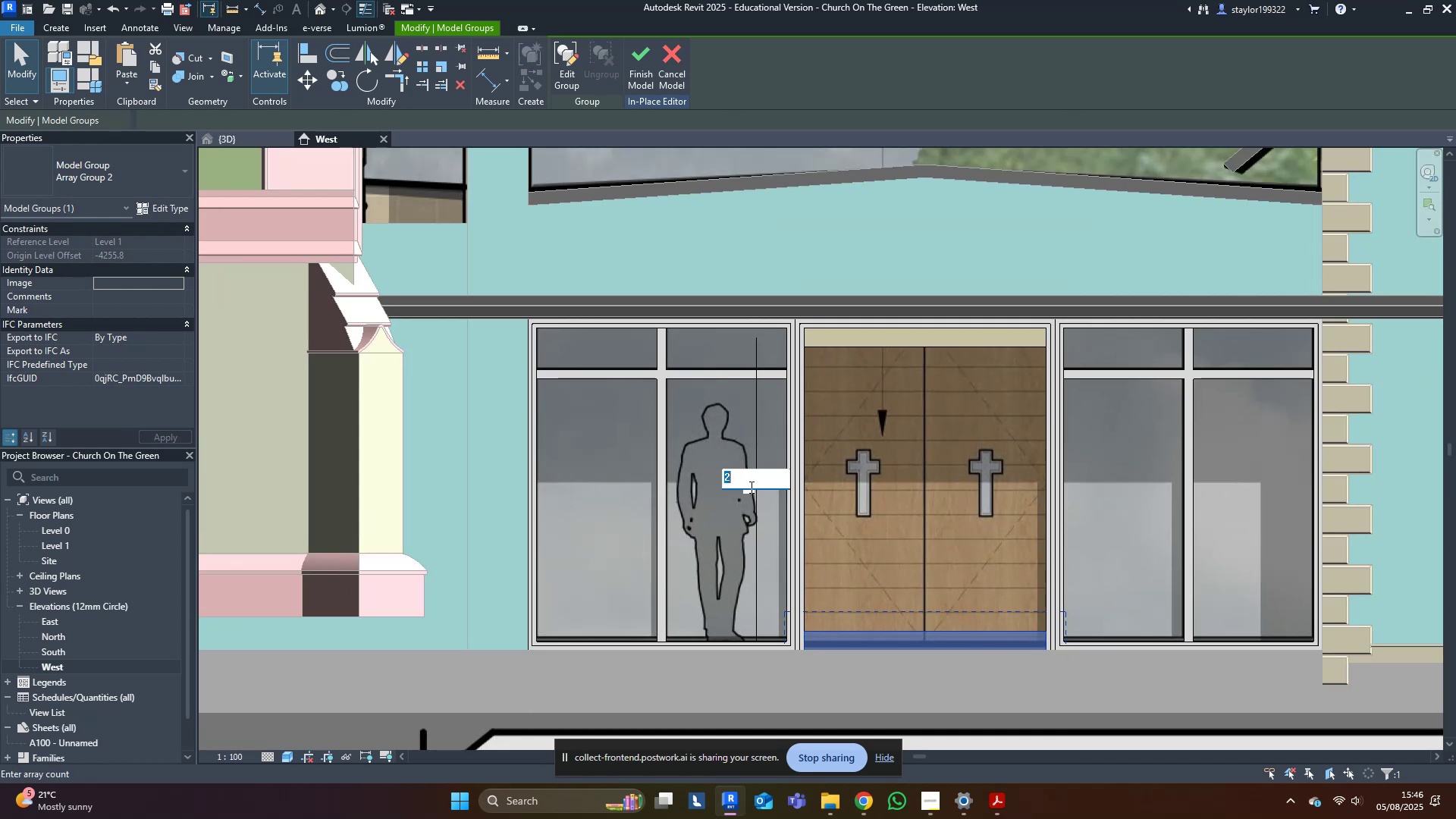 
type(20)
 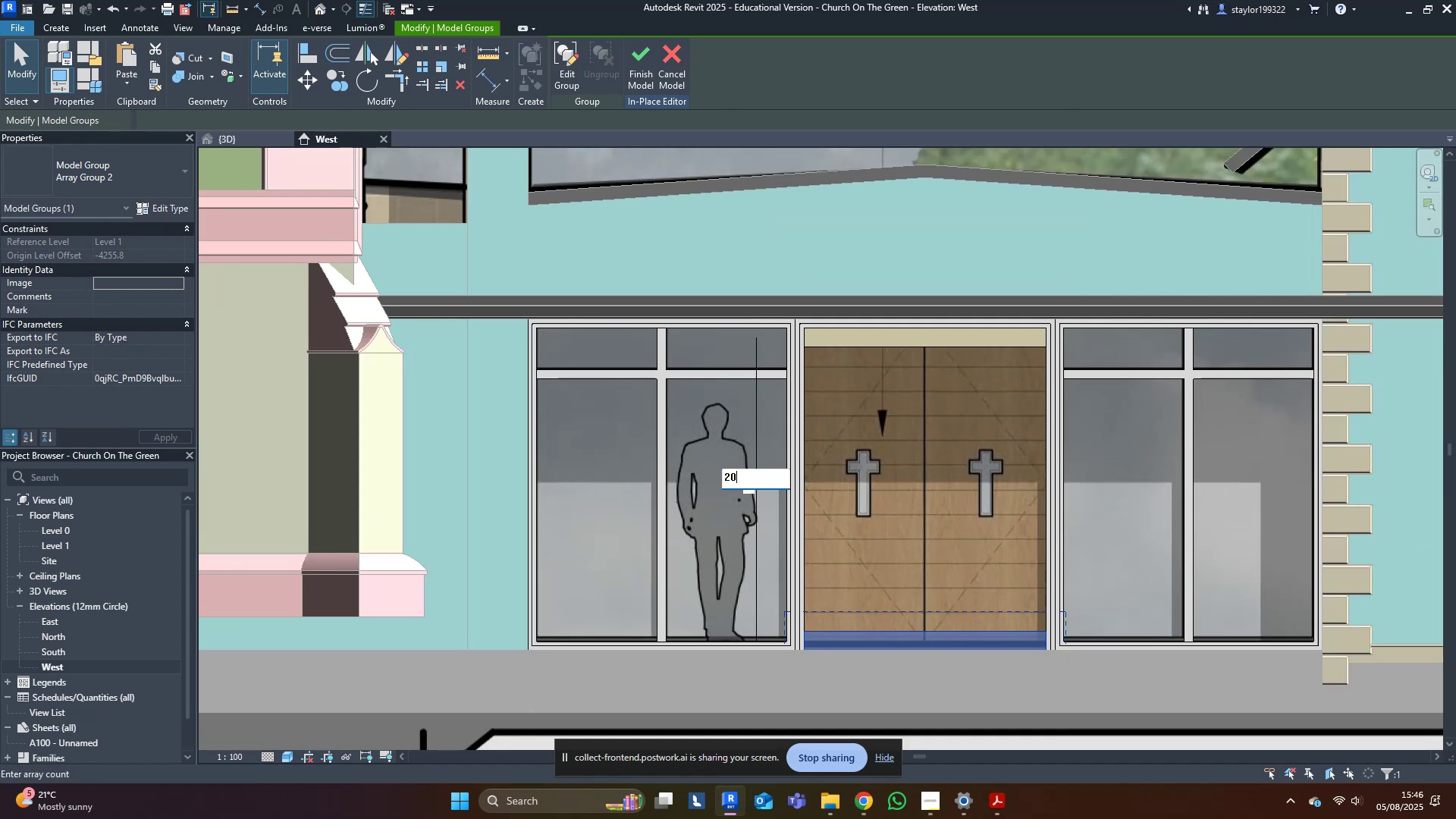 
key(Enter)
 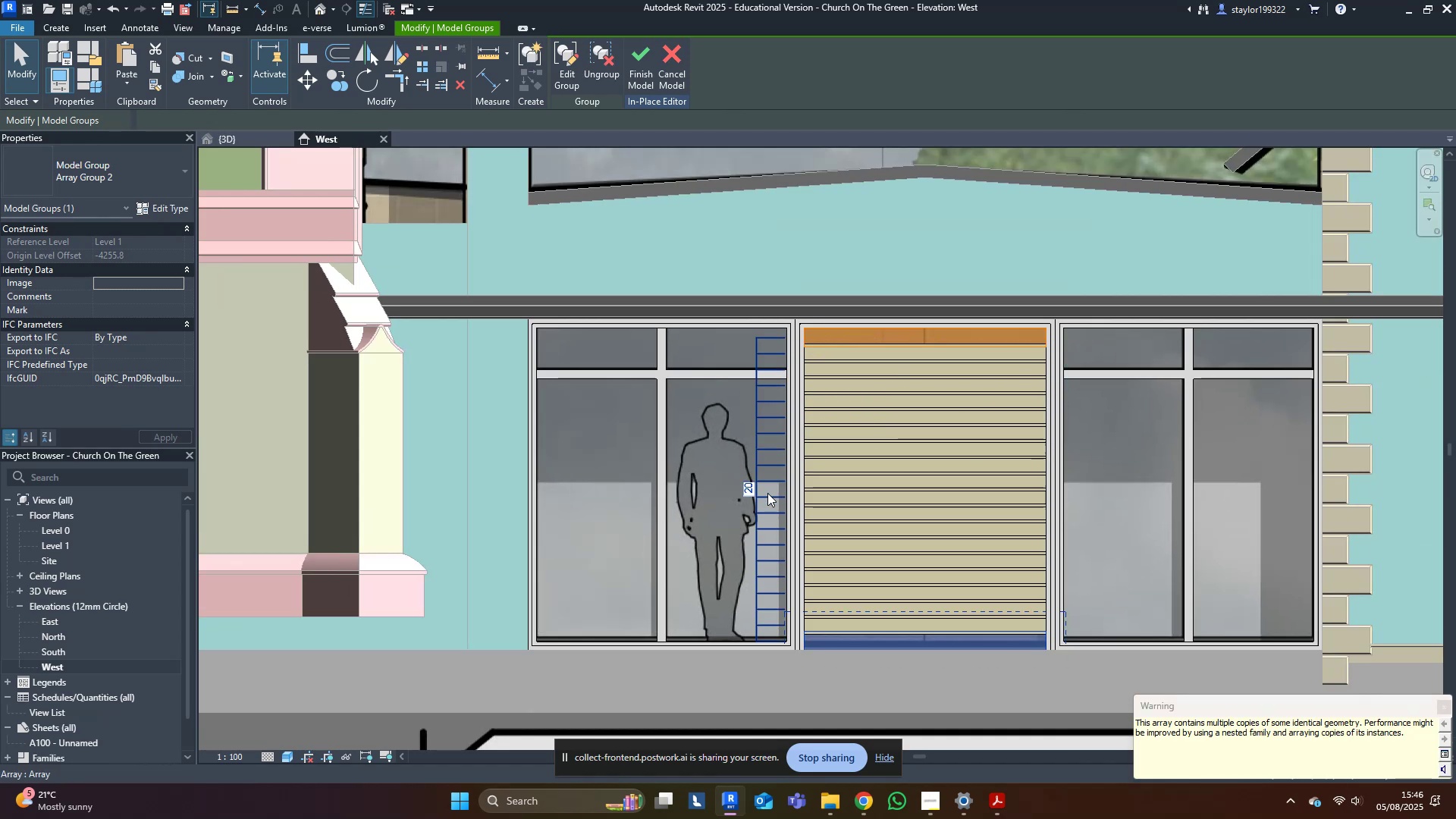 
left_click([745, 490])
 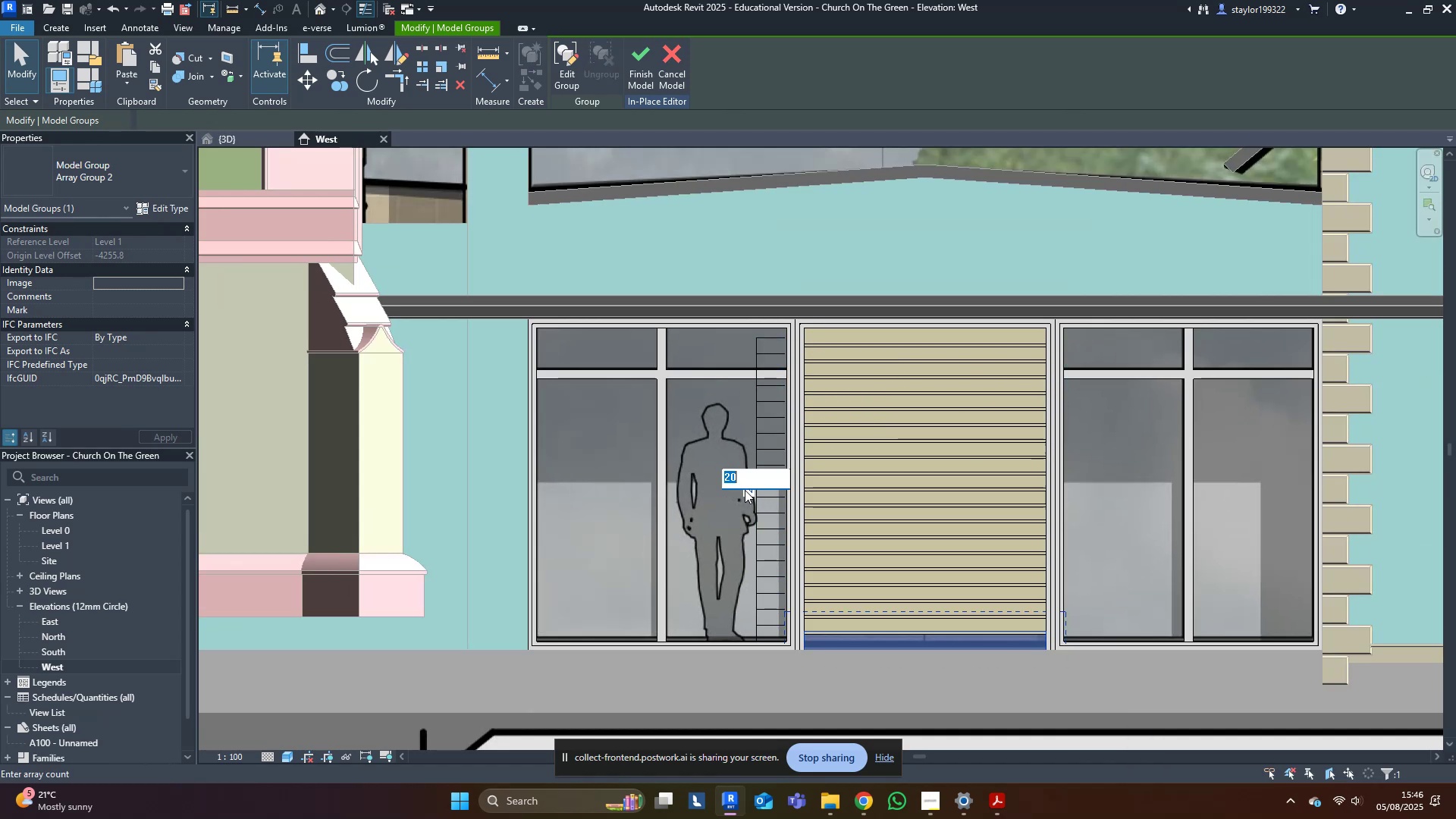 
type(18)
 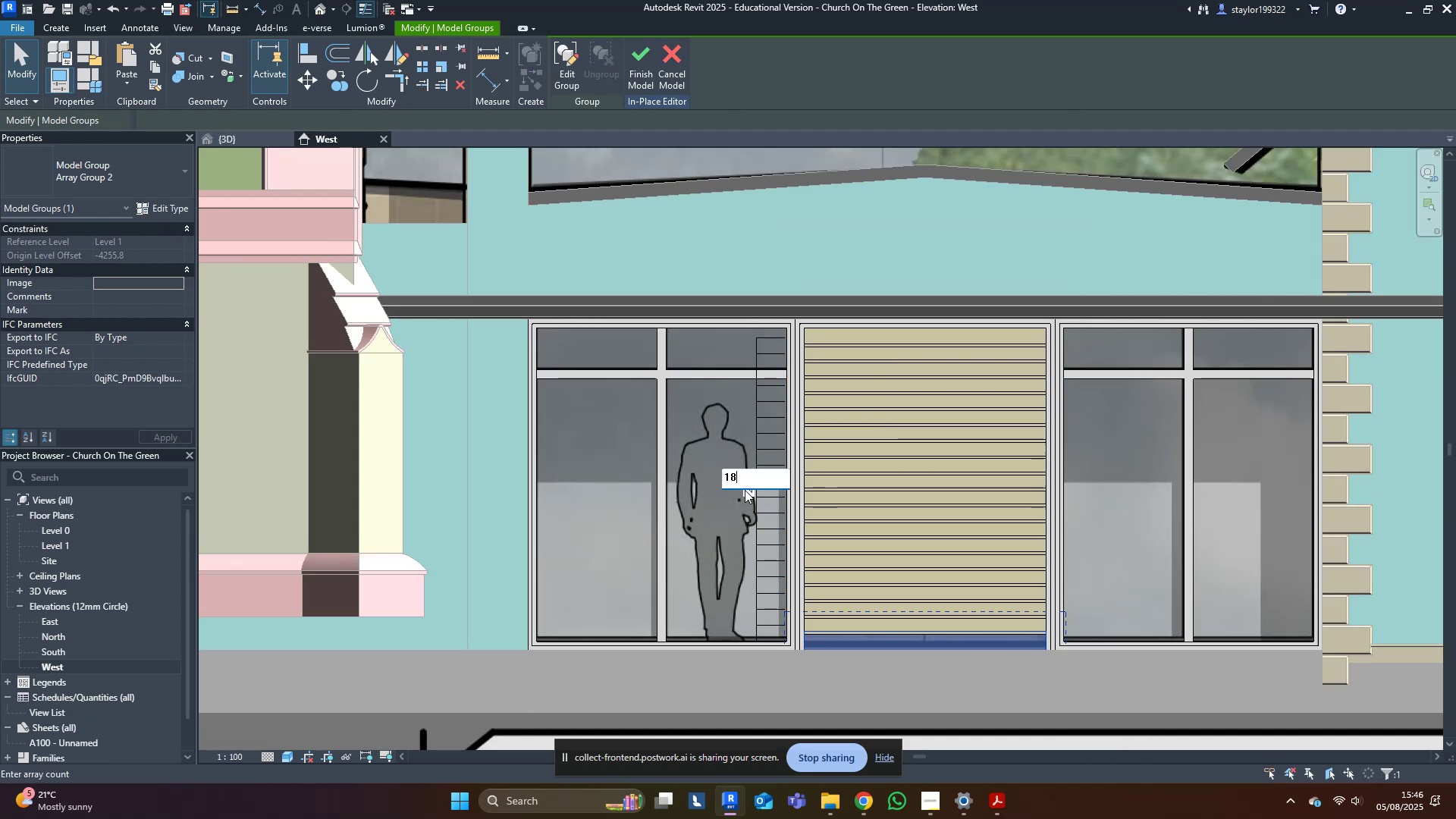 
key(Enter)
 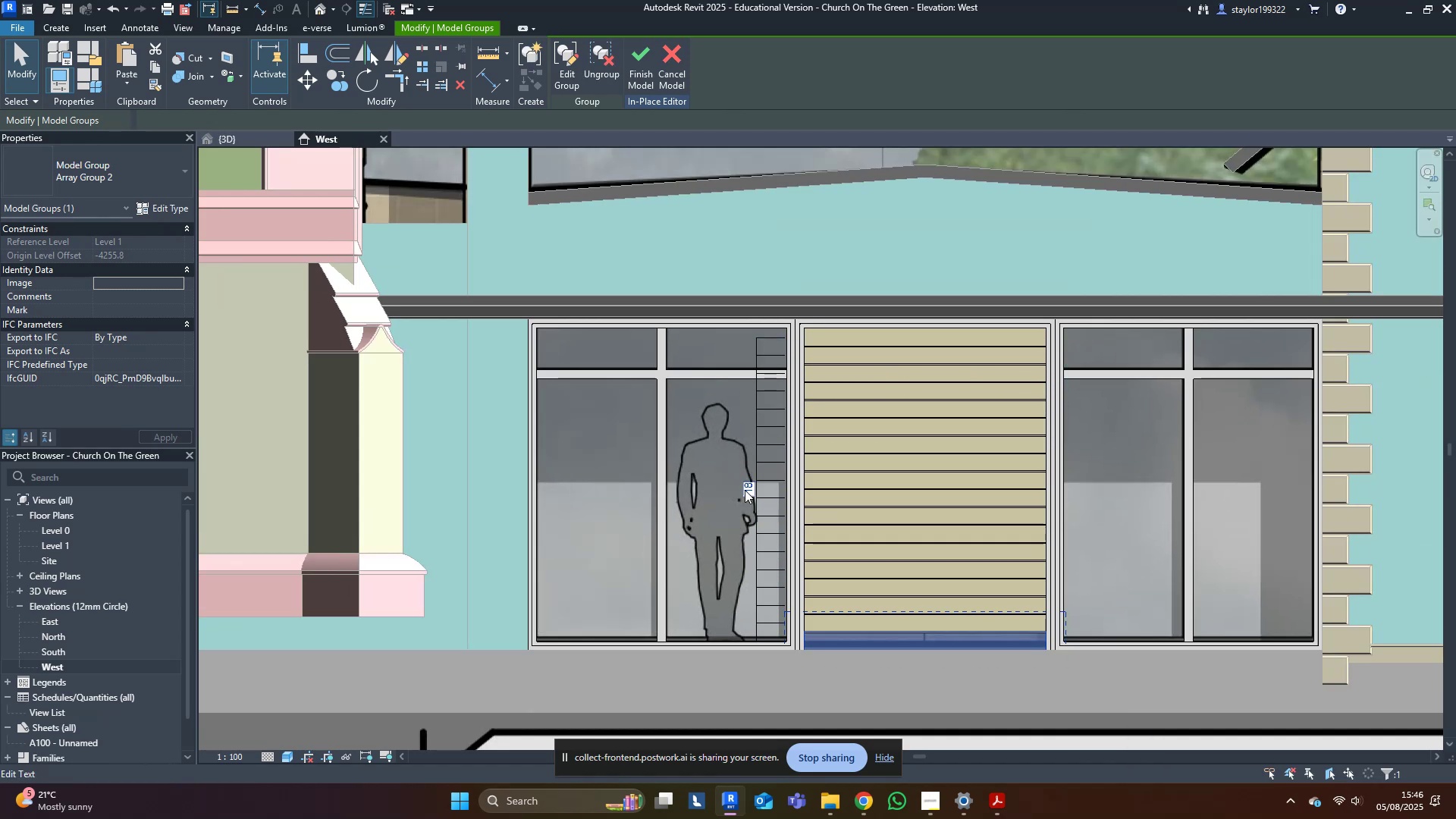 
left_click([745, 490])
 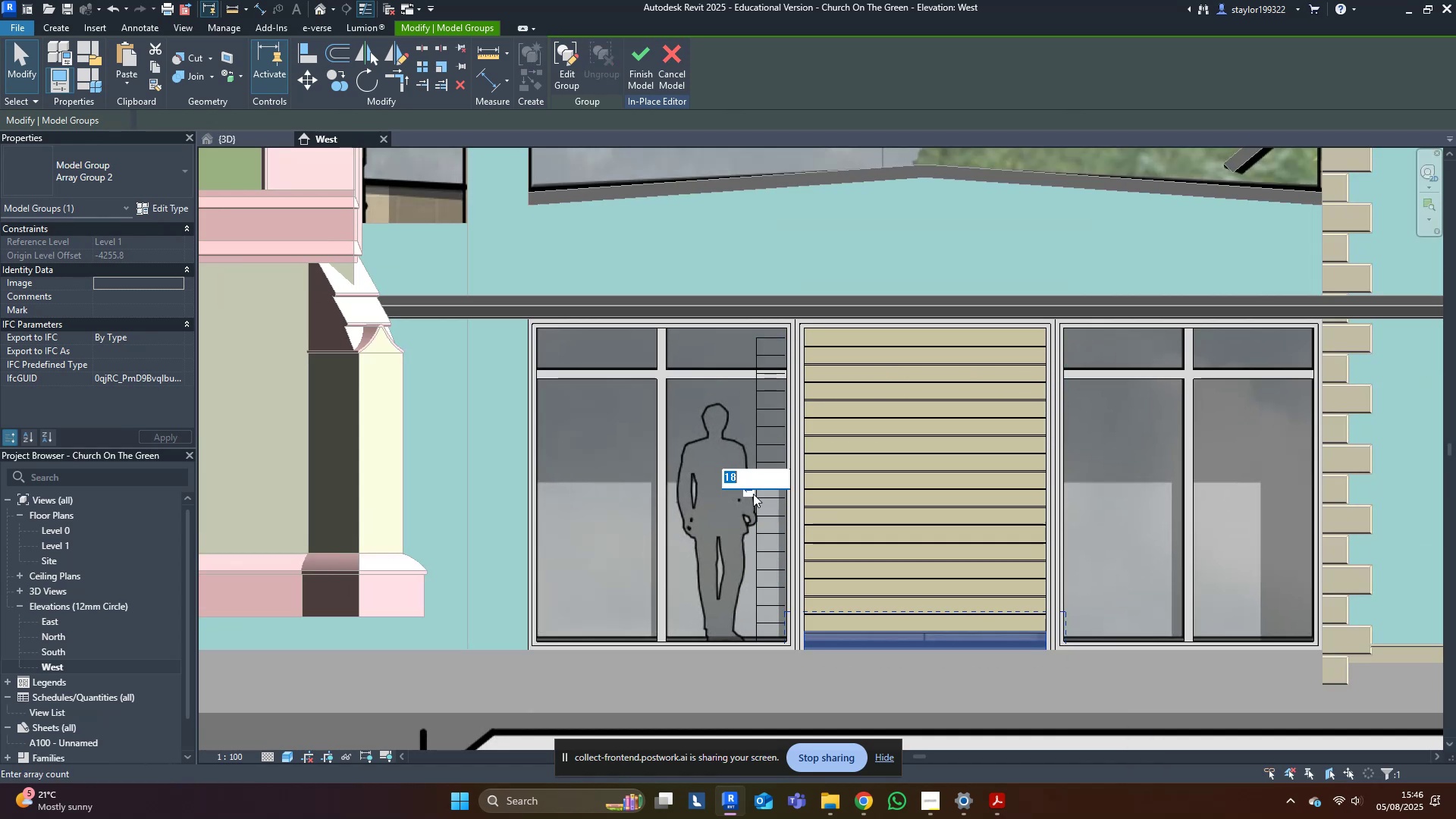 
scroll: coordinate [798, 579], scroll_direction: up, amount: 9.0
 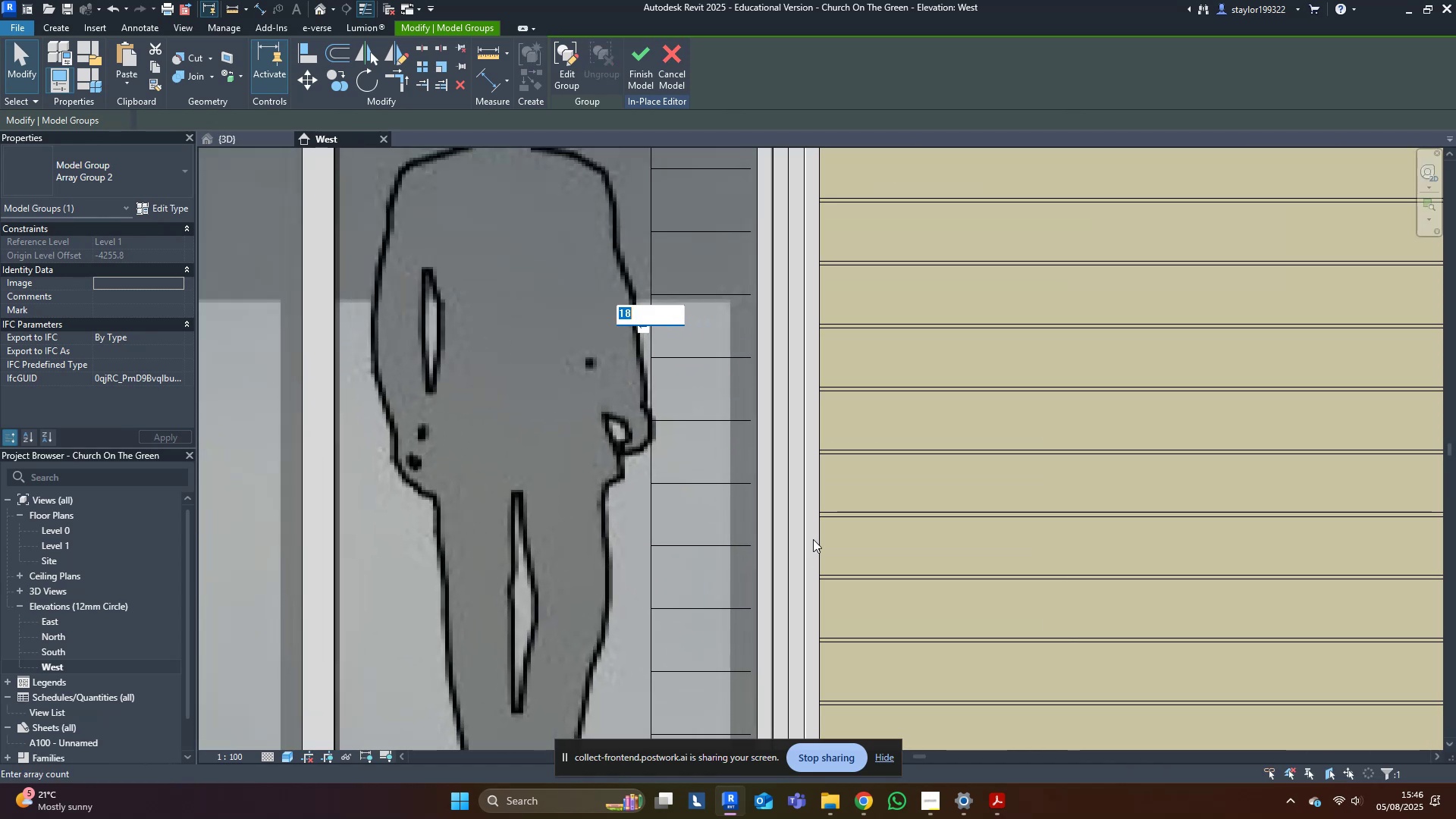 
type(16)
 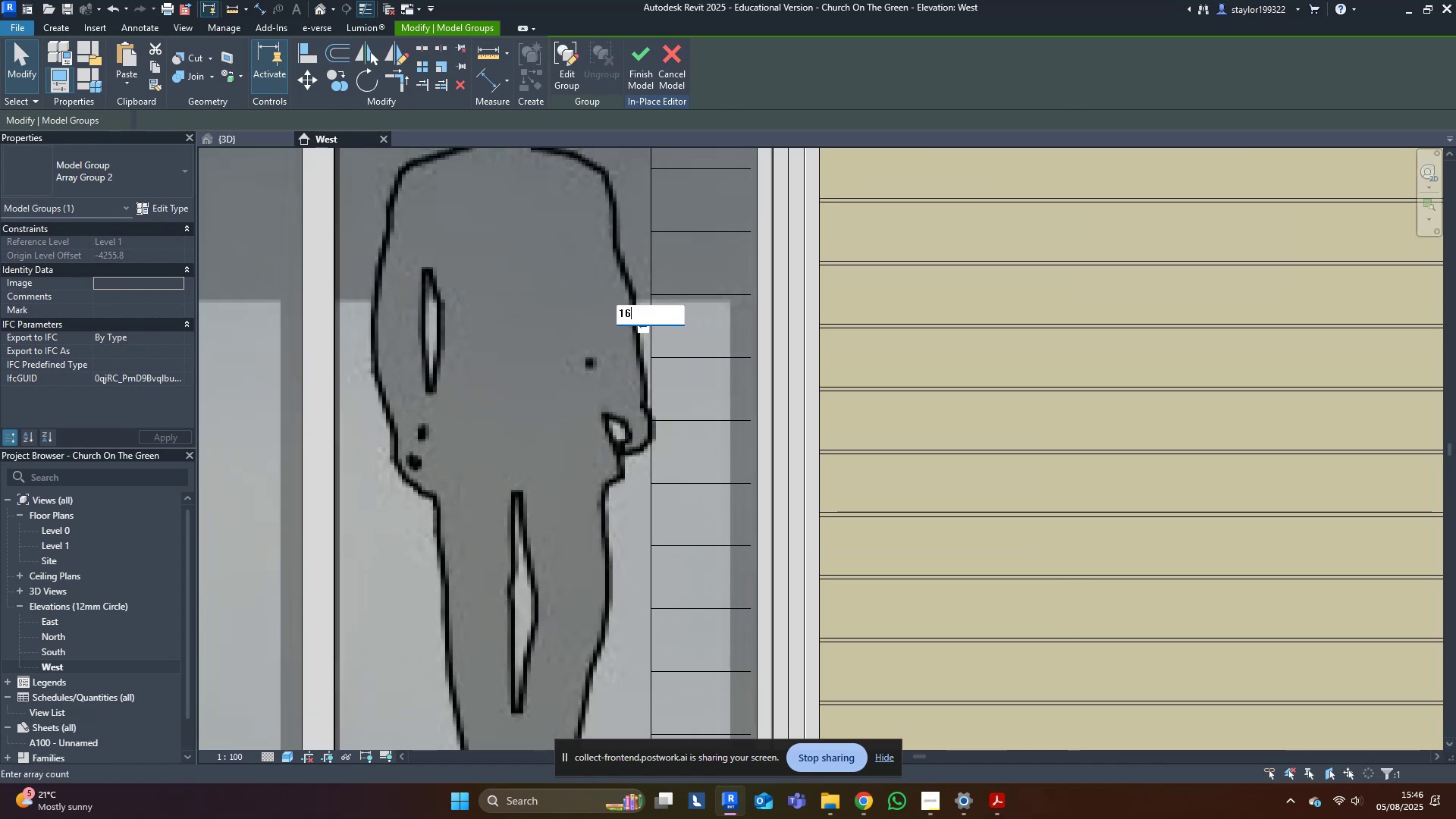 
key(Enter)
 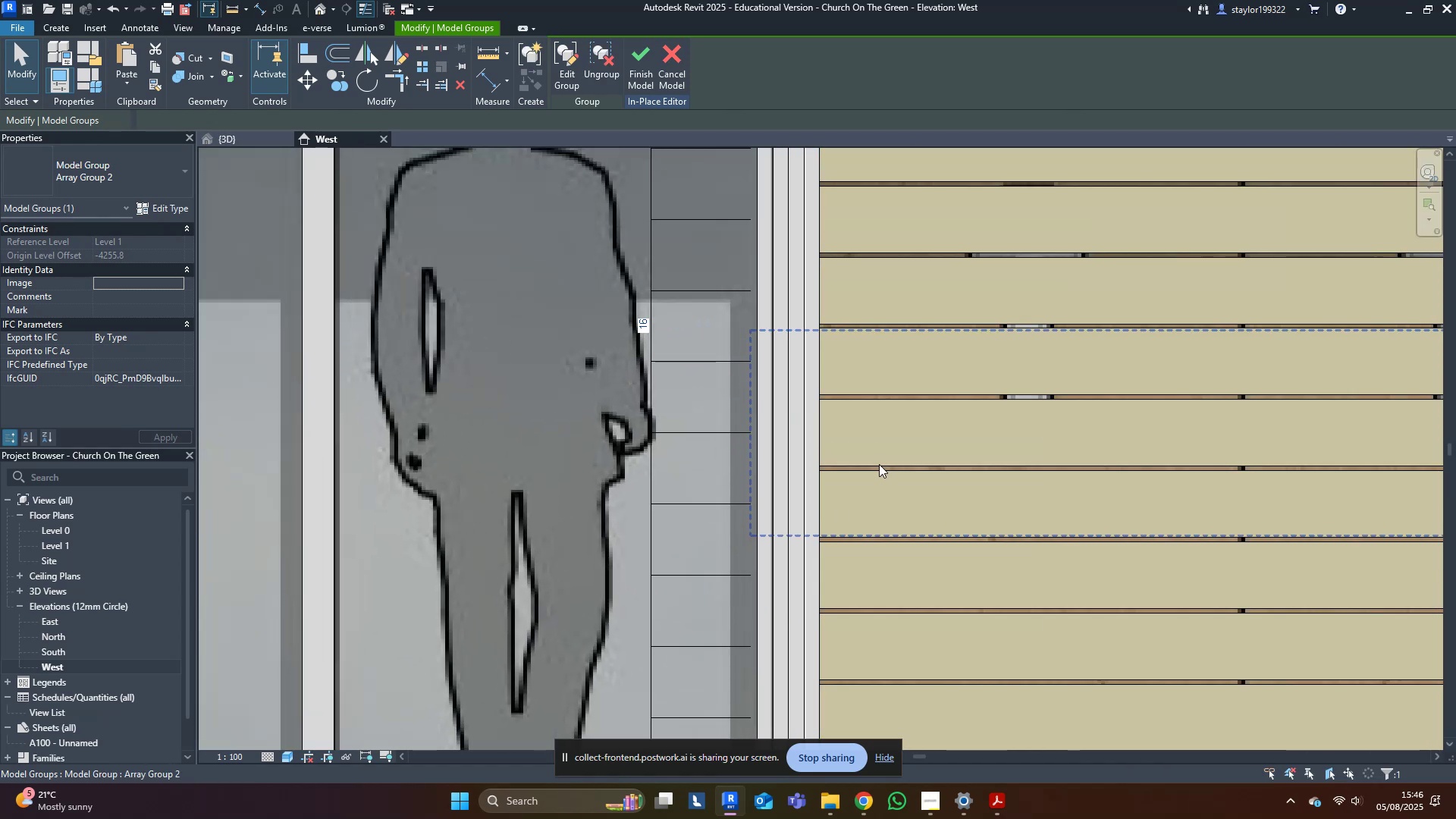 
scroll: coordinate [601, 428], scroll_direction: down, amount: 3.0
 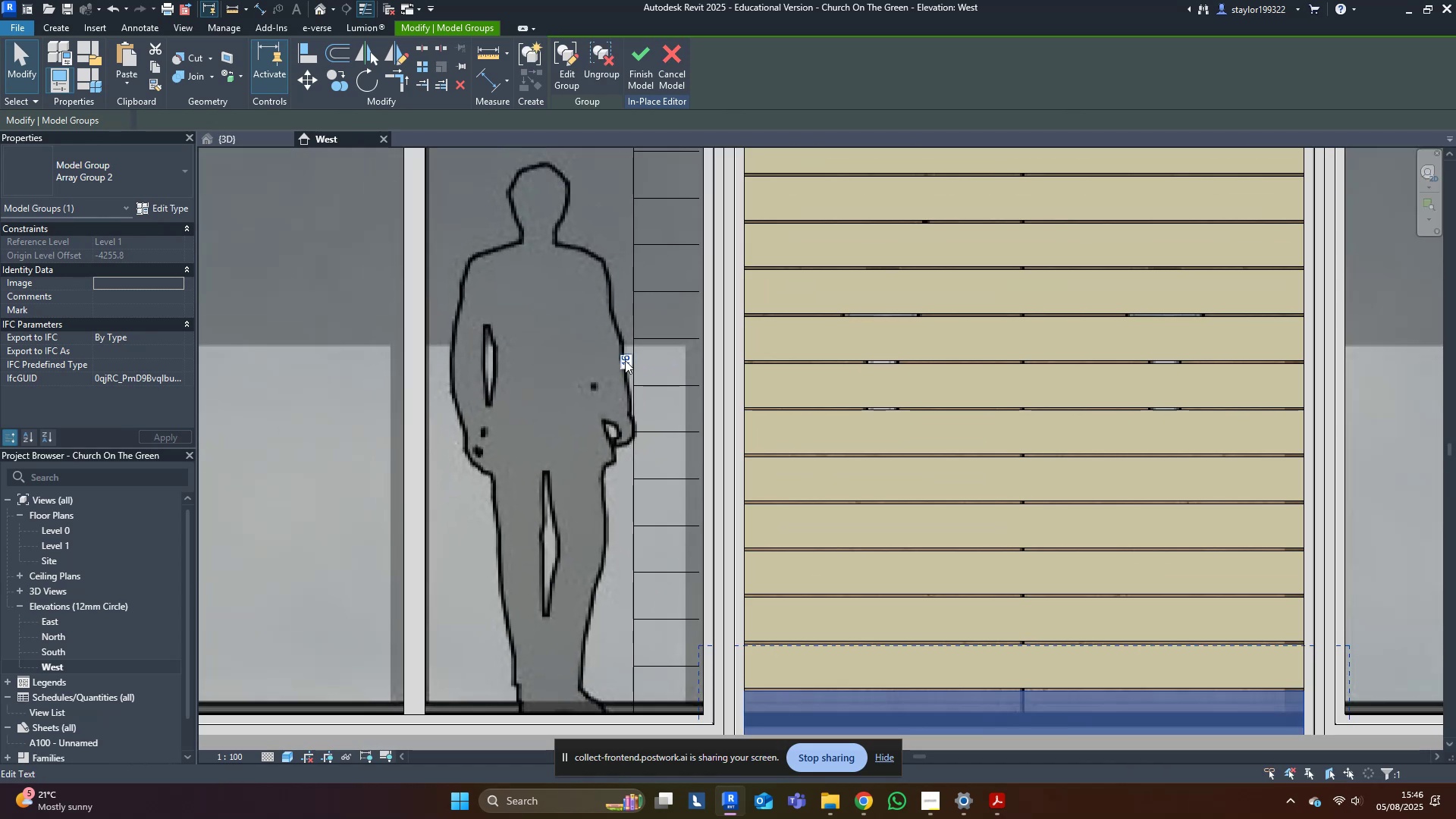 
left_click([626, 360])
 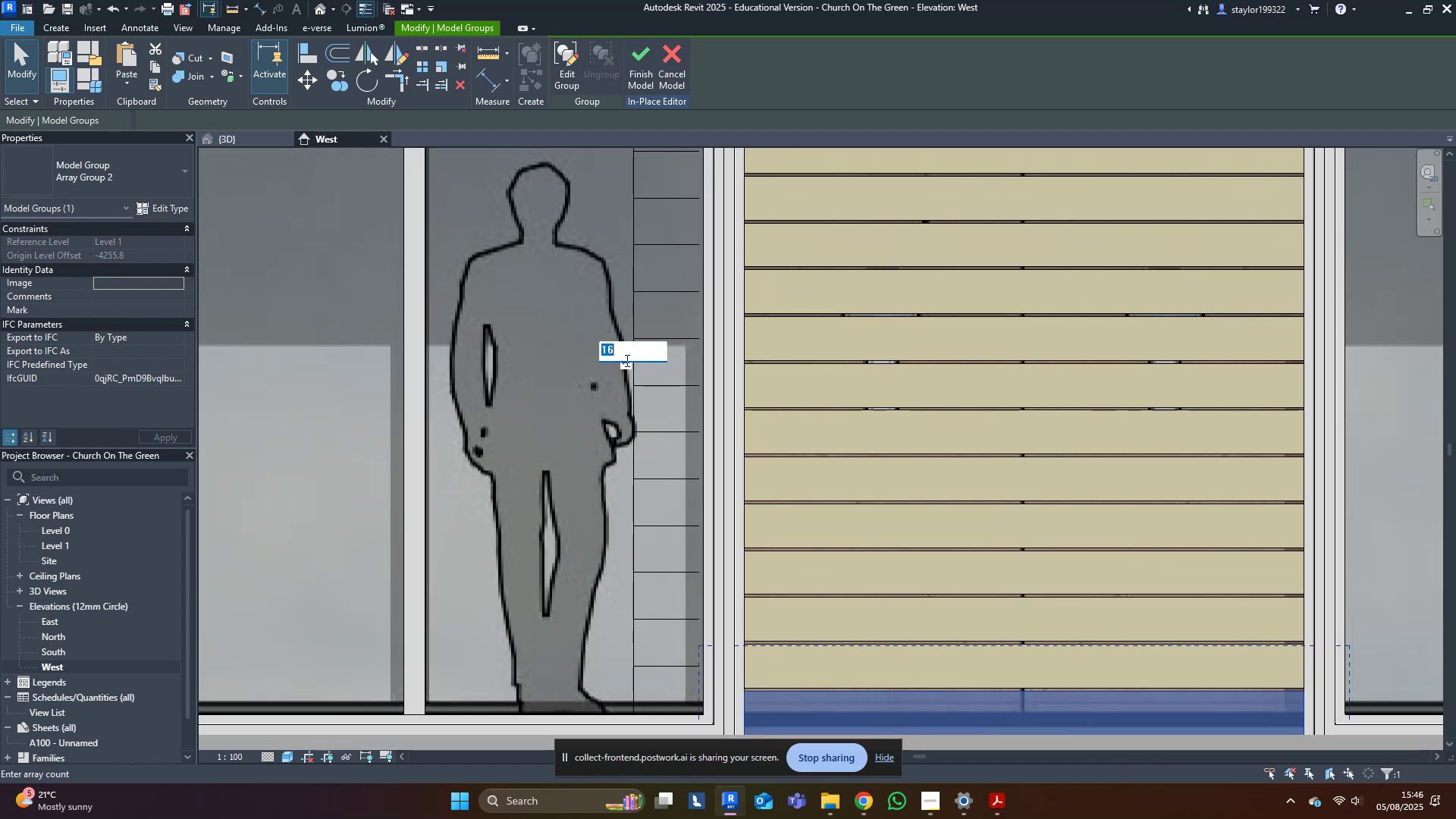 
type(17)
 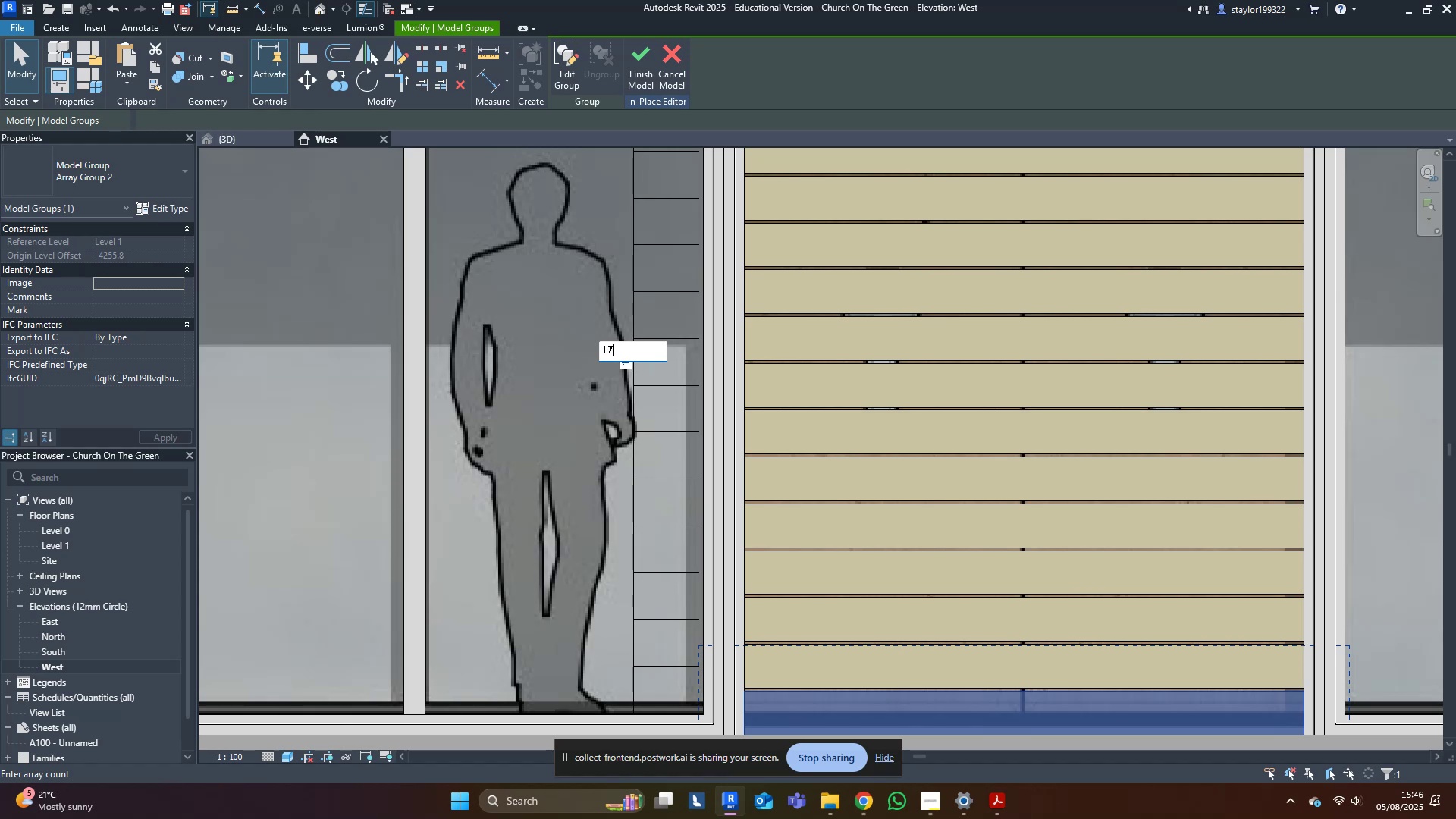 
key(Enter)
 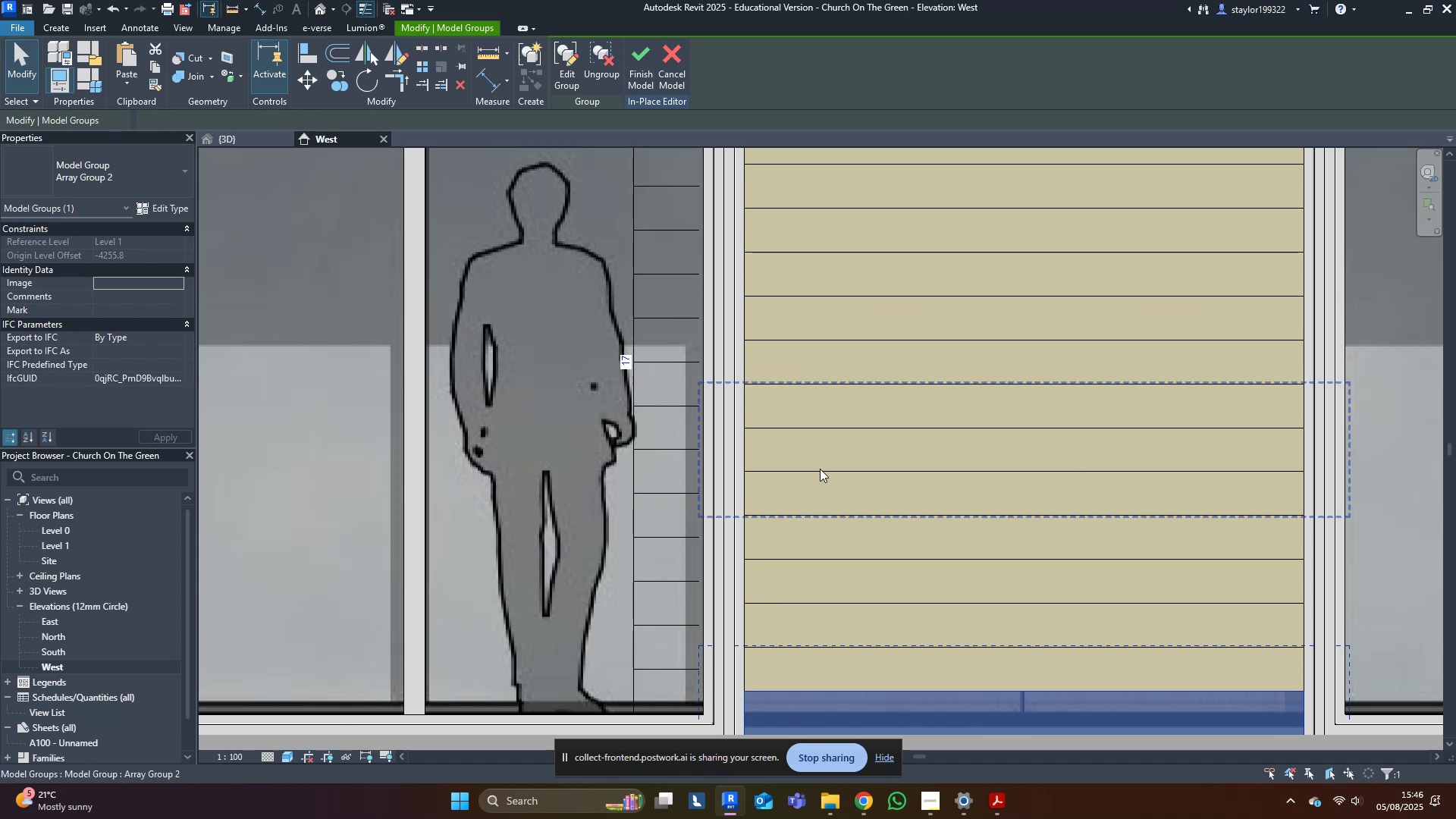 
scroll: coordinate [550, 629], scroll_direction: up, amount: 12.0
 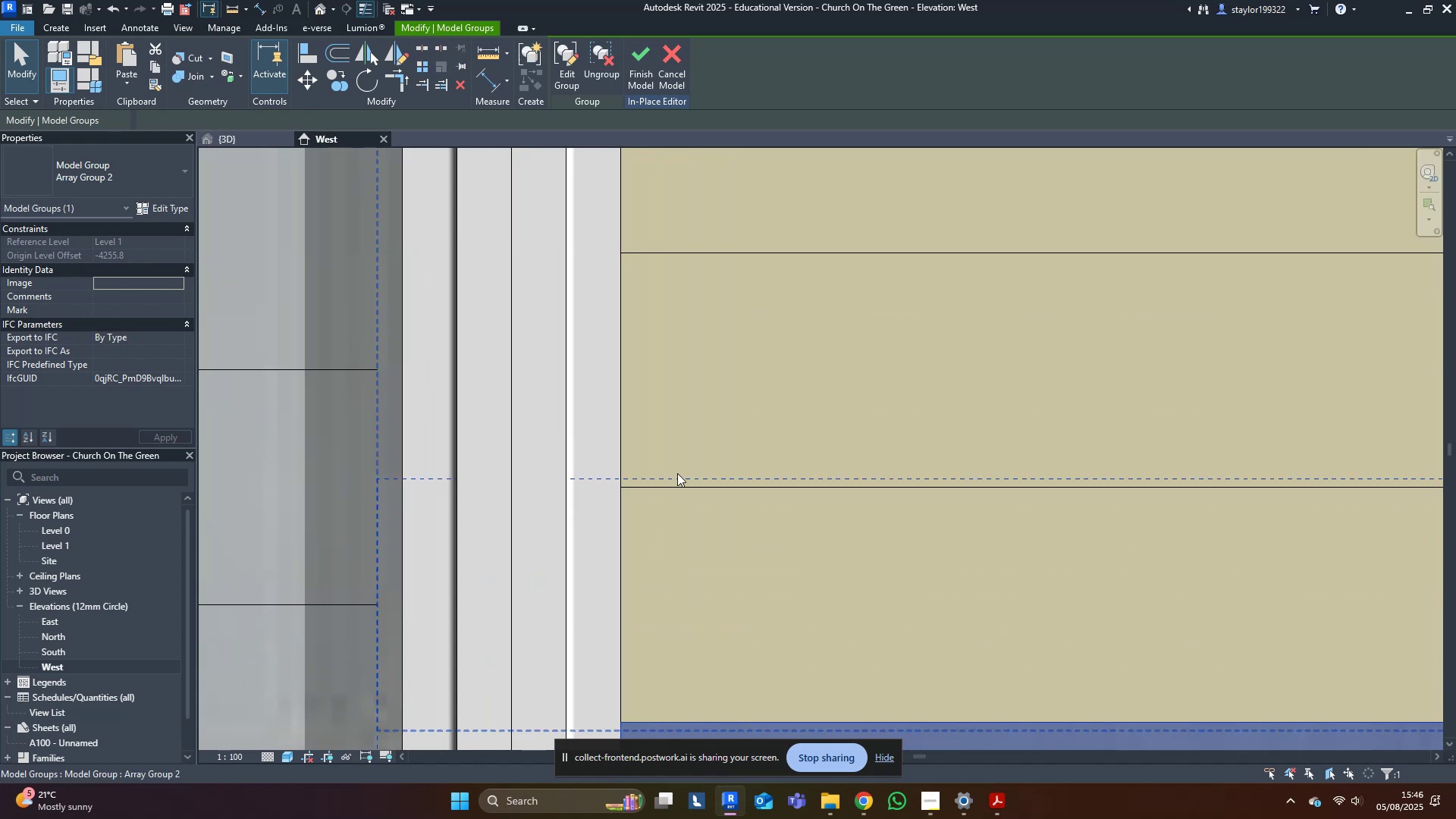 
scroll: coordinate [664, 502], scroll_direction: down, amount: 10.0
 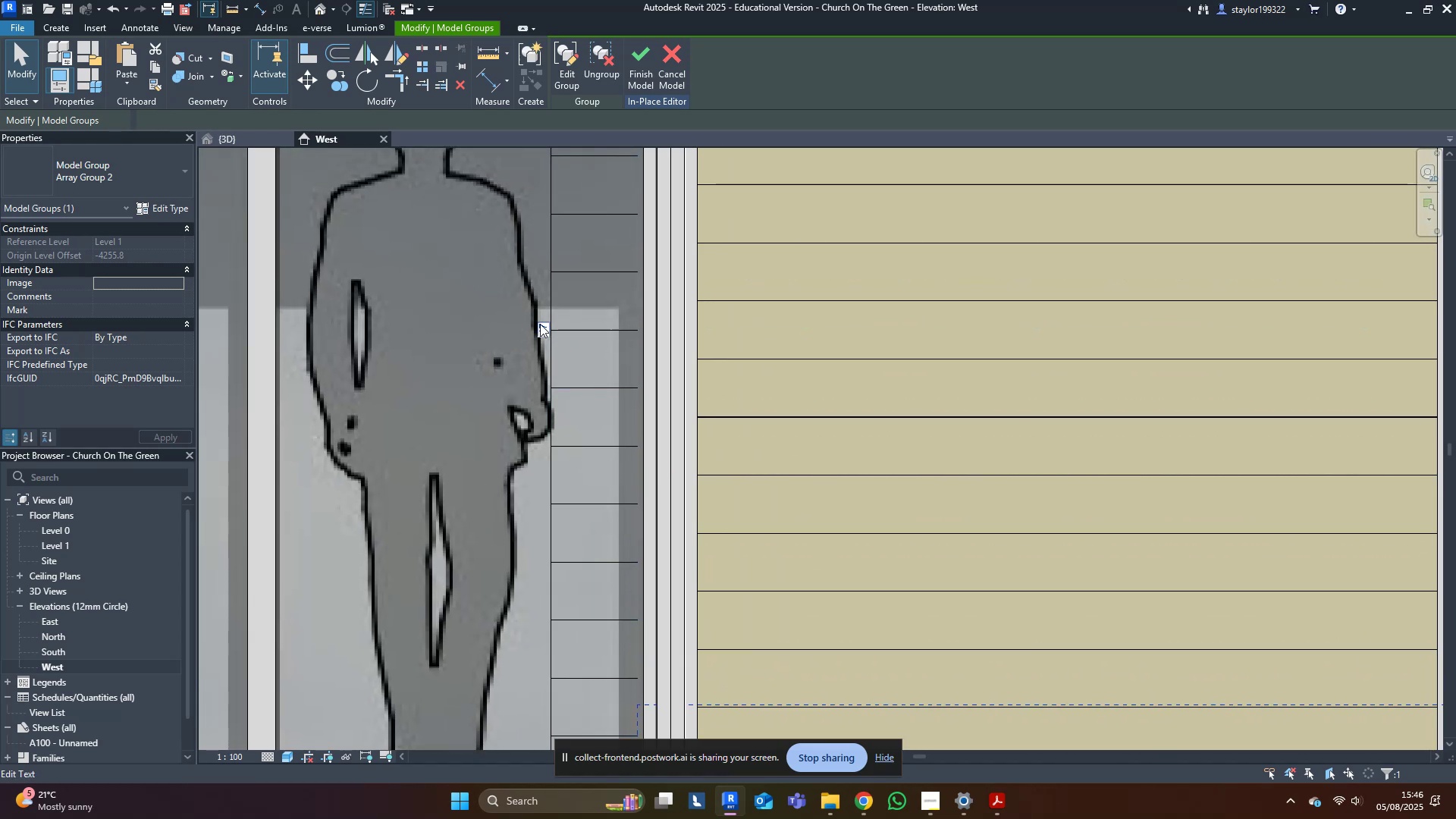 
scroll: coordinate [746, 403], scroll_direction: up, amount: 4.0
 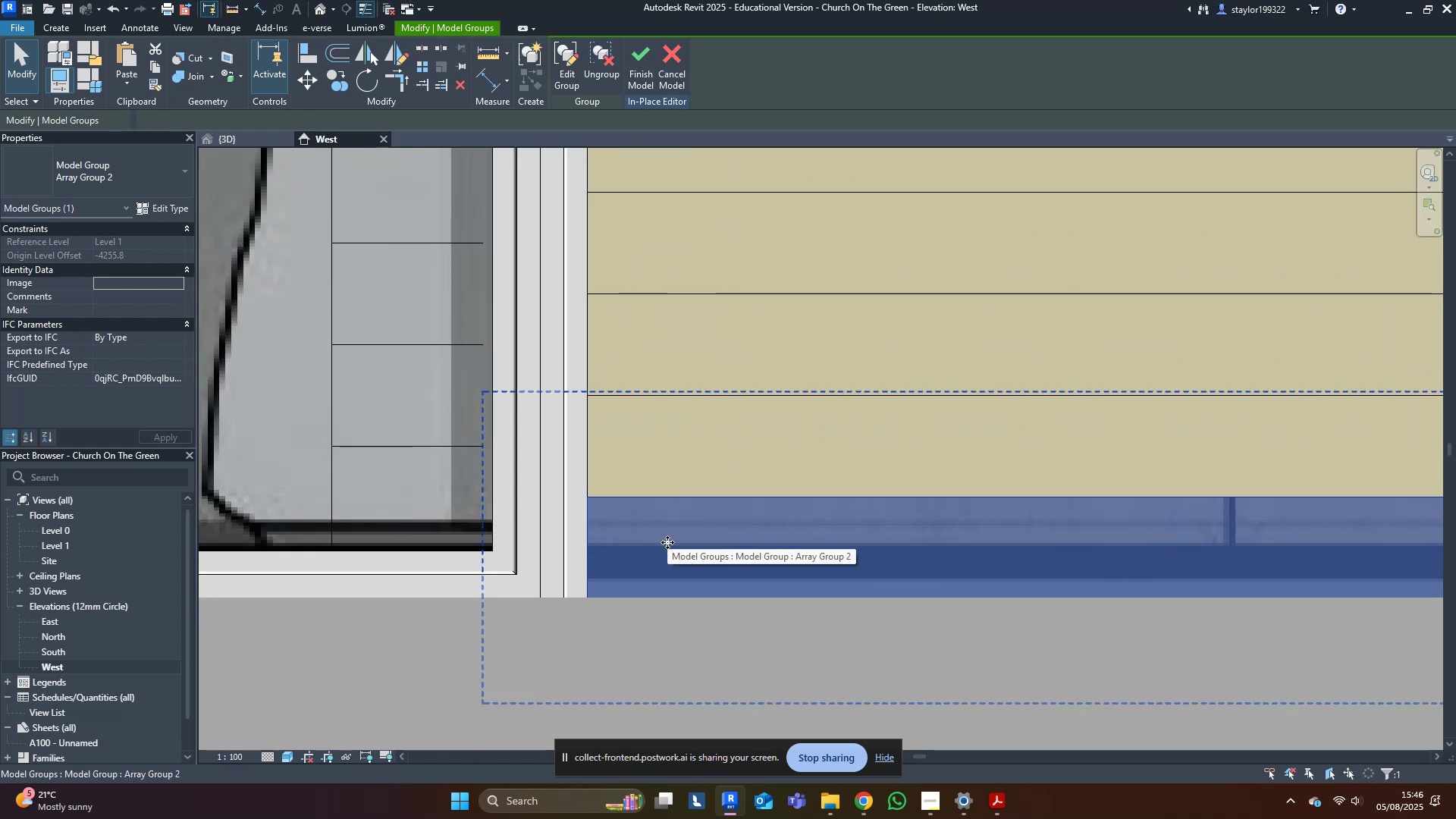 
left_click([667, 542])
 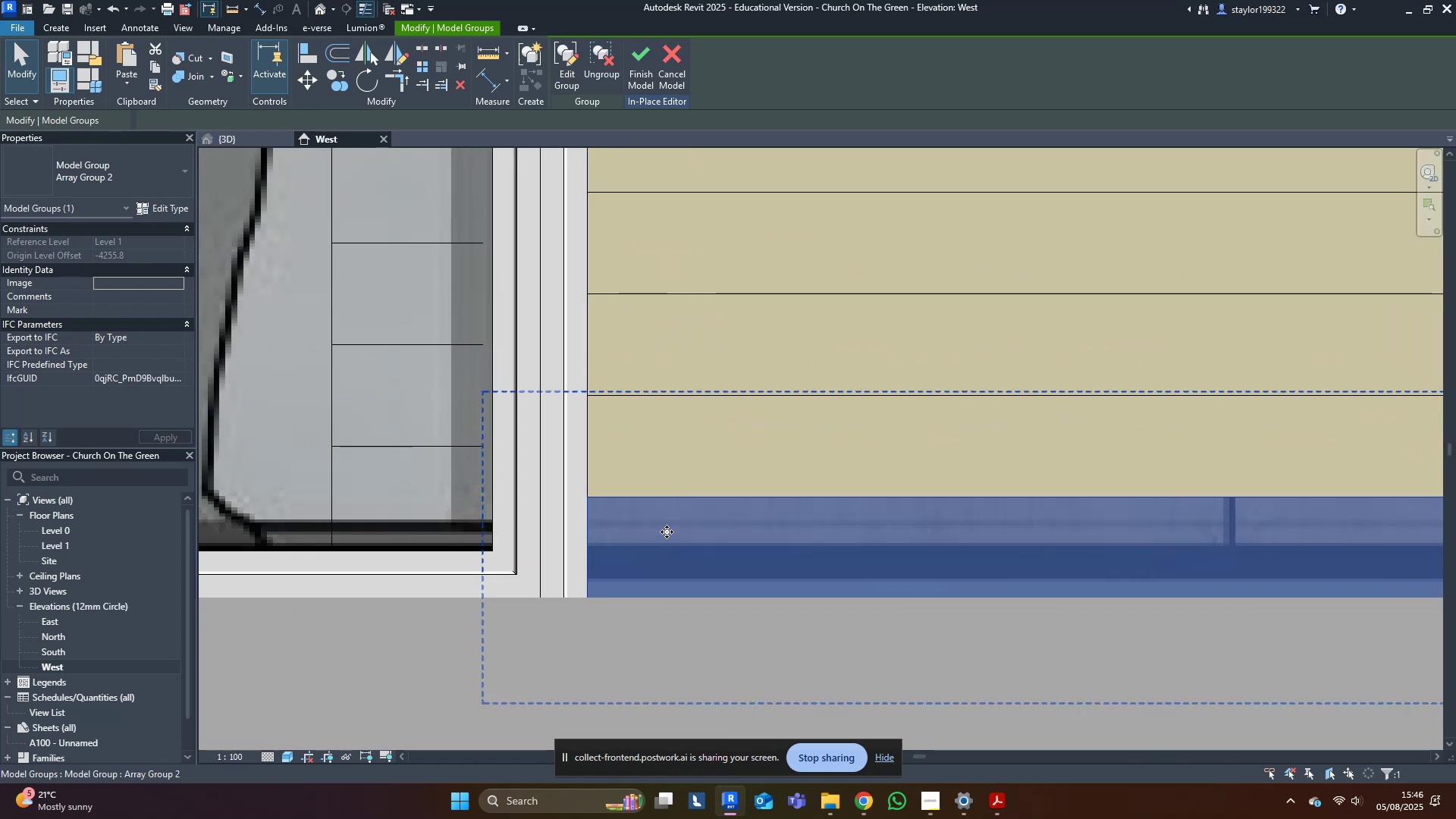 
triple_click([667, 532])
 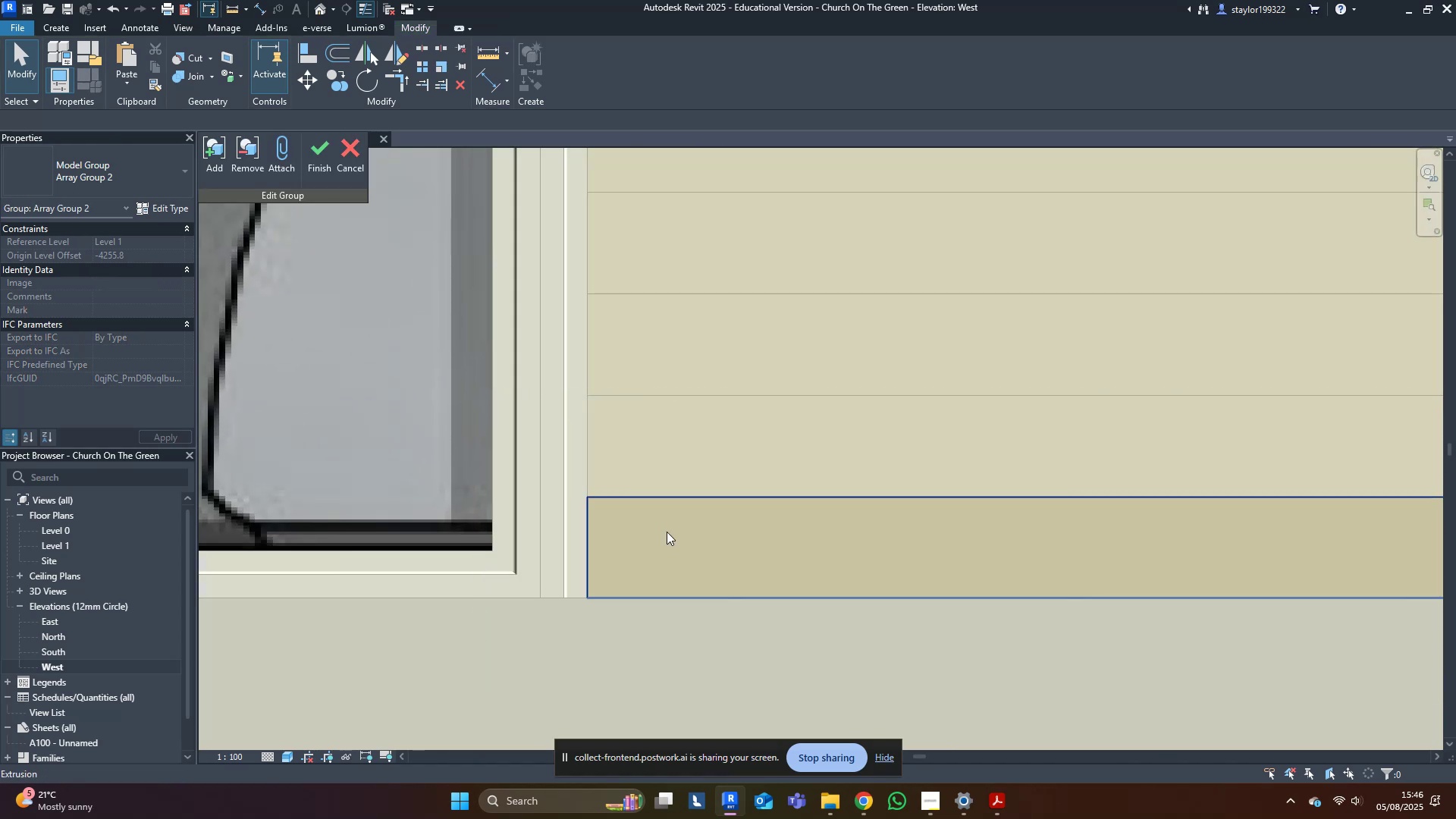 
triple_click([667, 532])
 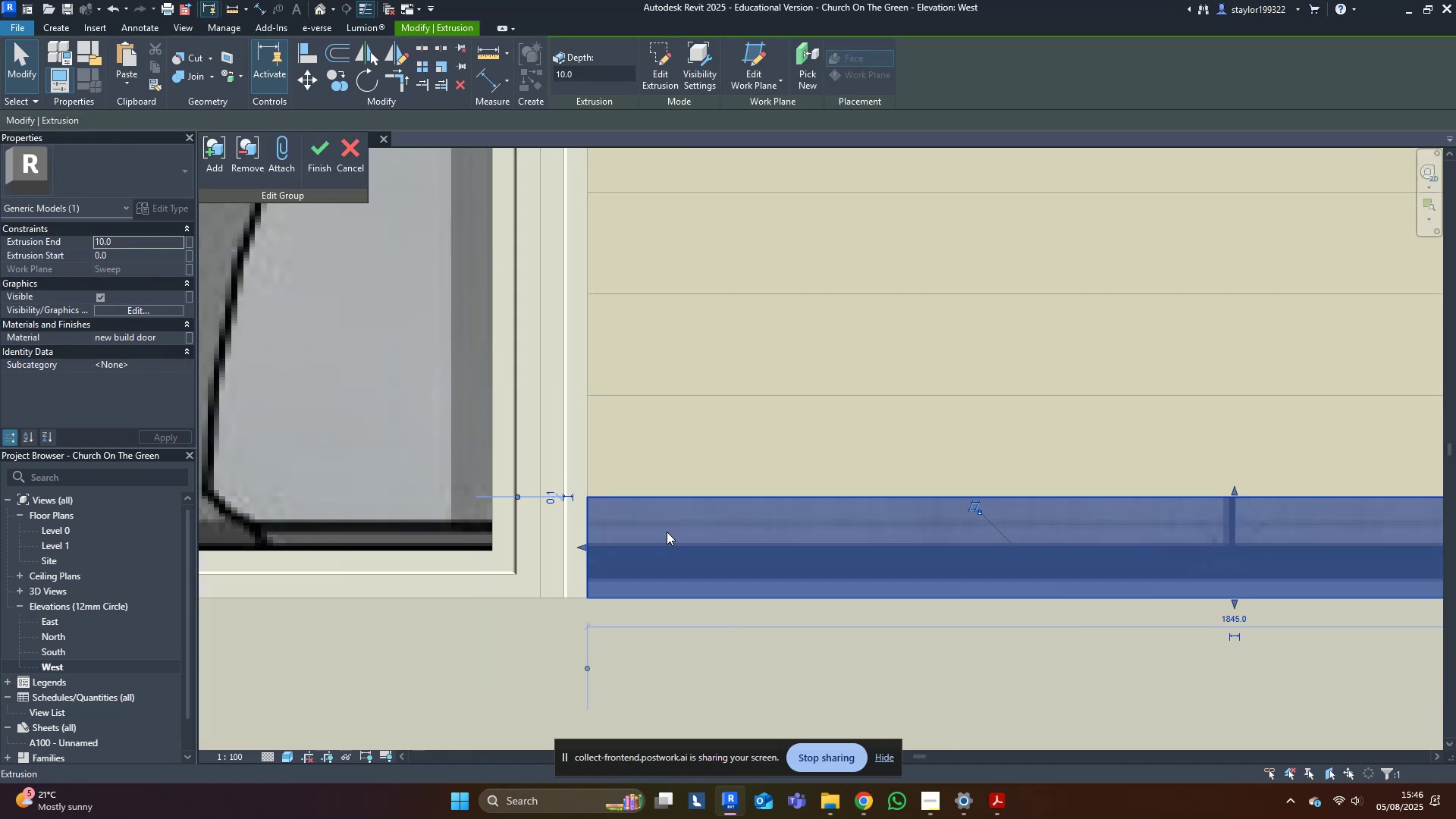 
triple_click([667, 532])
 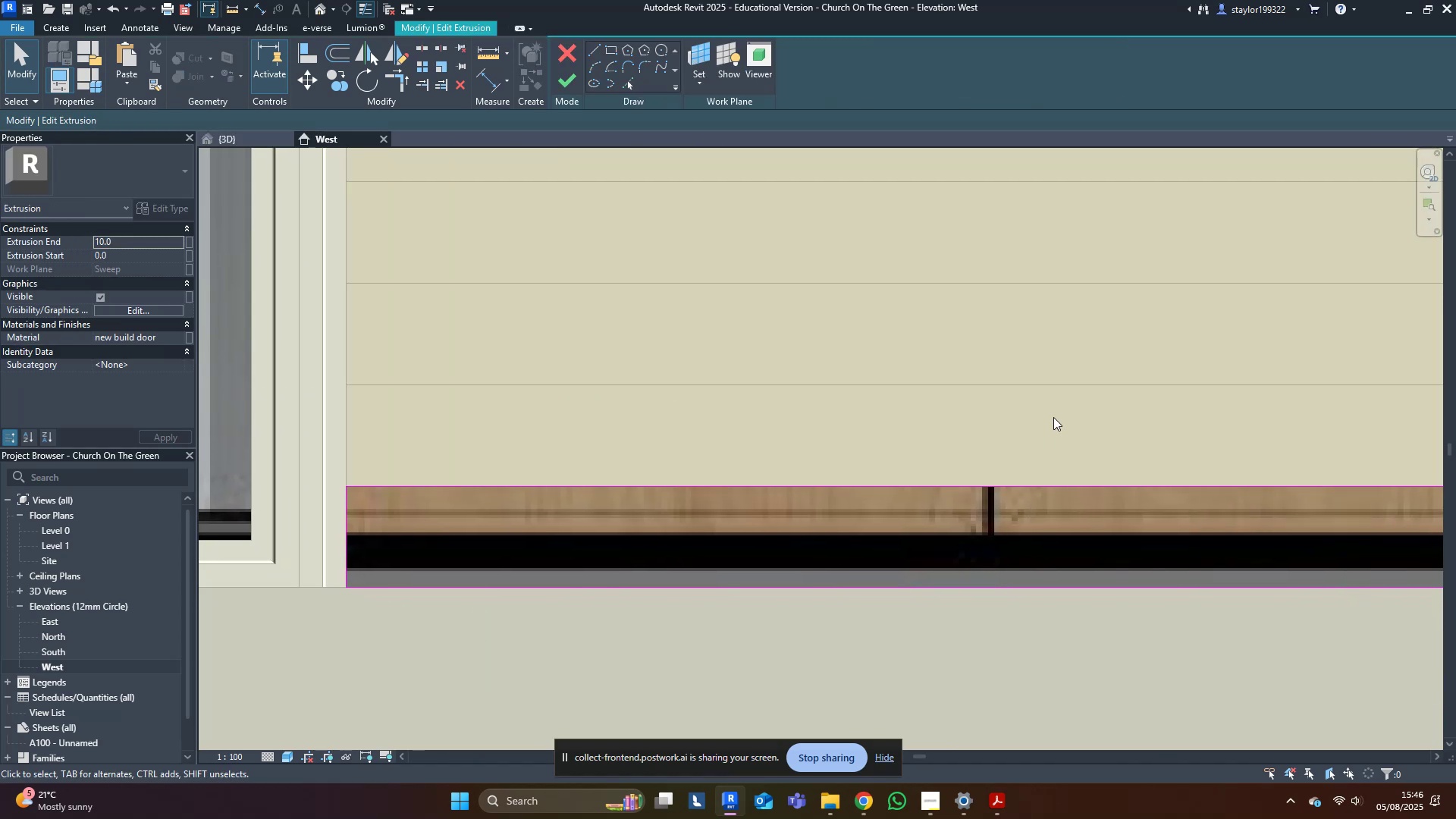 
key(ArrowDown)
 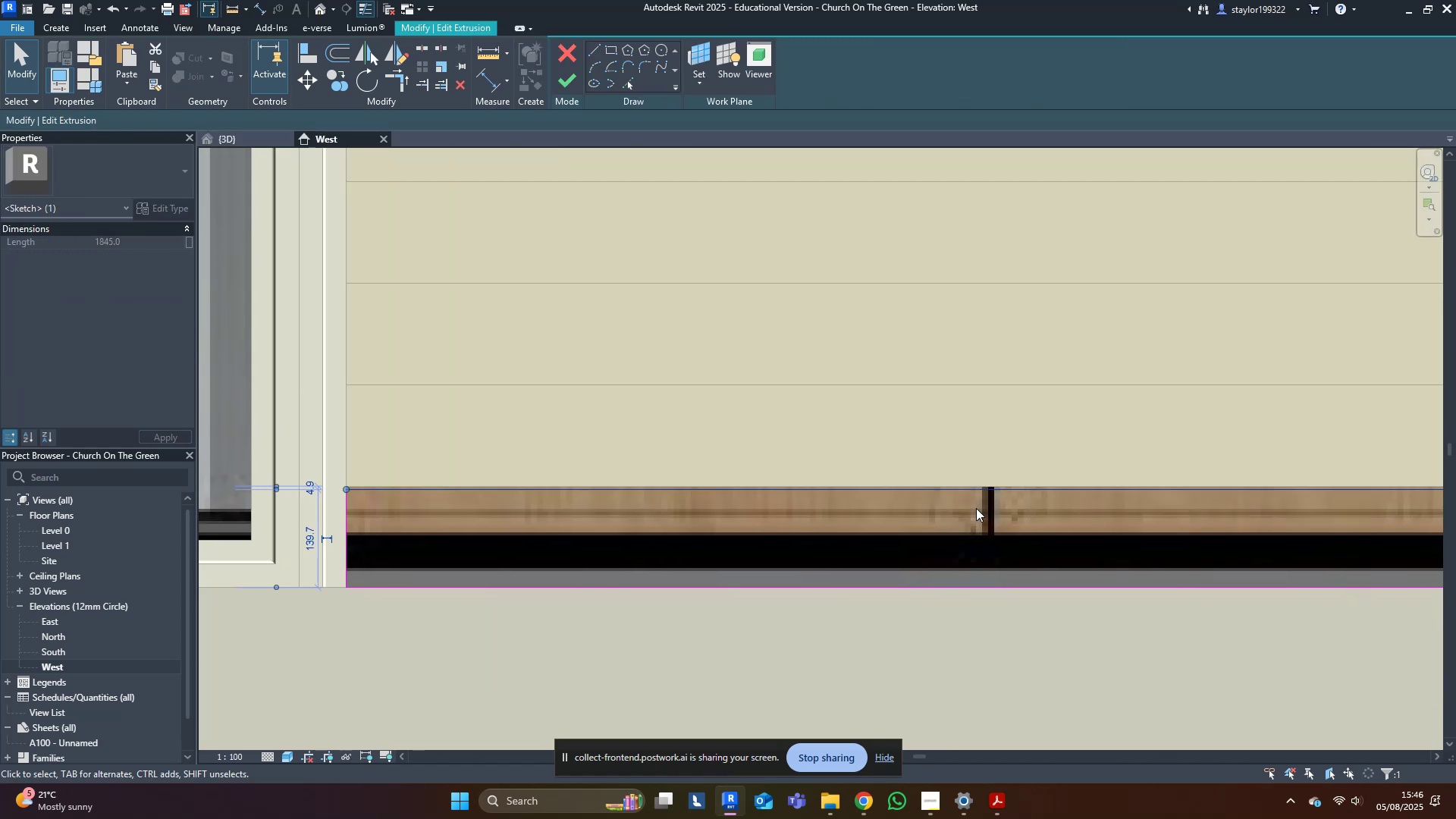 
key(ArrowDown)
 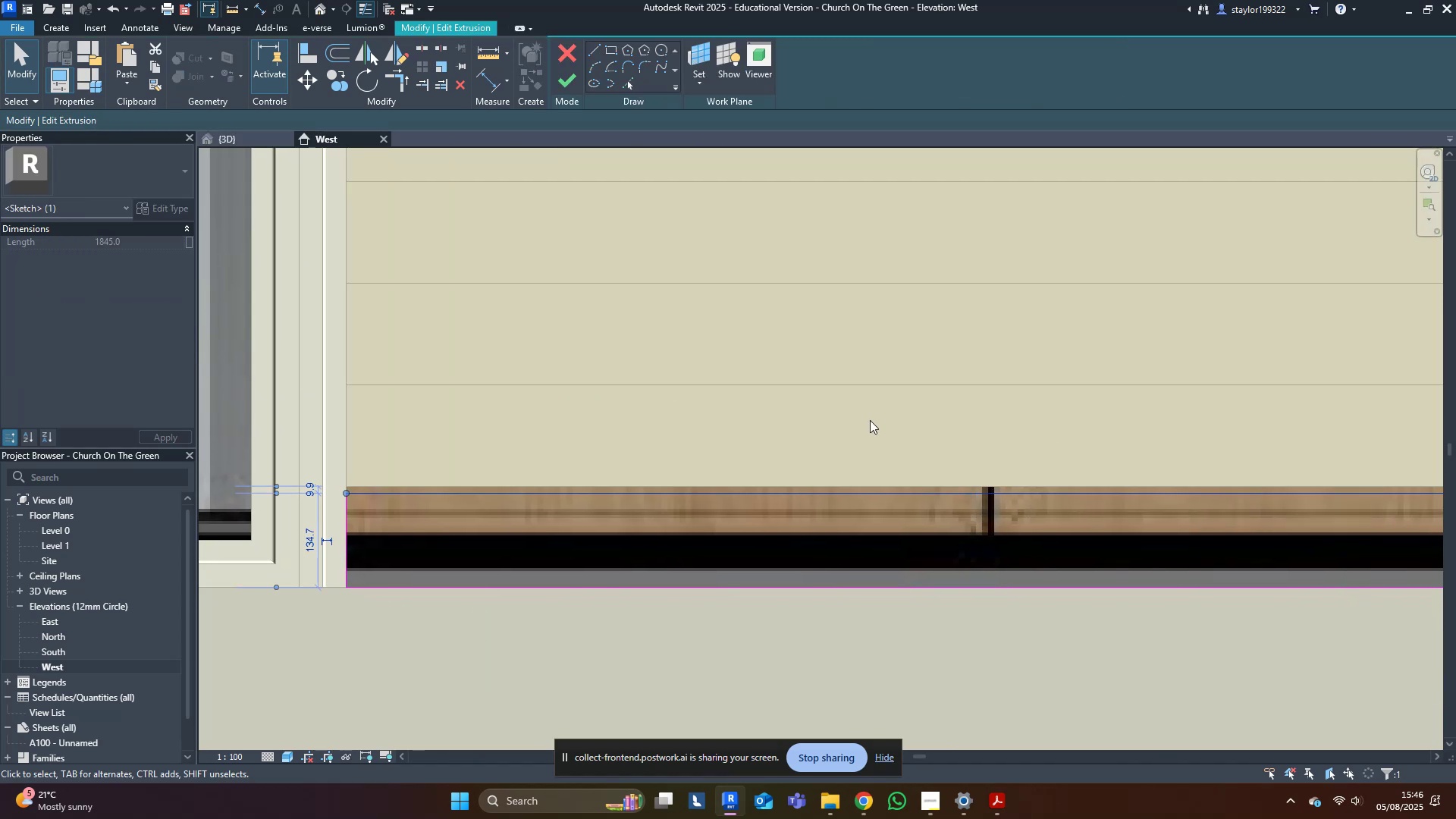 
key(ArrowUp)
 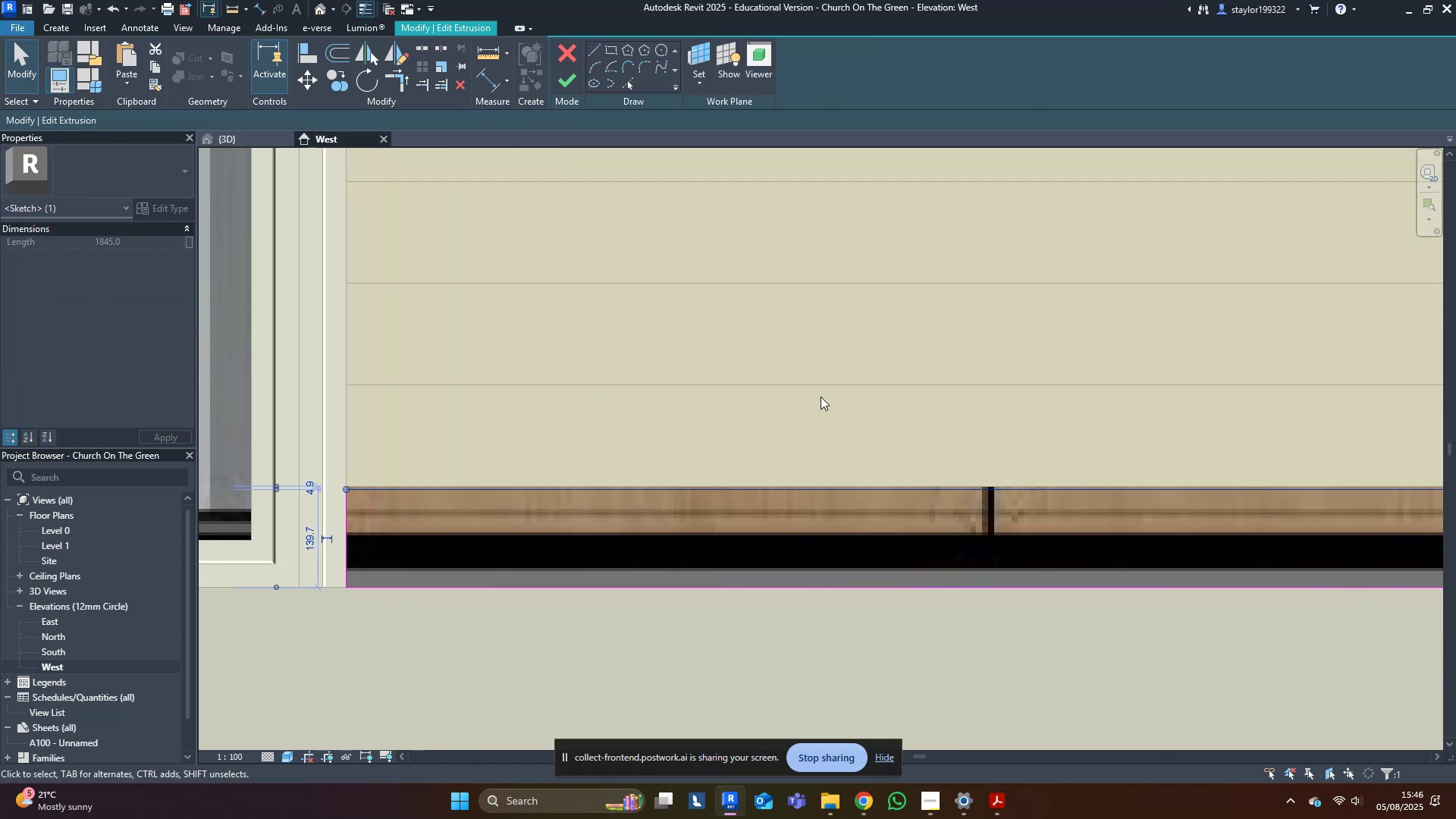 
left_click([821, 397])
 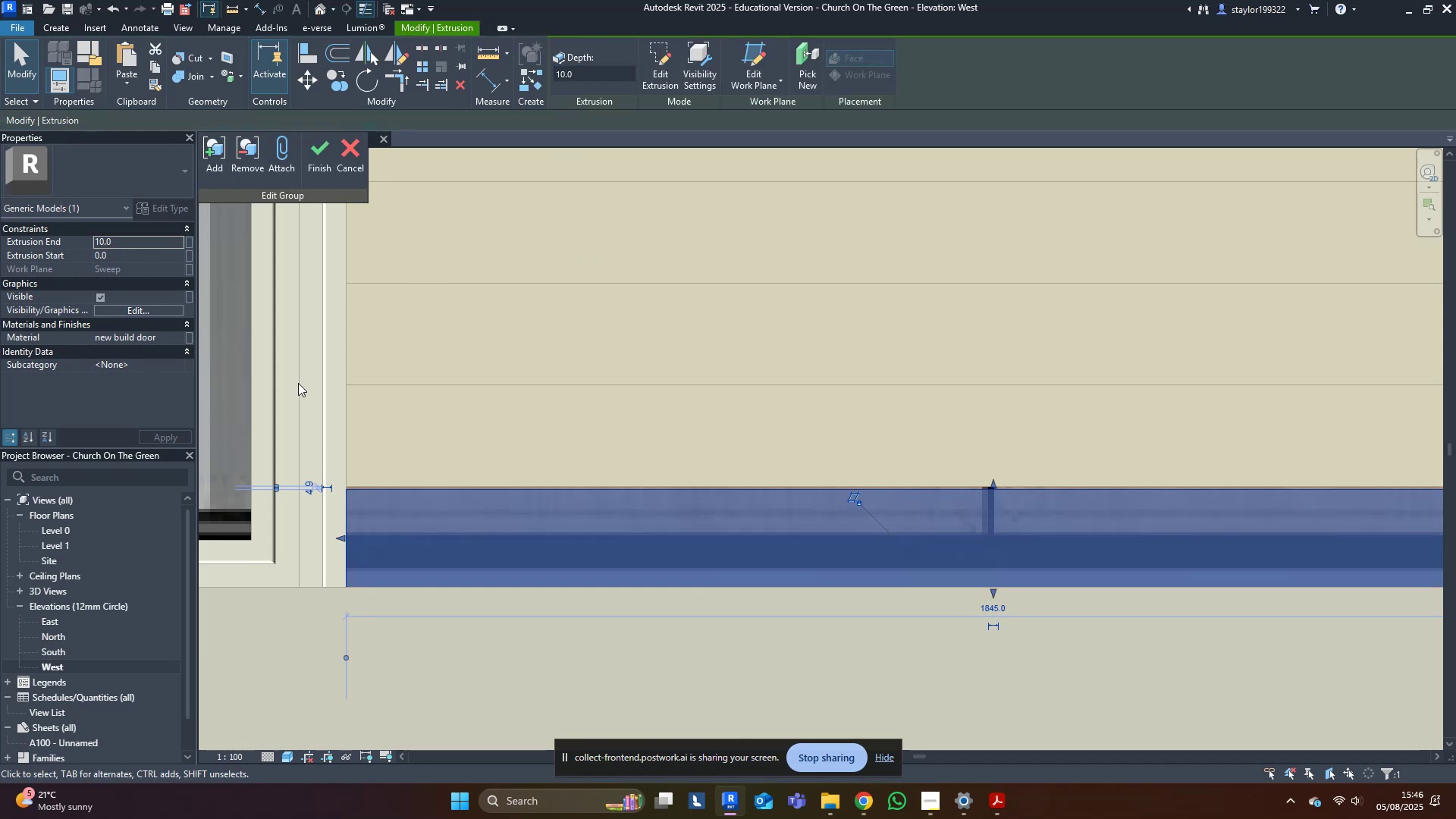 
left_click([321, 154])
 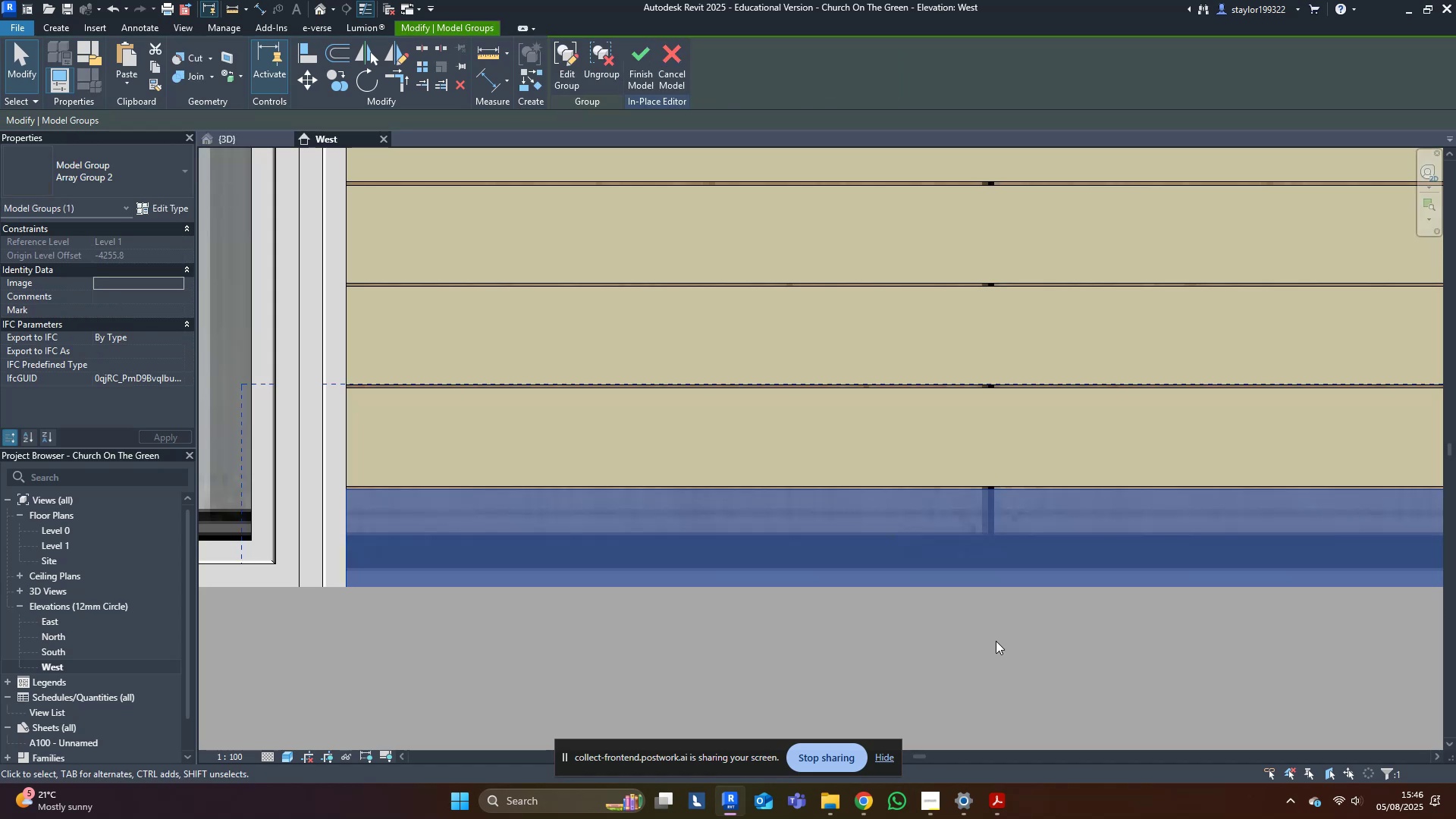 
scroll: coordinate [974, 619], scroll_direction: down, amount: 10.0
 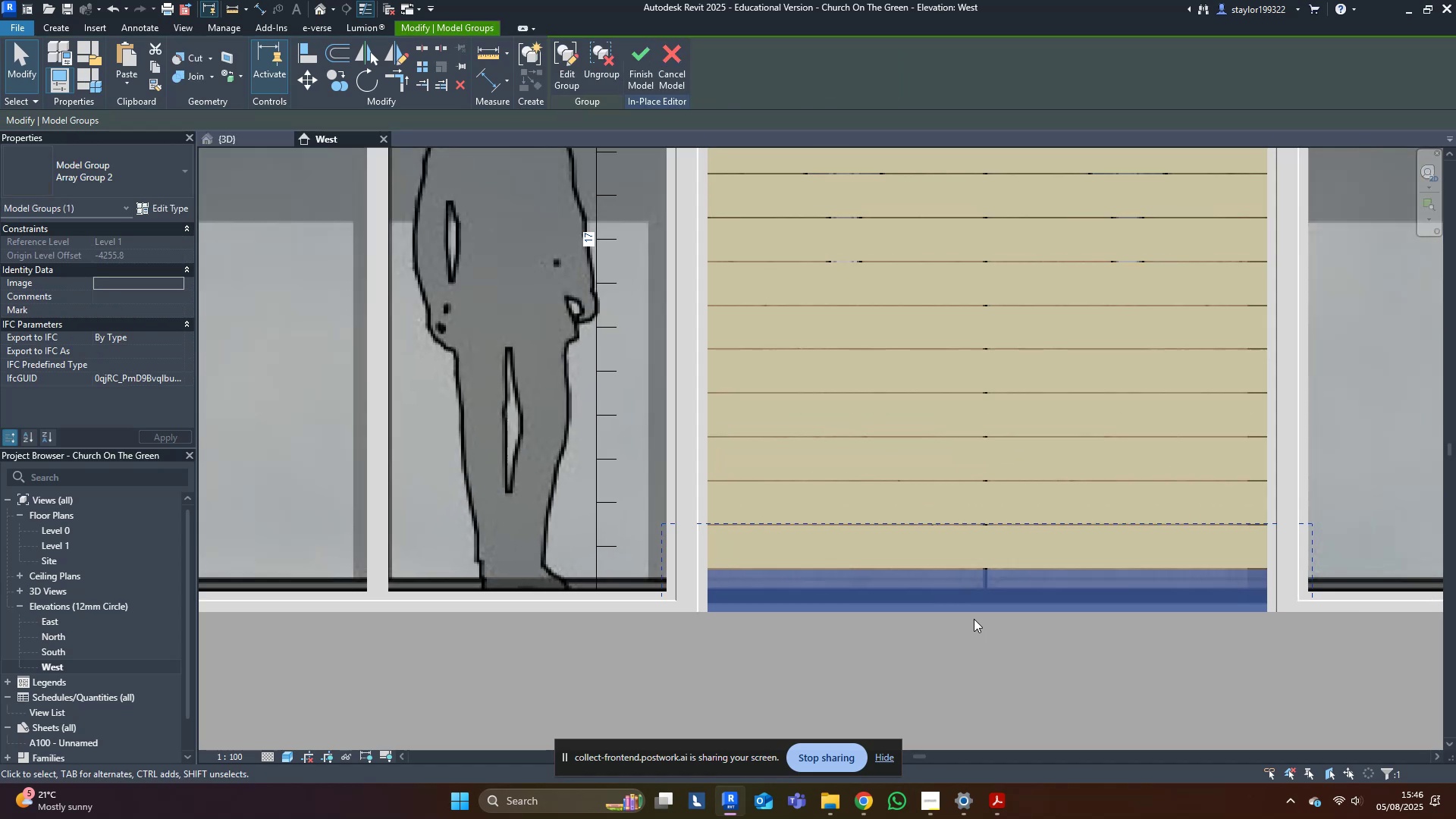 
key(Escape)
 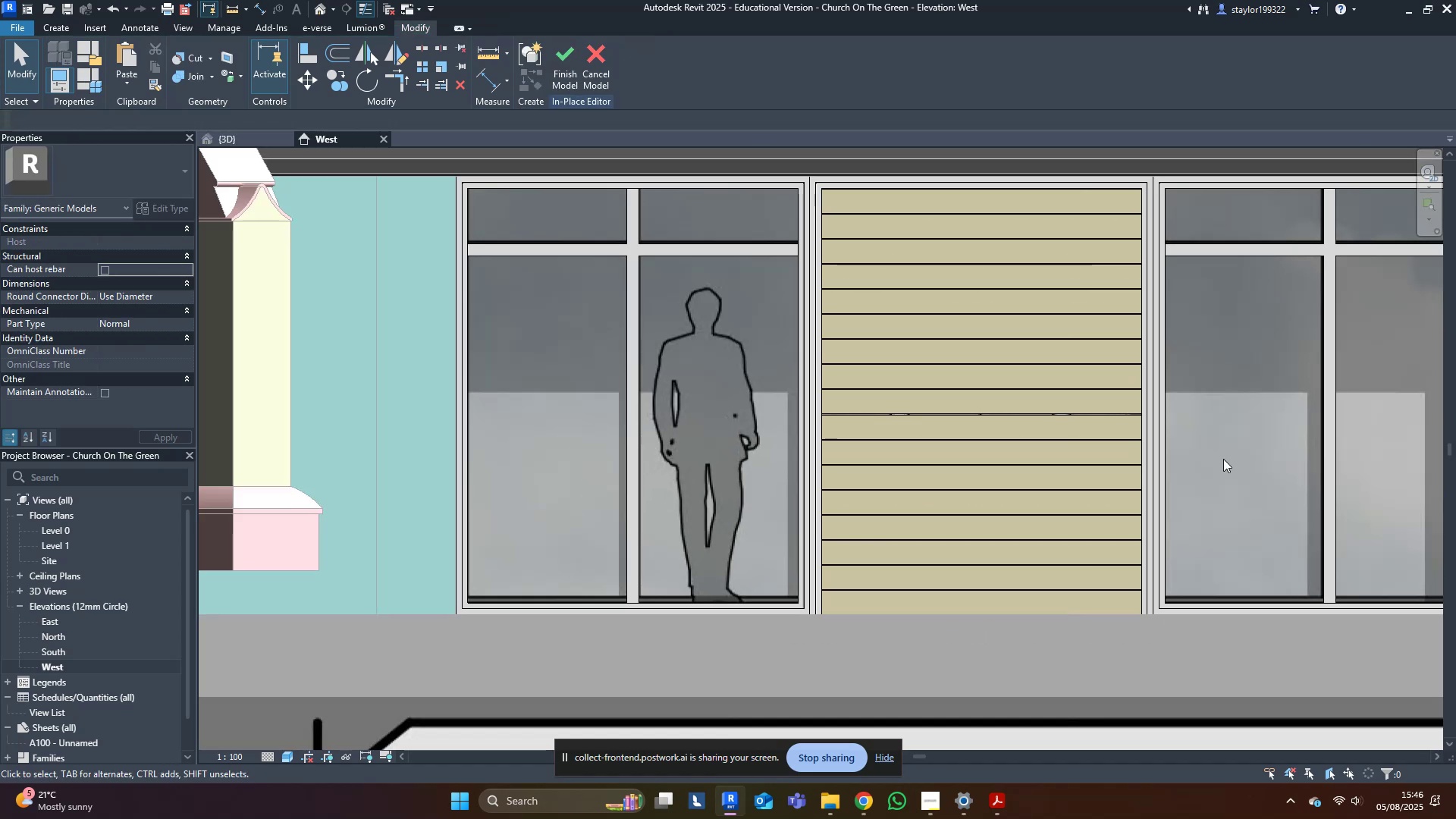 
hold_key(key=ShiftLeft, duration=0.54)
 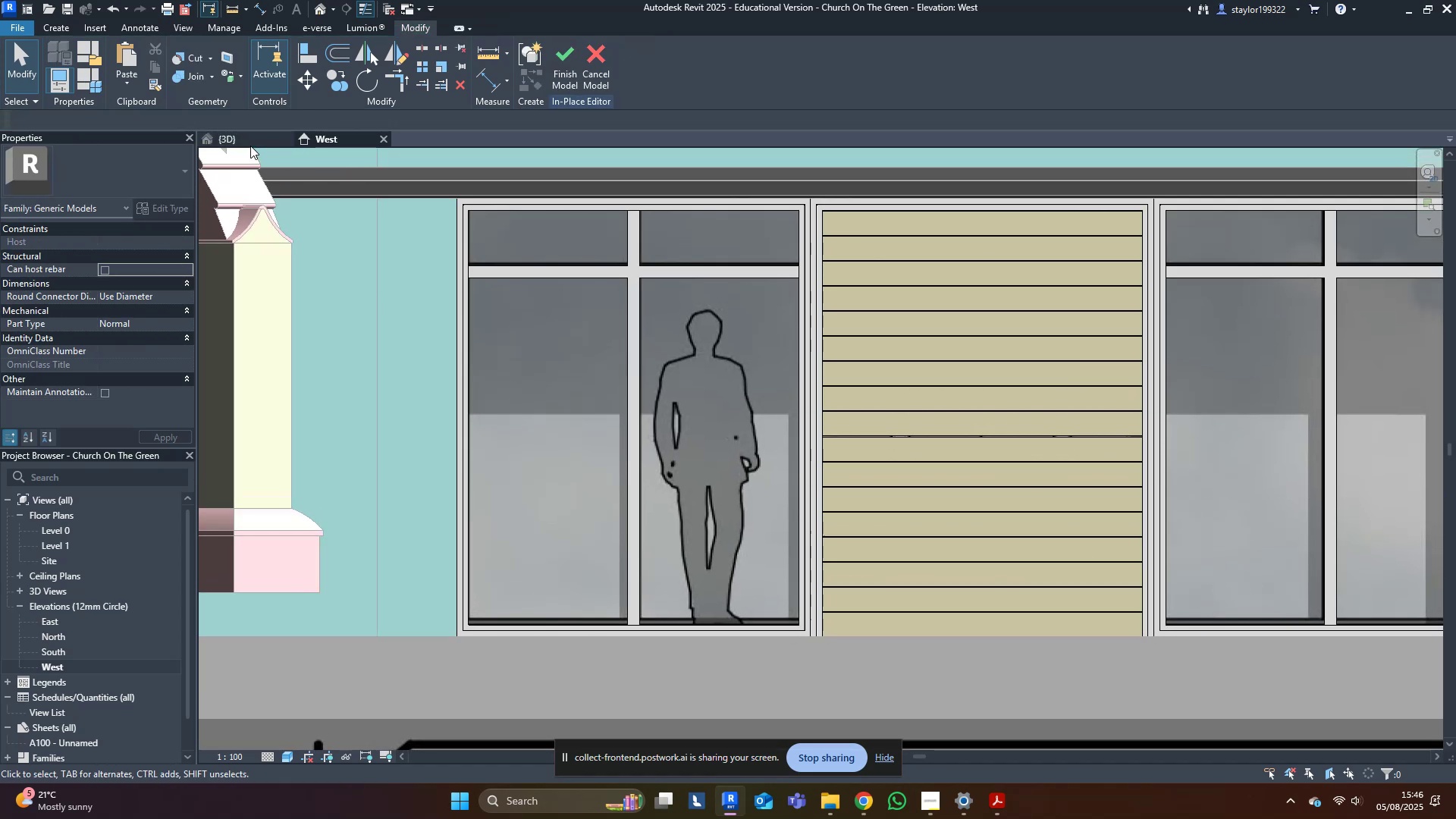 
scroll: coordinate [729, 449], scroll_direction: down, amount: 1.0
 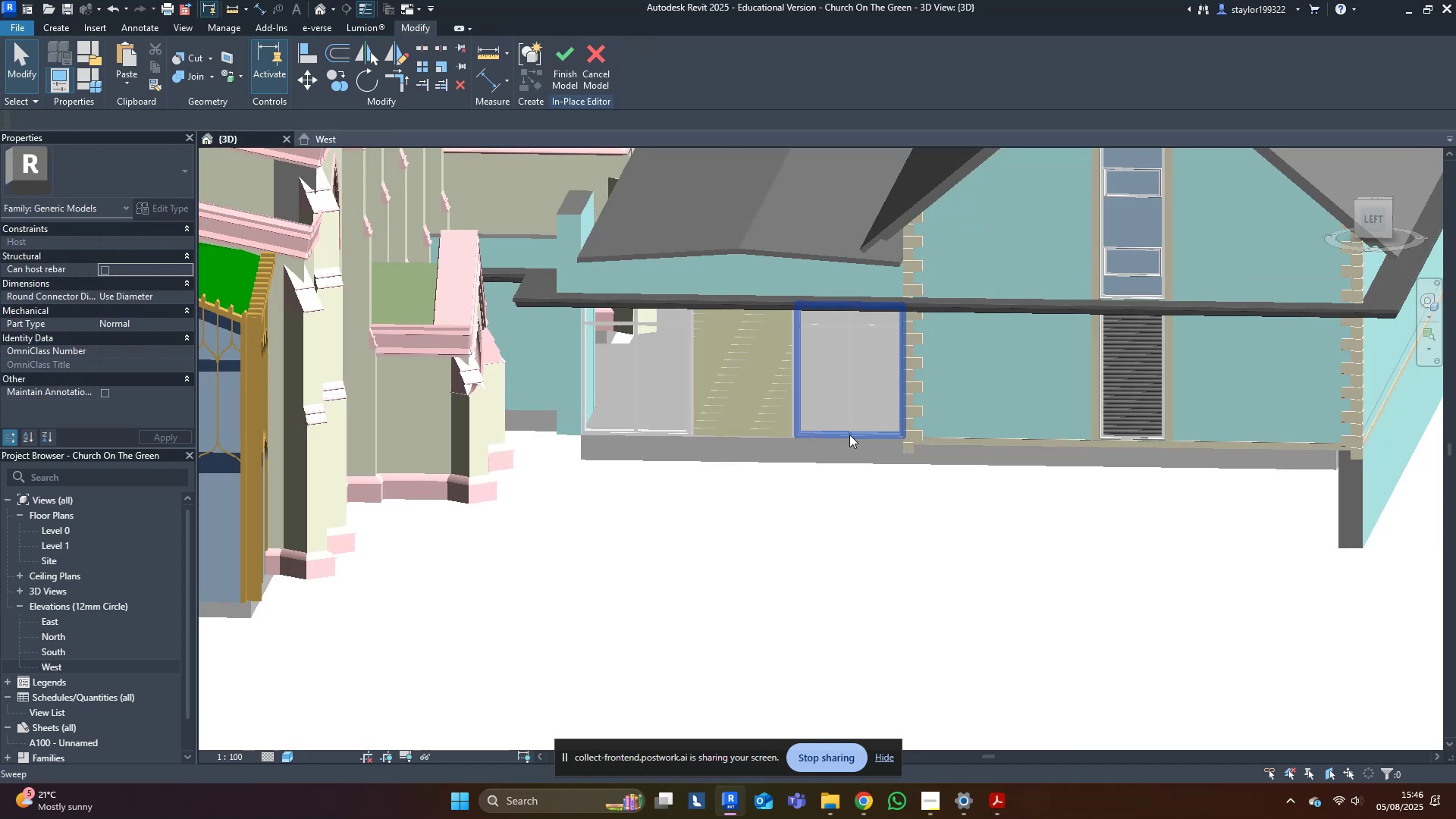 
hold_key(key=ShiftLeft, duration=0.39)
 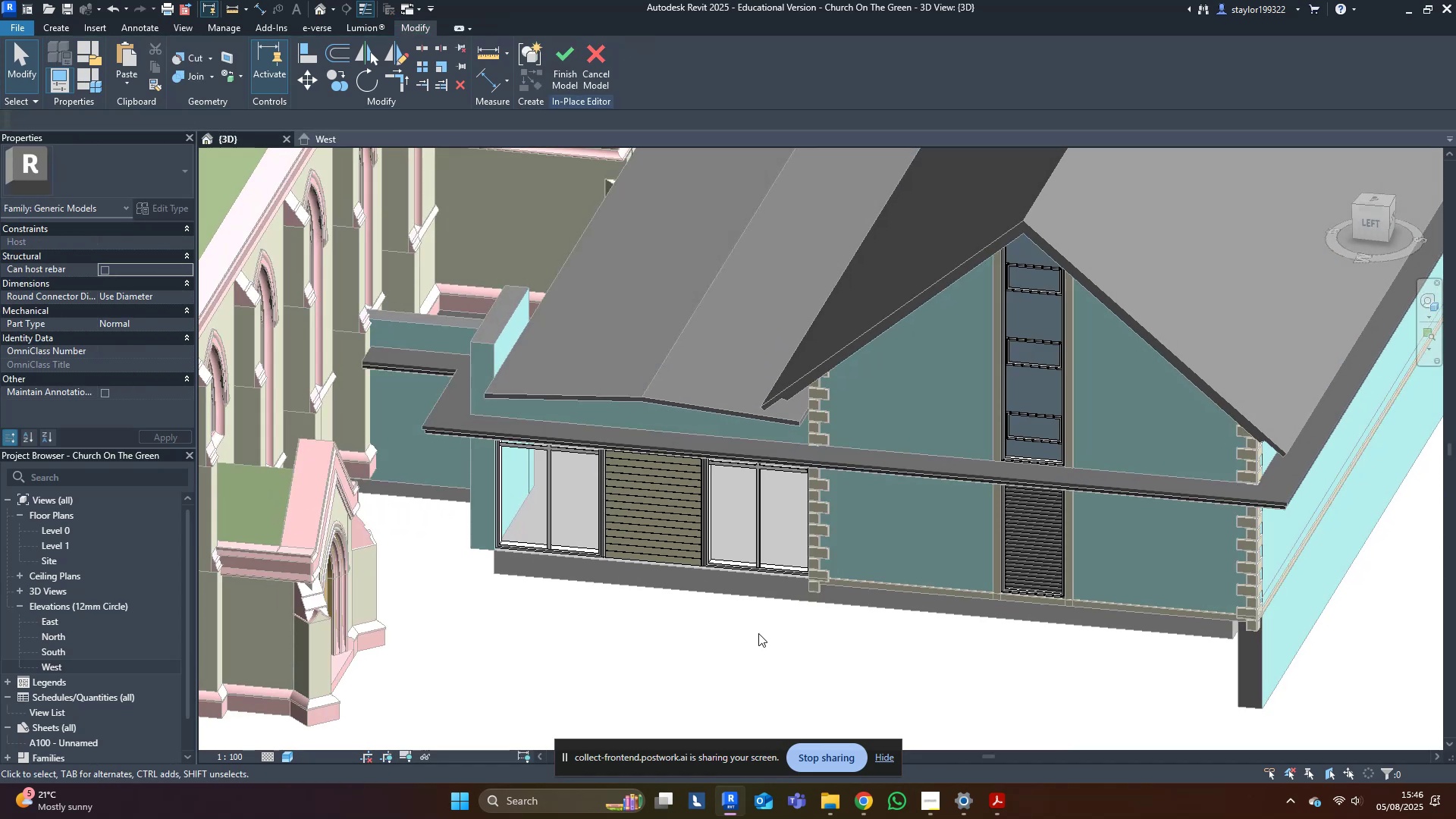 
scroll: coordinate [651, 592], scroll_direction: up, amount: 4.0
 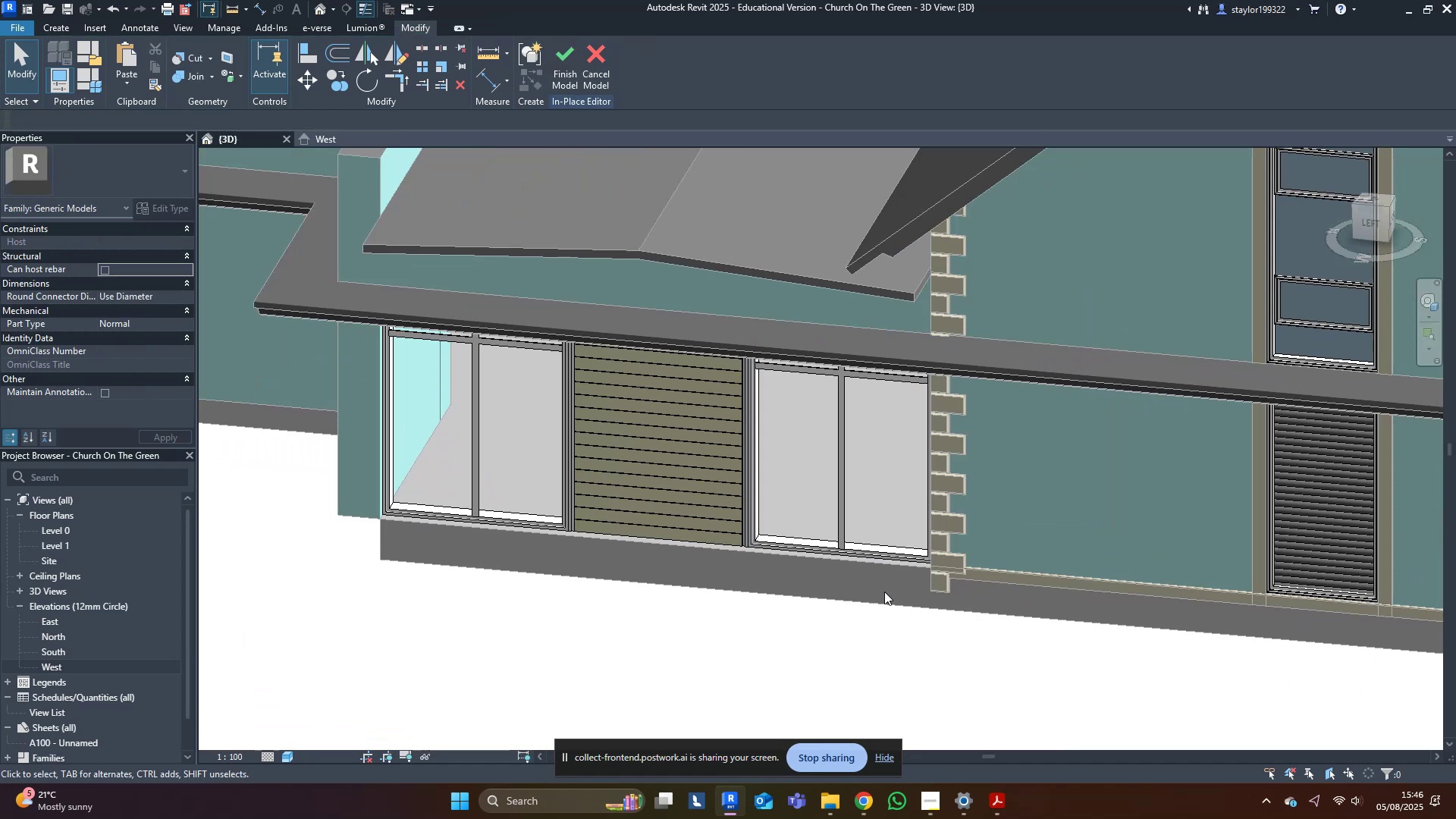 
hold_key(key=ShiftLeft, duration=0.47)
 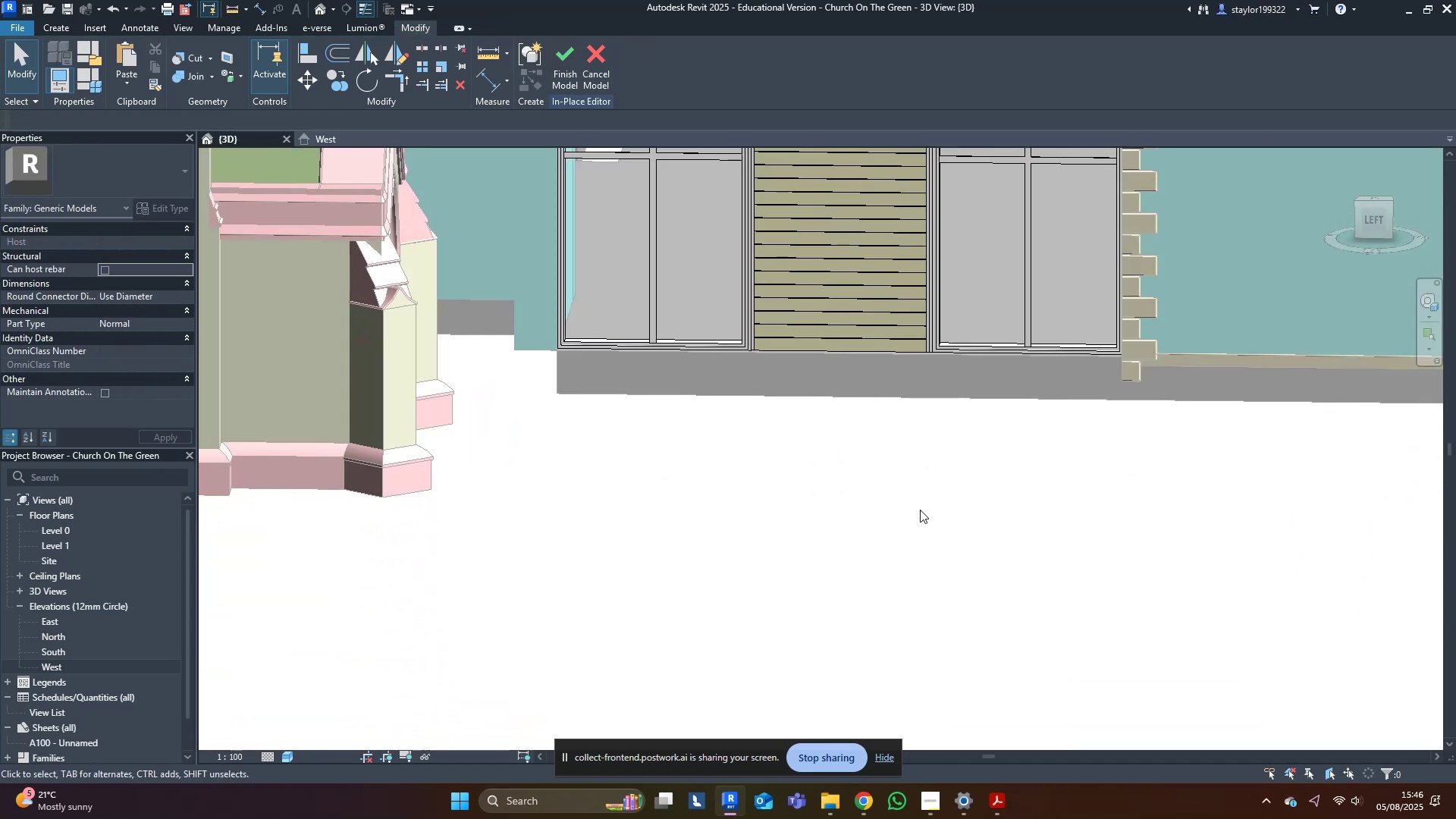 
scroll: coordinate [902, 535], scroll_direction: down, amount: 4.0
 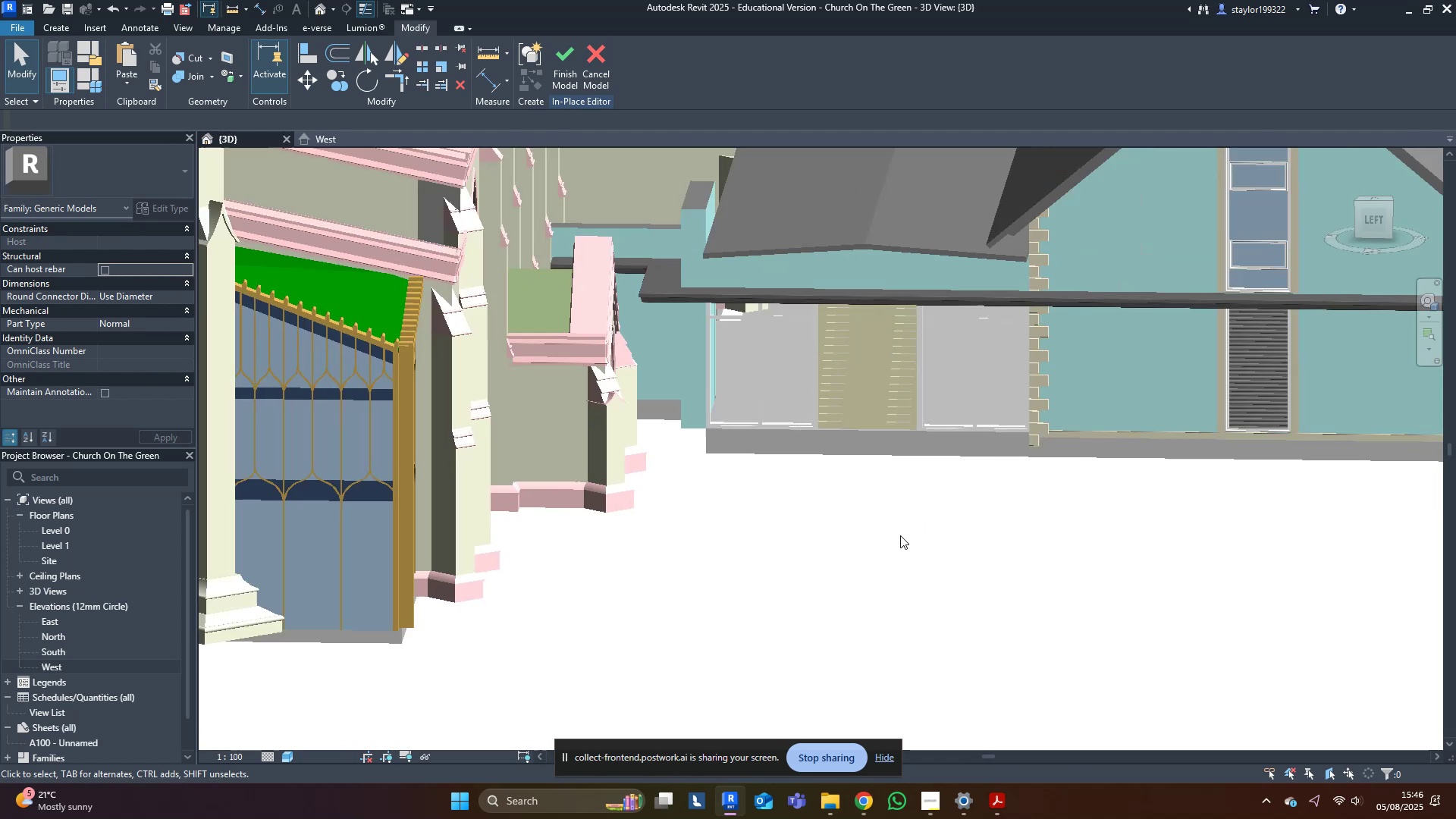 
key(Shift+ShiftLeft)
 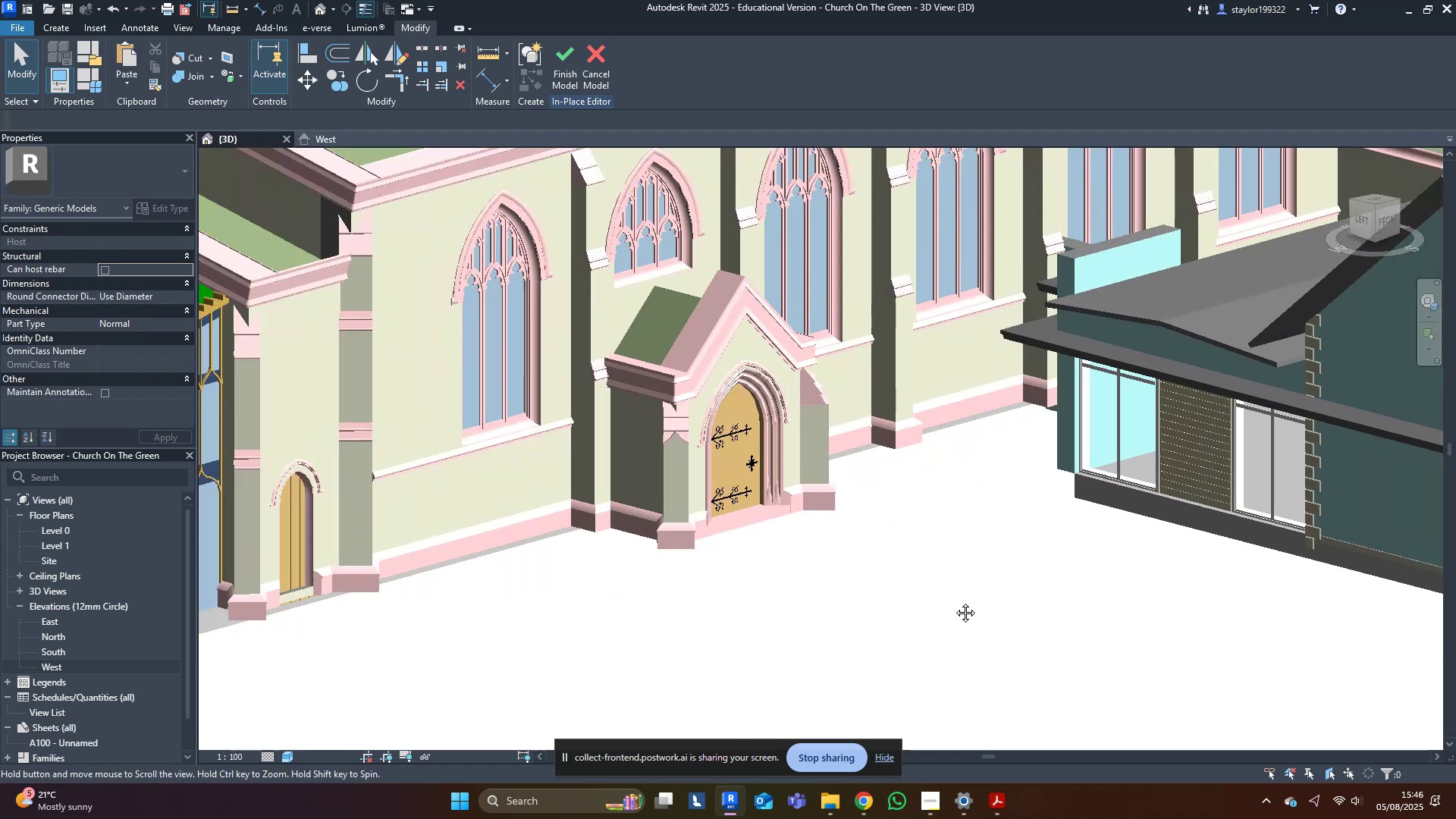 
scroll: coordinate [670, 521], scroll_direction: up, amount: 6.0
 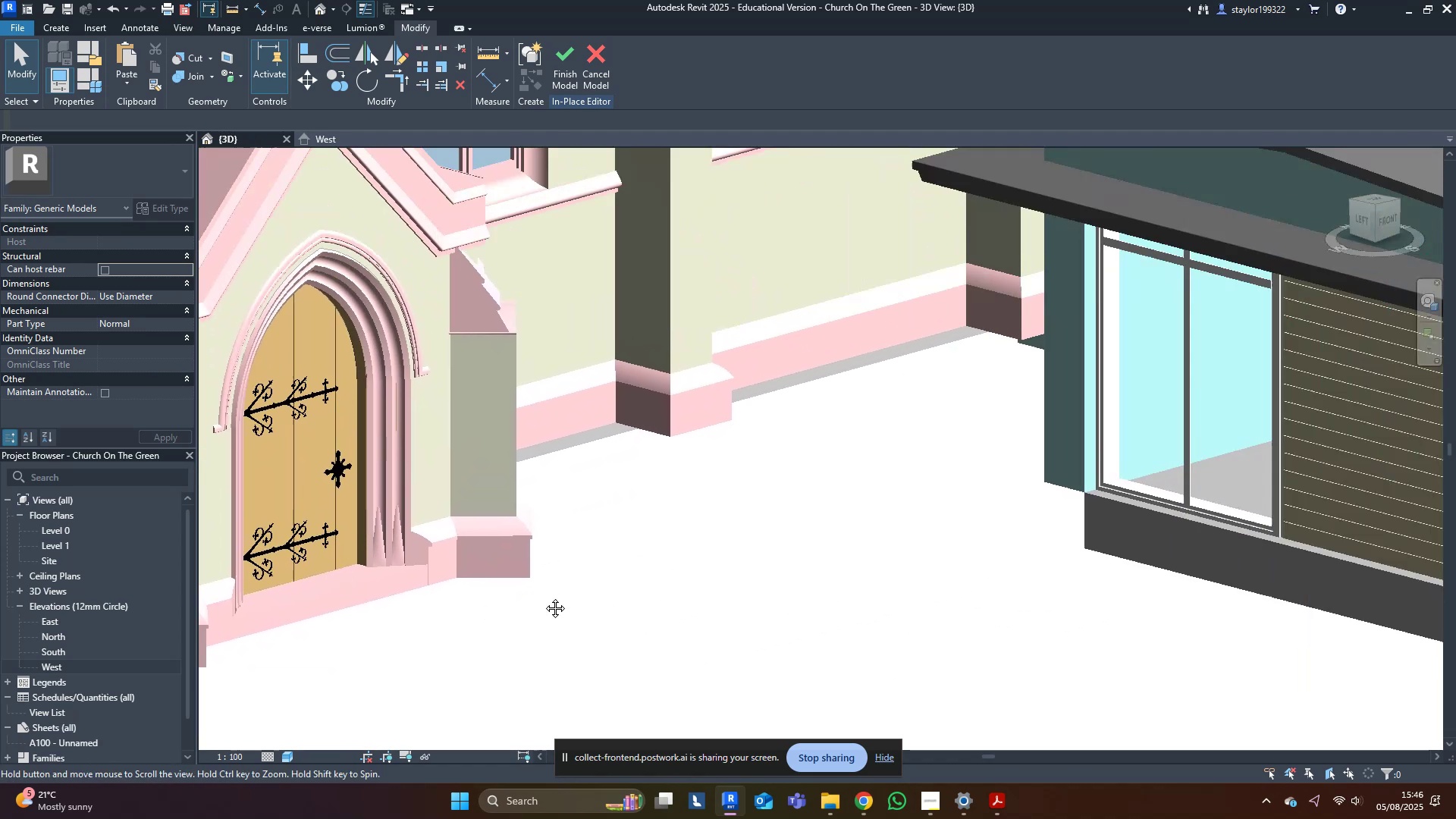 
scroll: coordinate [636, 564], scroll_direction: down, amount: 4.0
 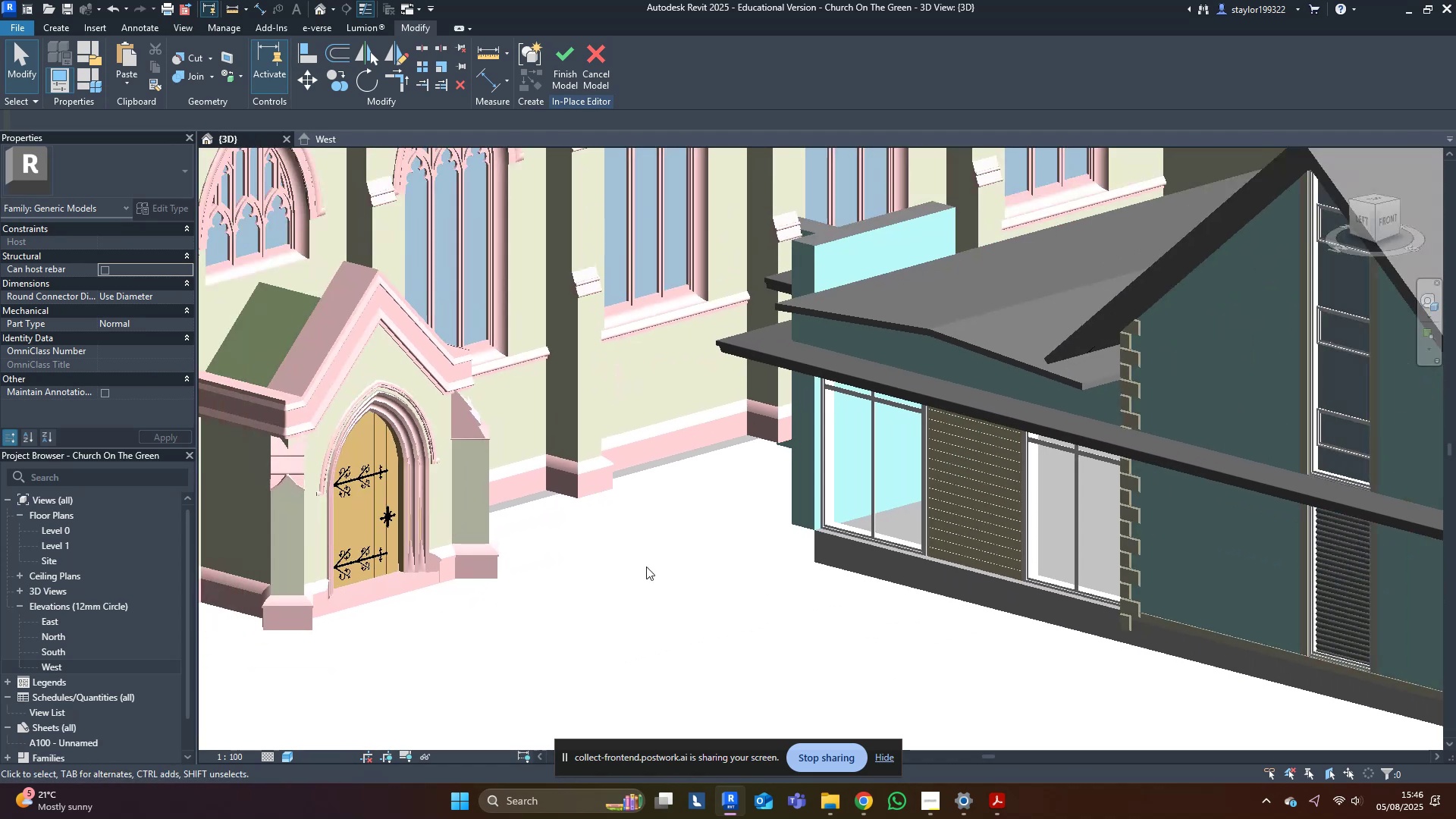 
hold_key(key=ShiftLeft, duration=0.78)
 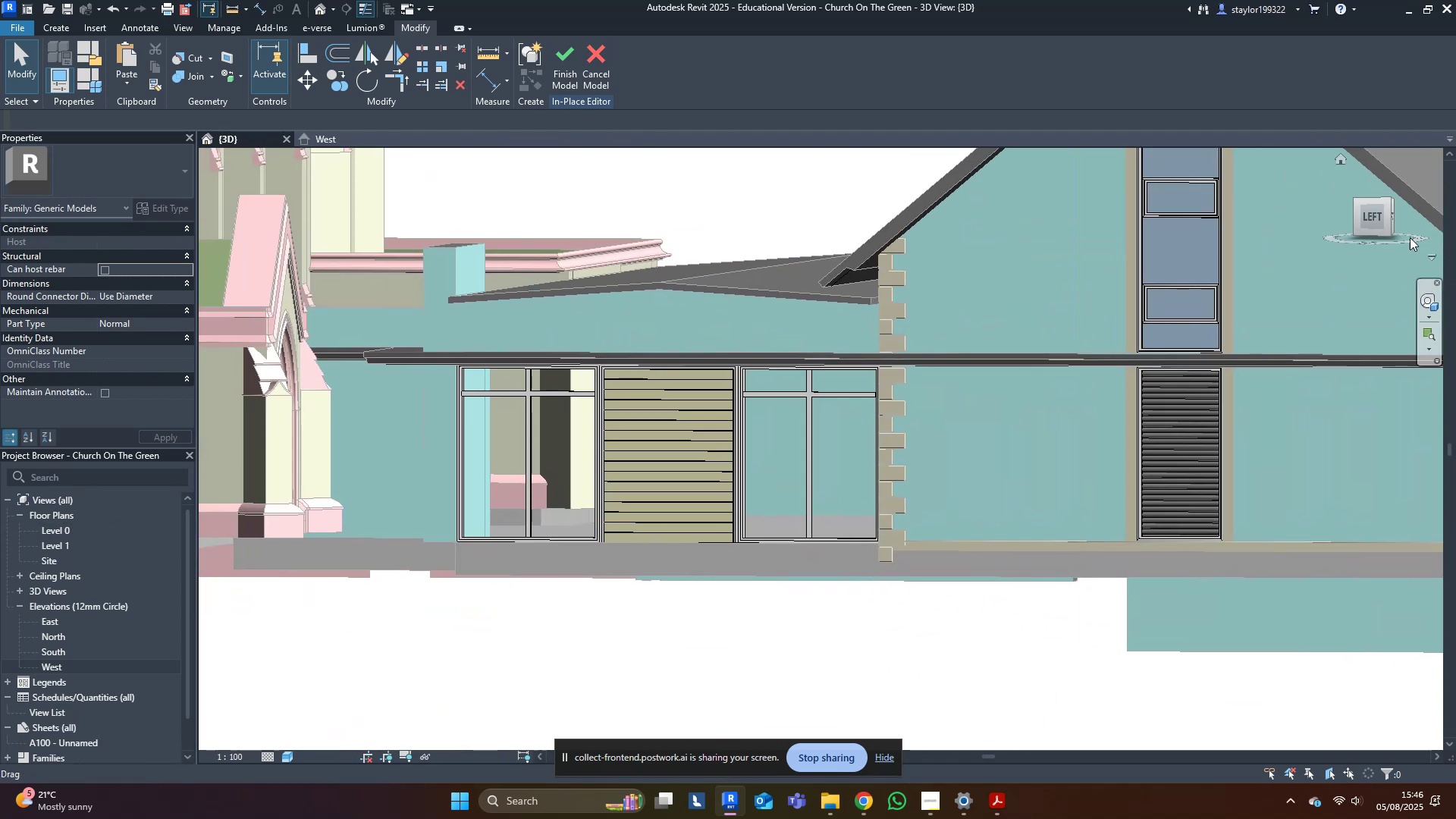 
left_click([1374, 216])
 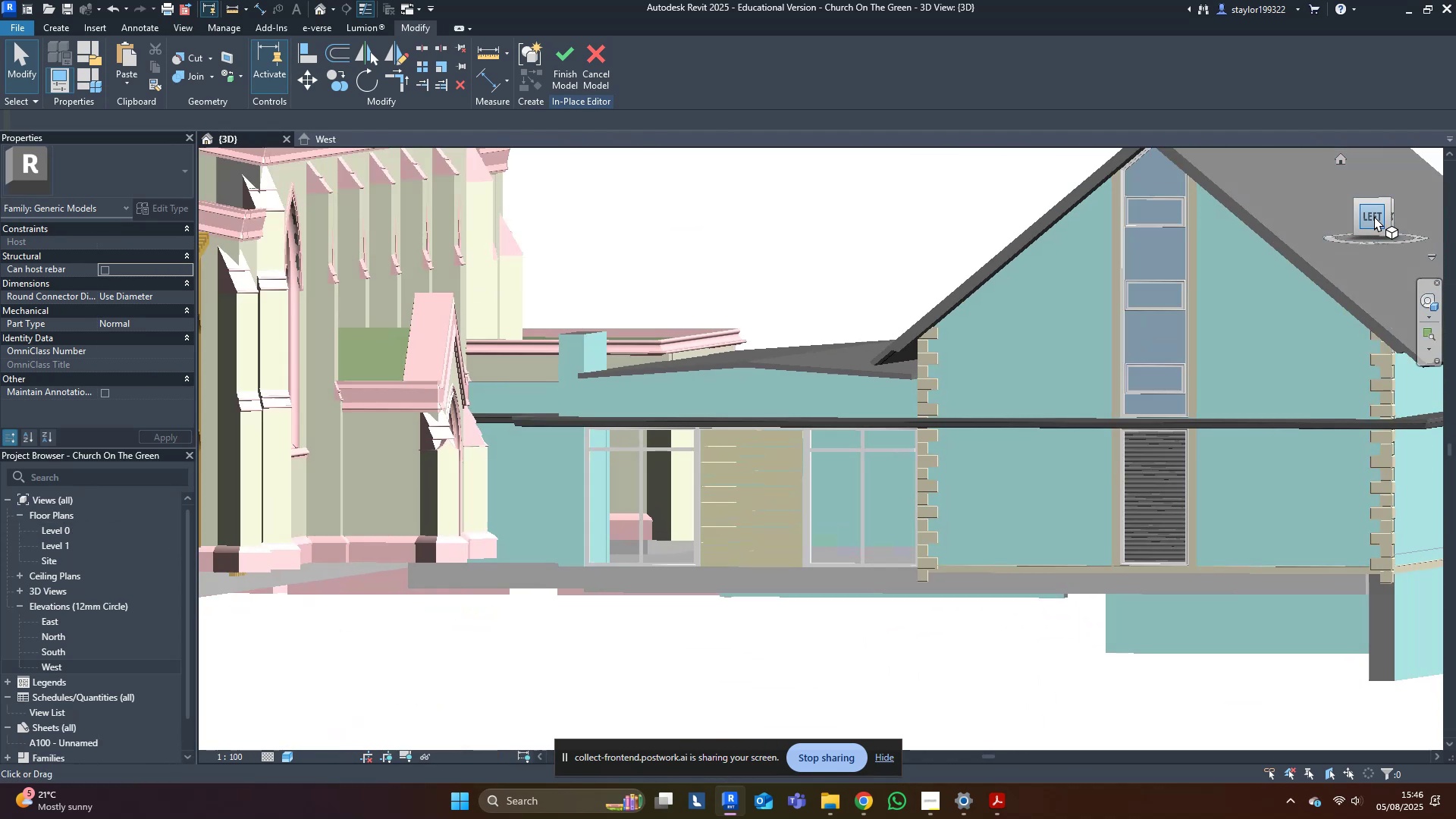 
hold_key(key=Z, duration=0.62)
 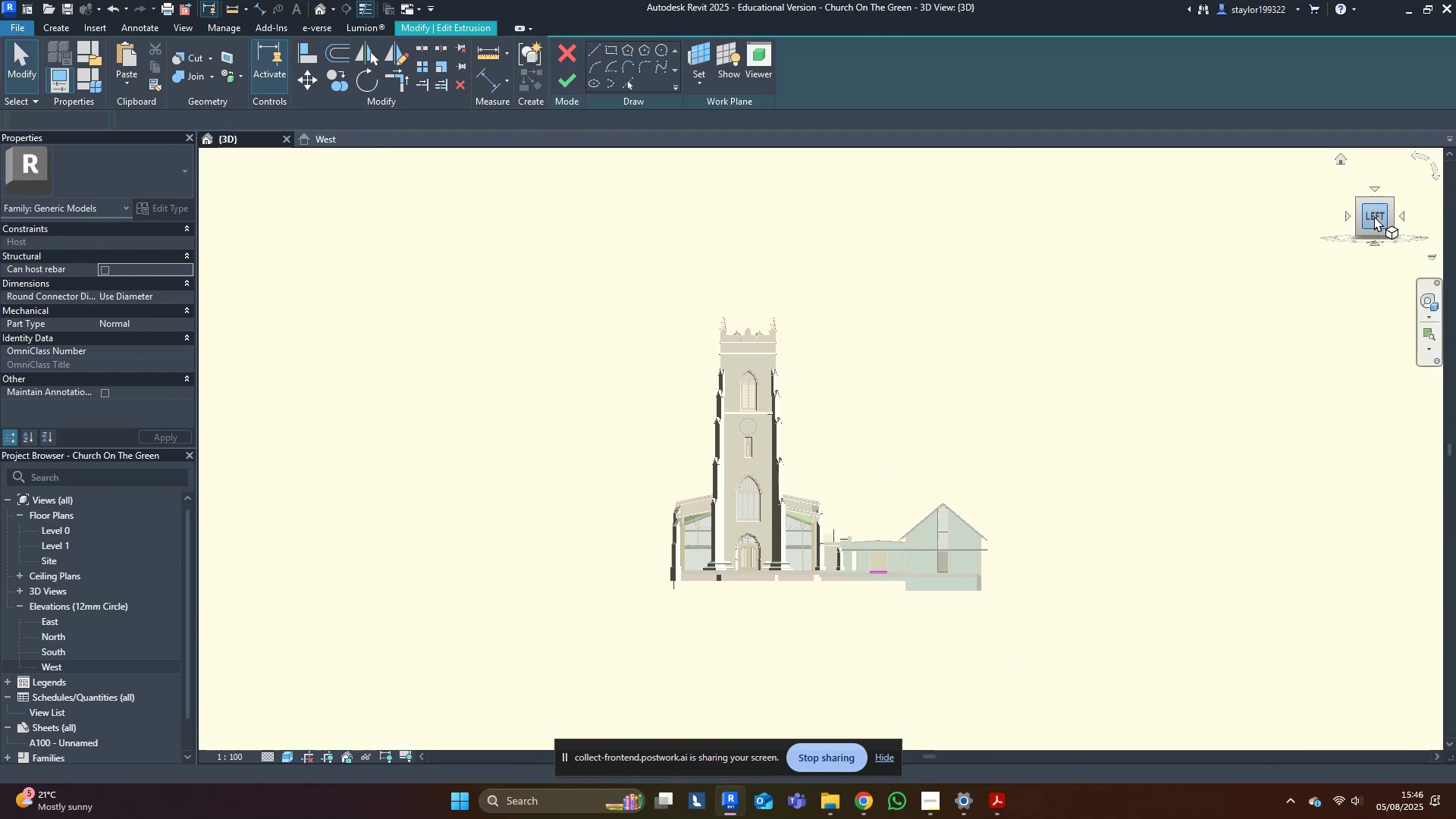 
key(Control+Z)
 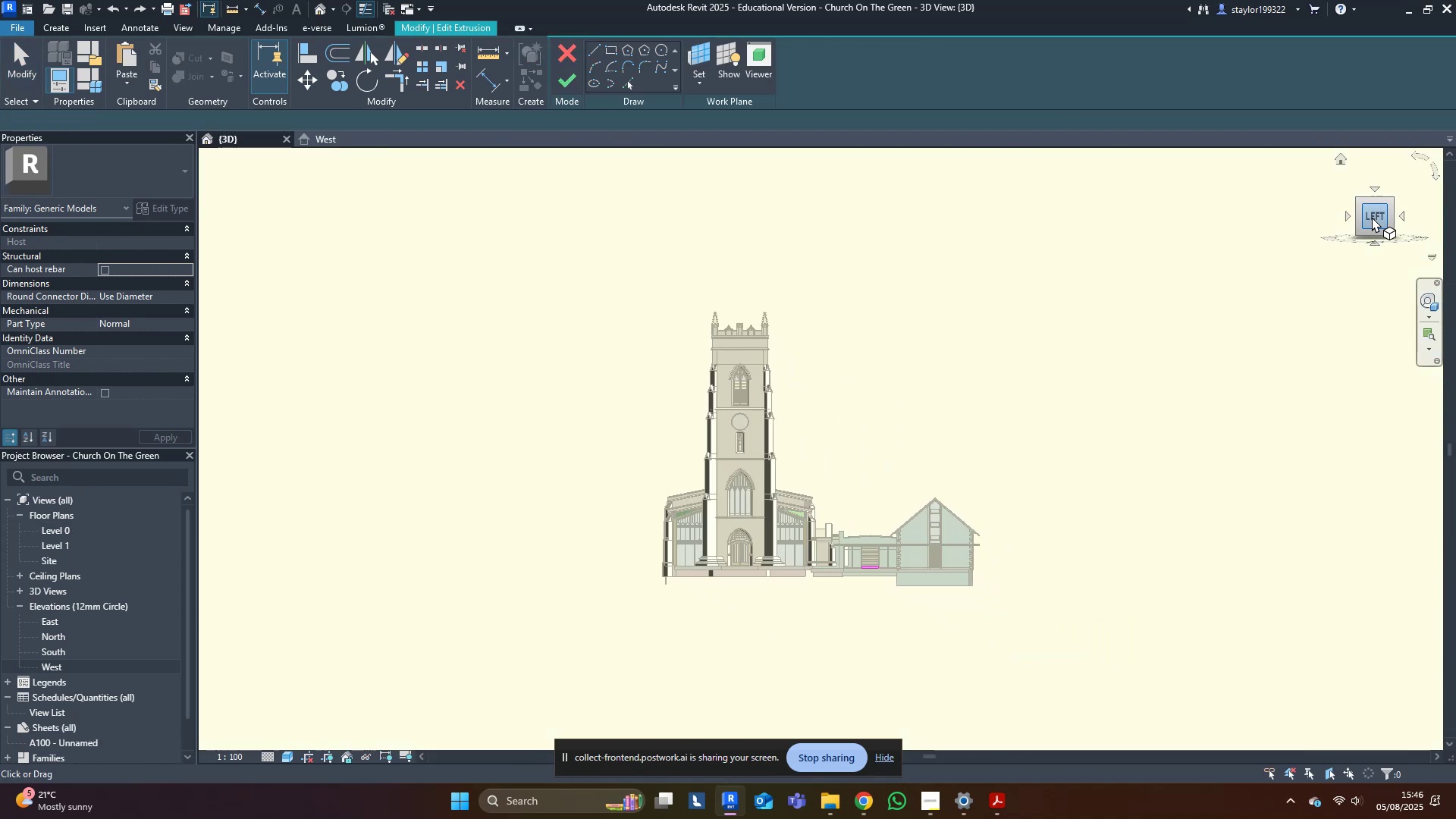 
key(Control+Z)
 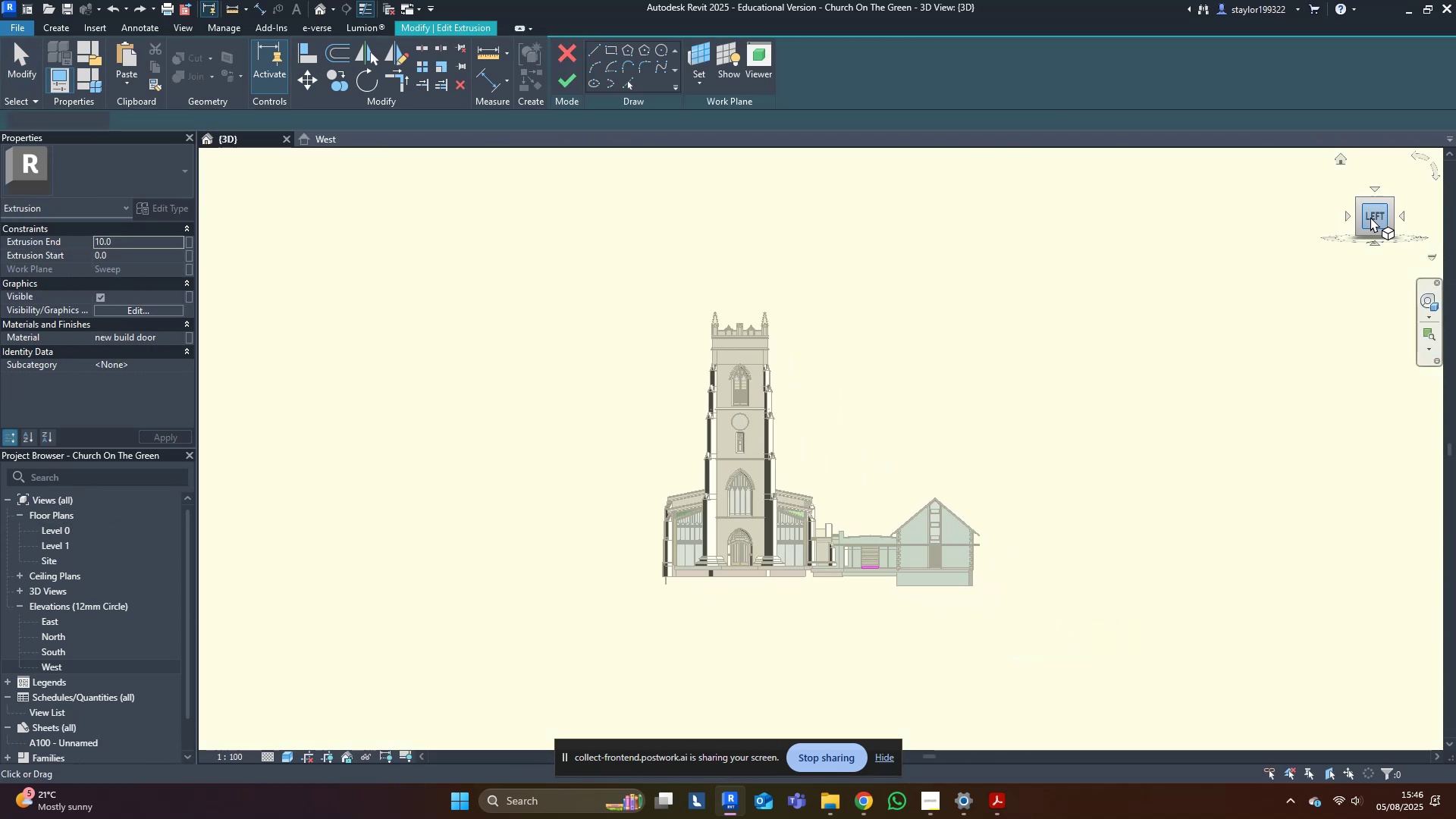 
key(Control+Z)
 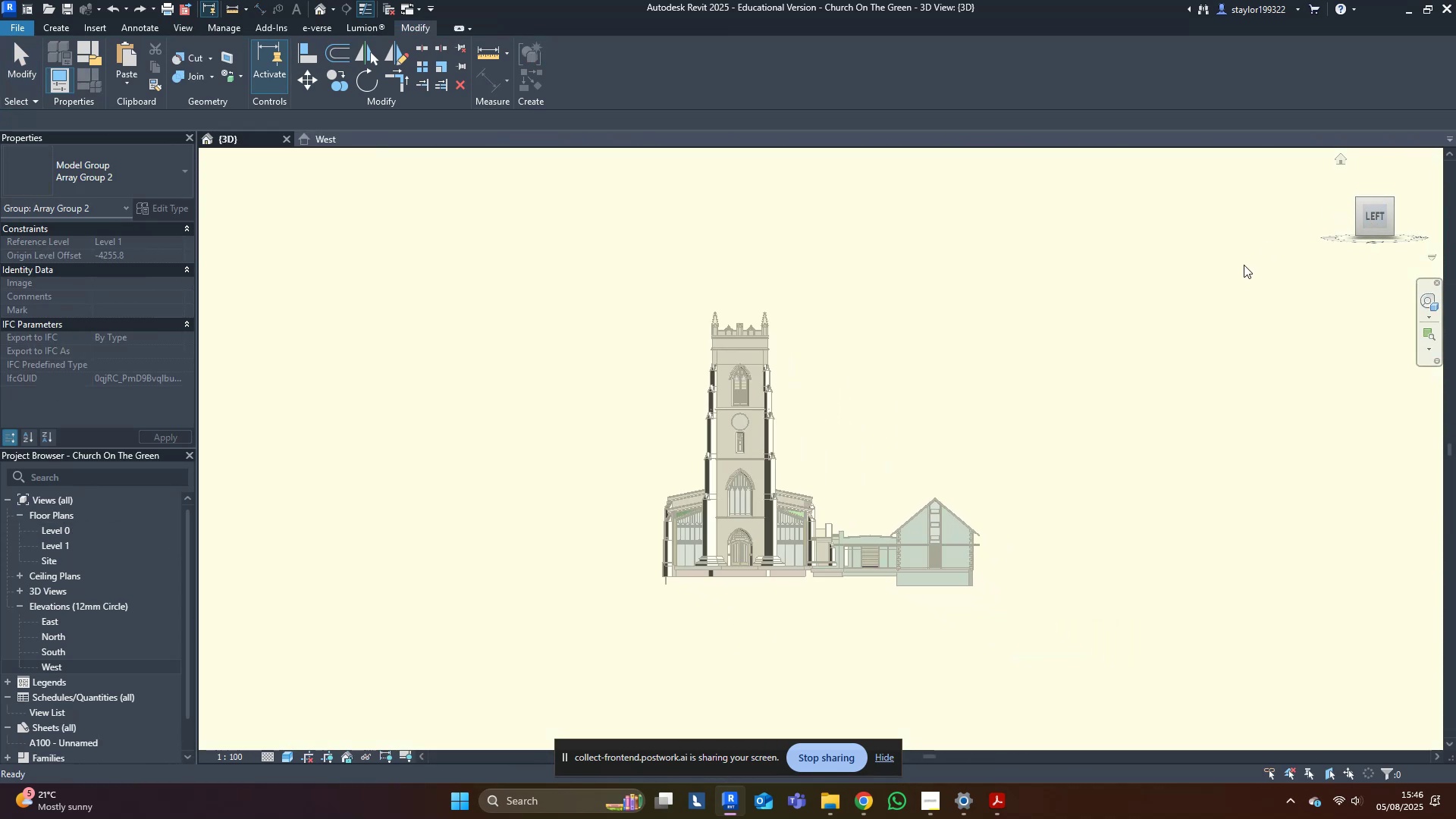 
key(Control+Z)
 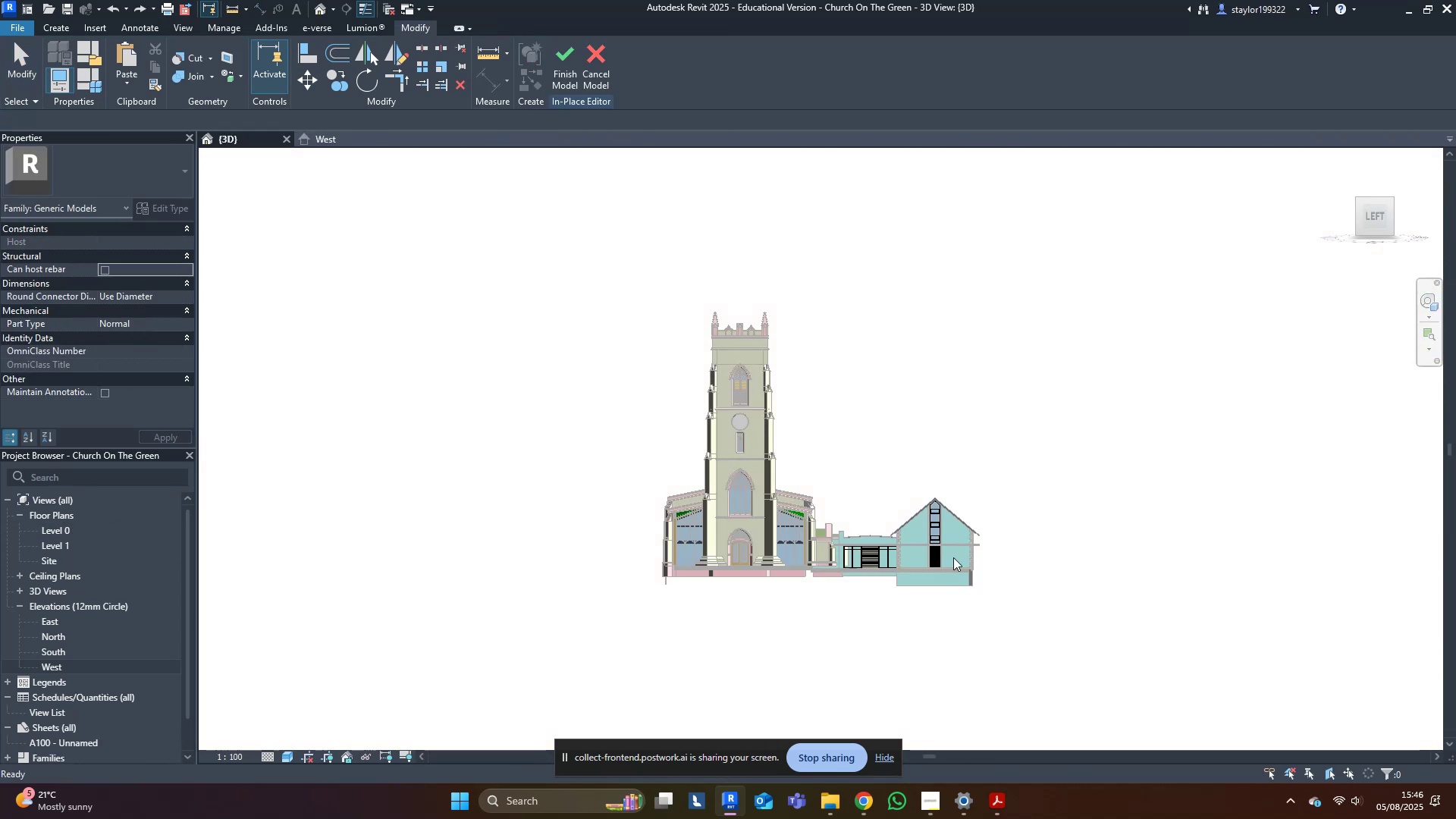 
key(Control+Z)
 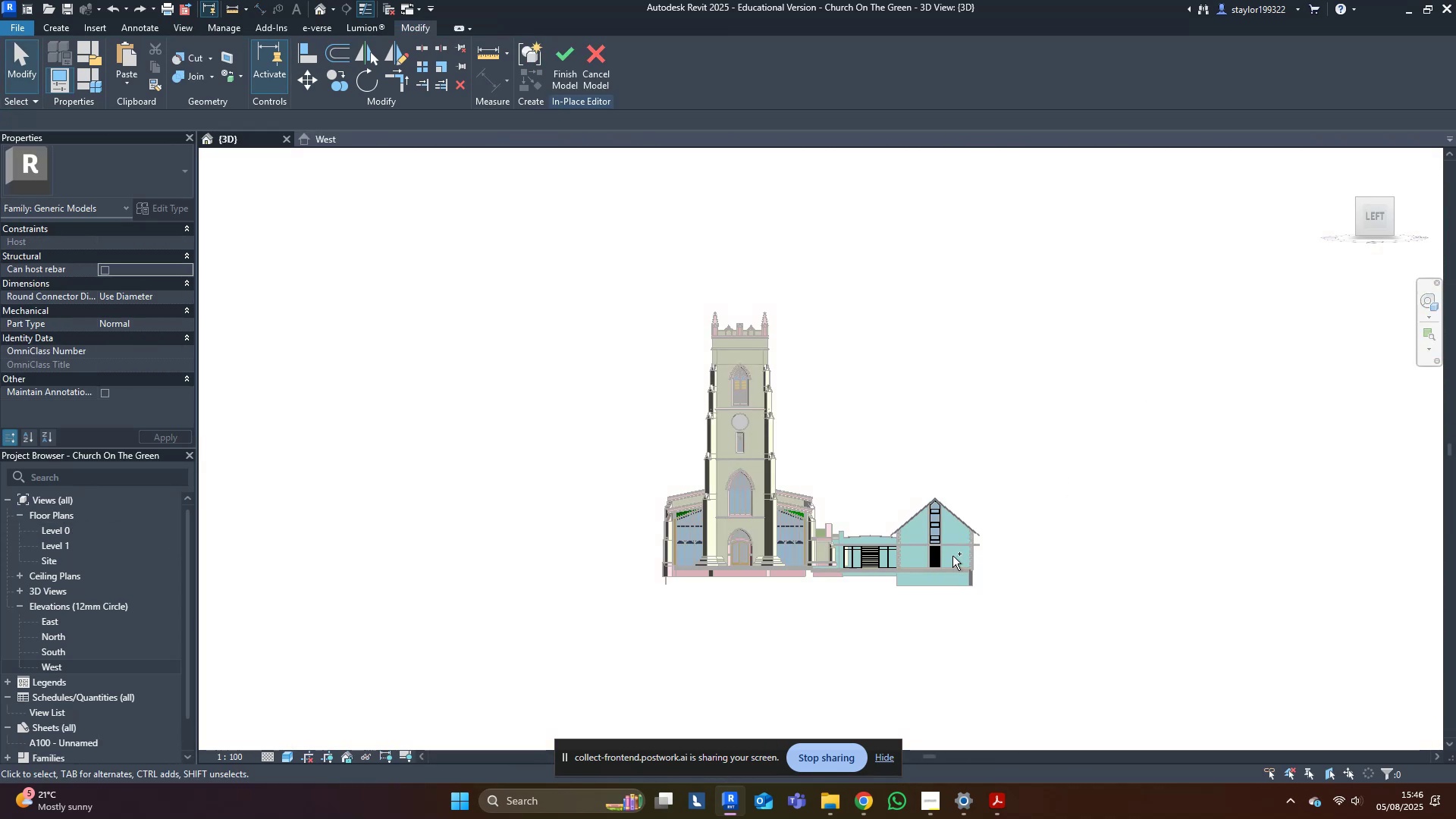 
key(Control+Z)
 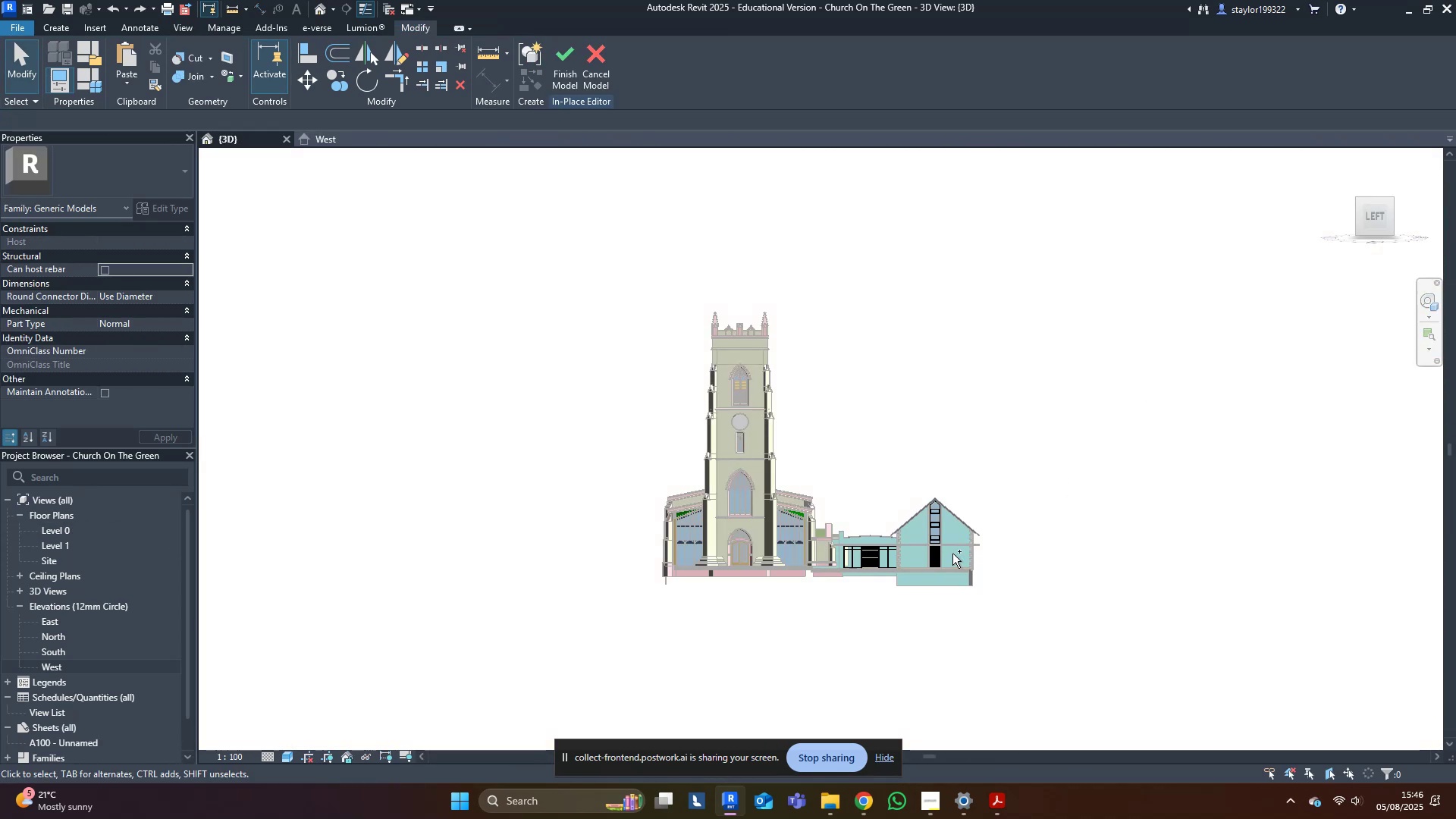 
key(Control+Z)
 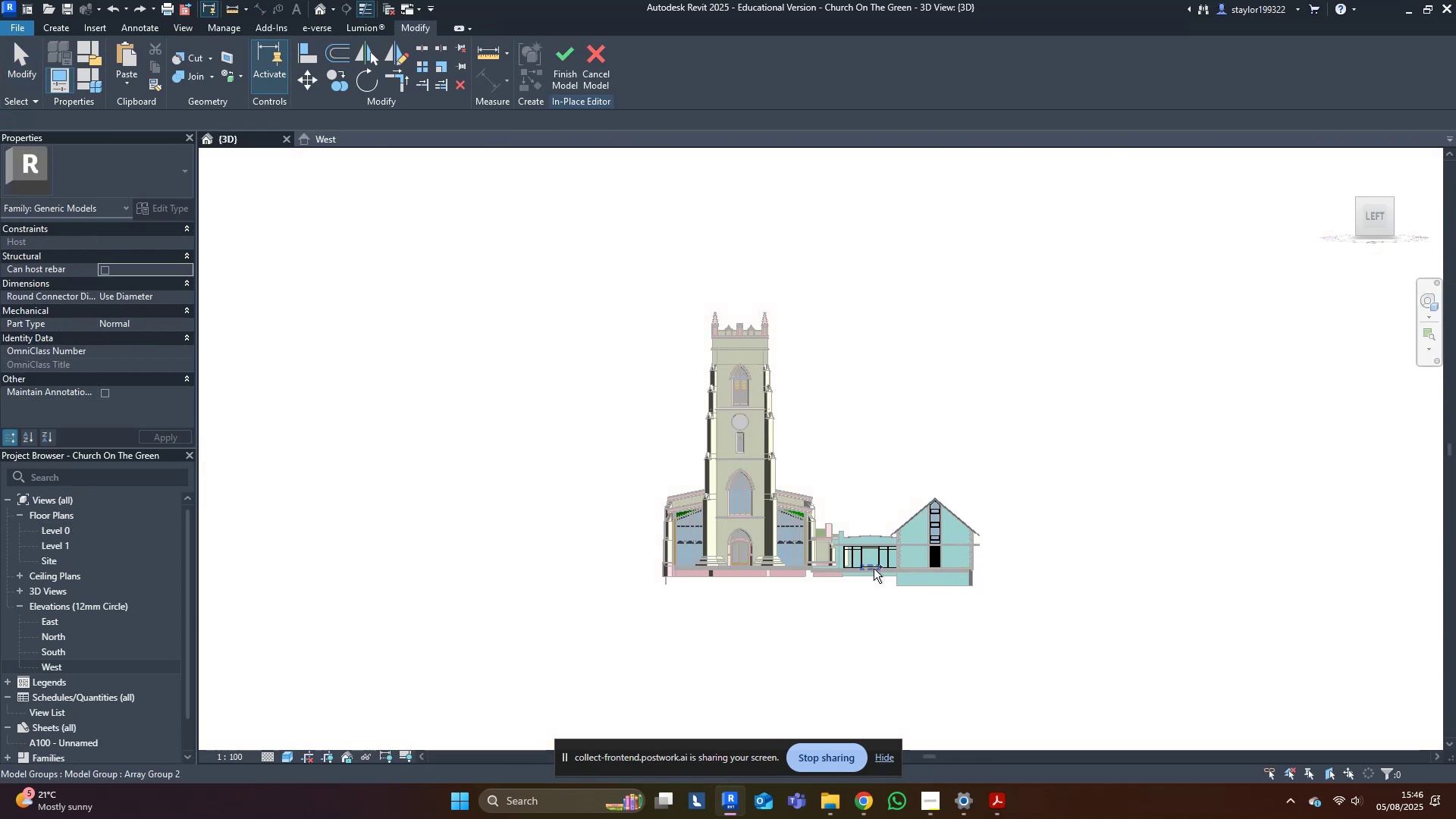 
key(Control+Z)
 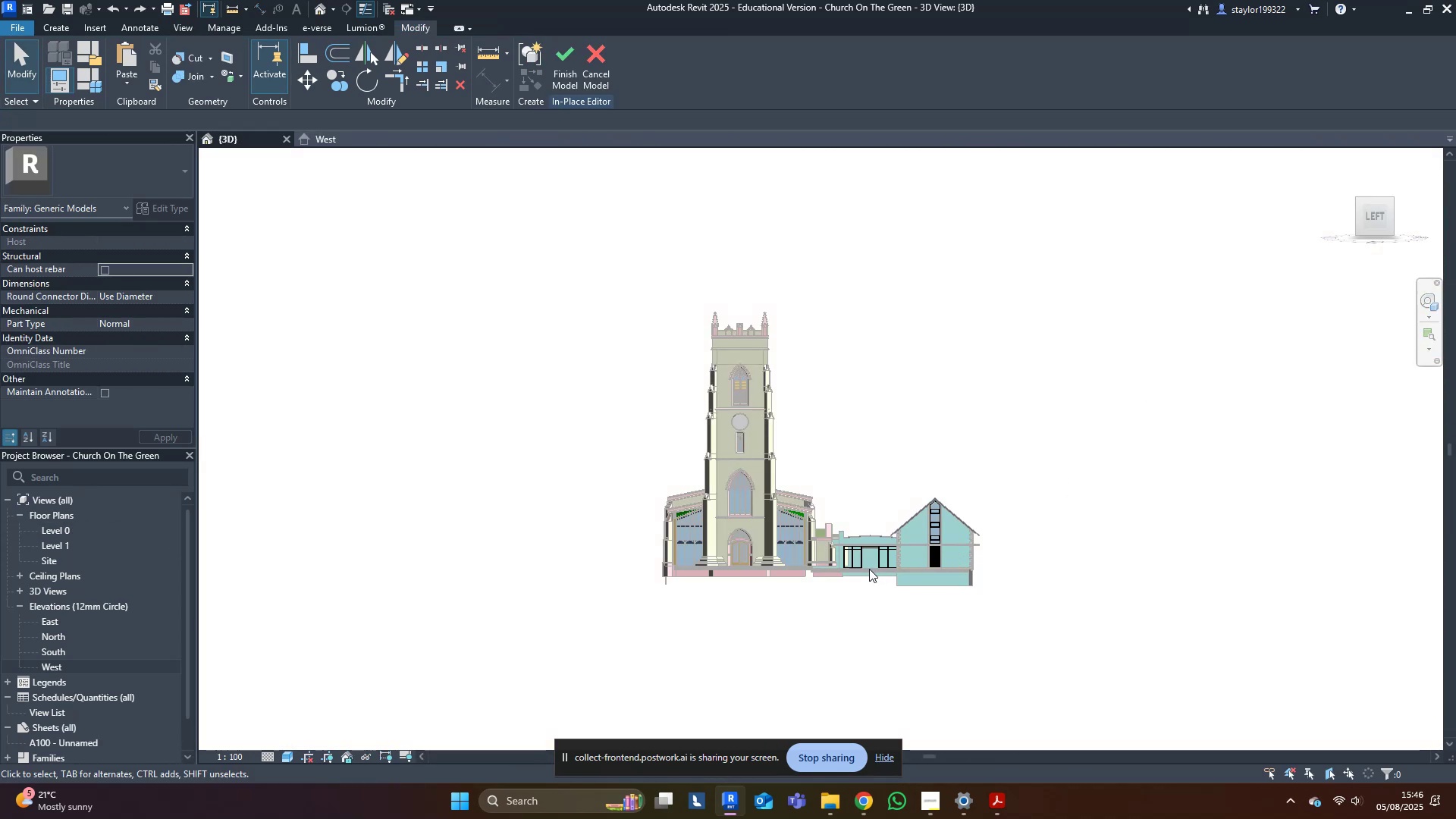 
scroll: coordinate [861, 516], scroll_direction: up, amount: 14.0
 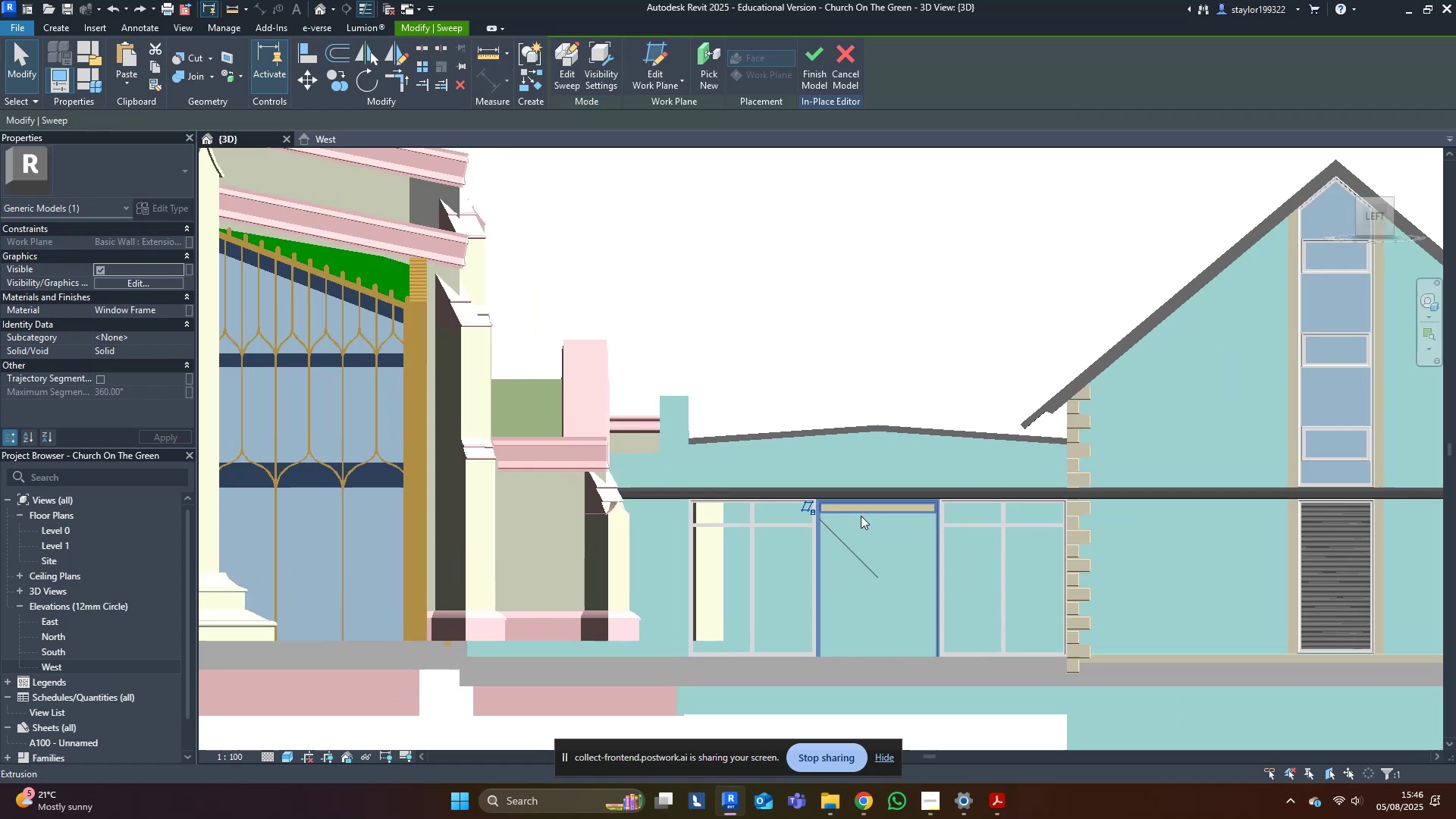 
key(Escape)
 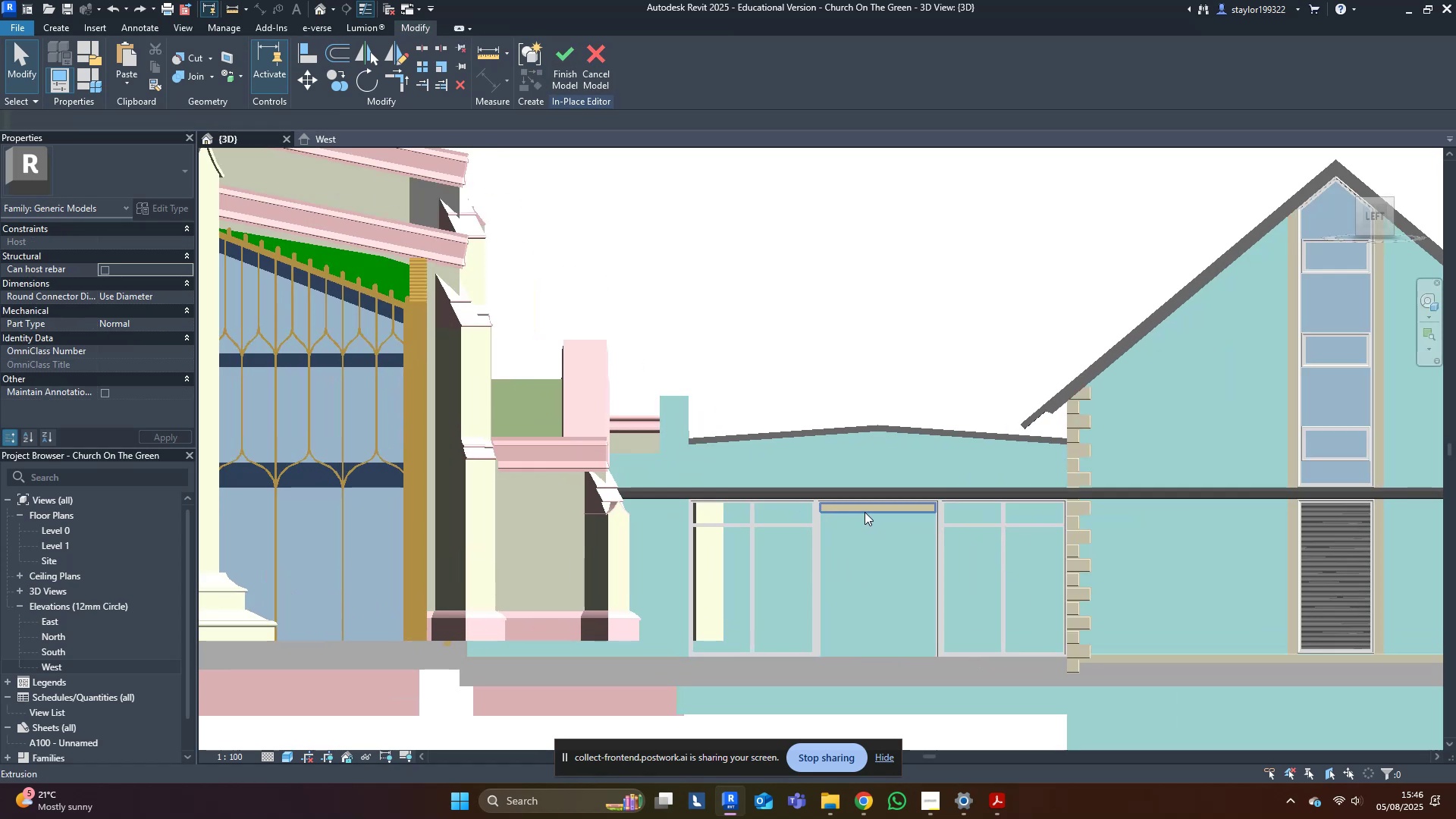 
left_click([864, 512])
 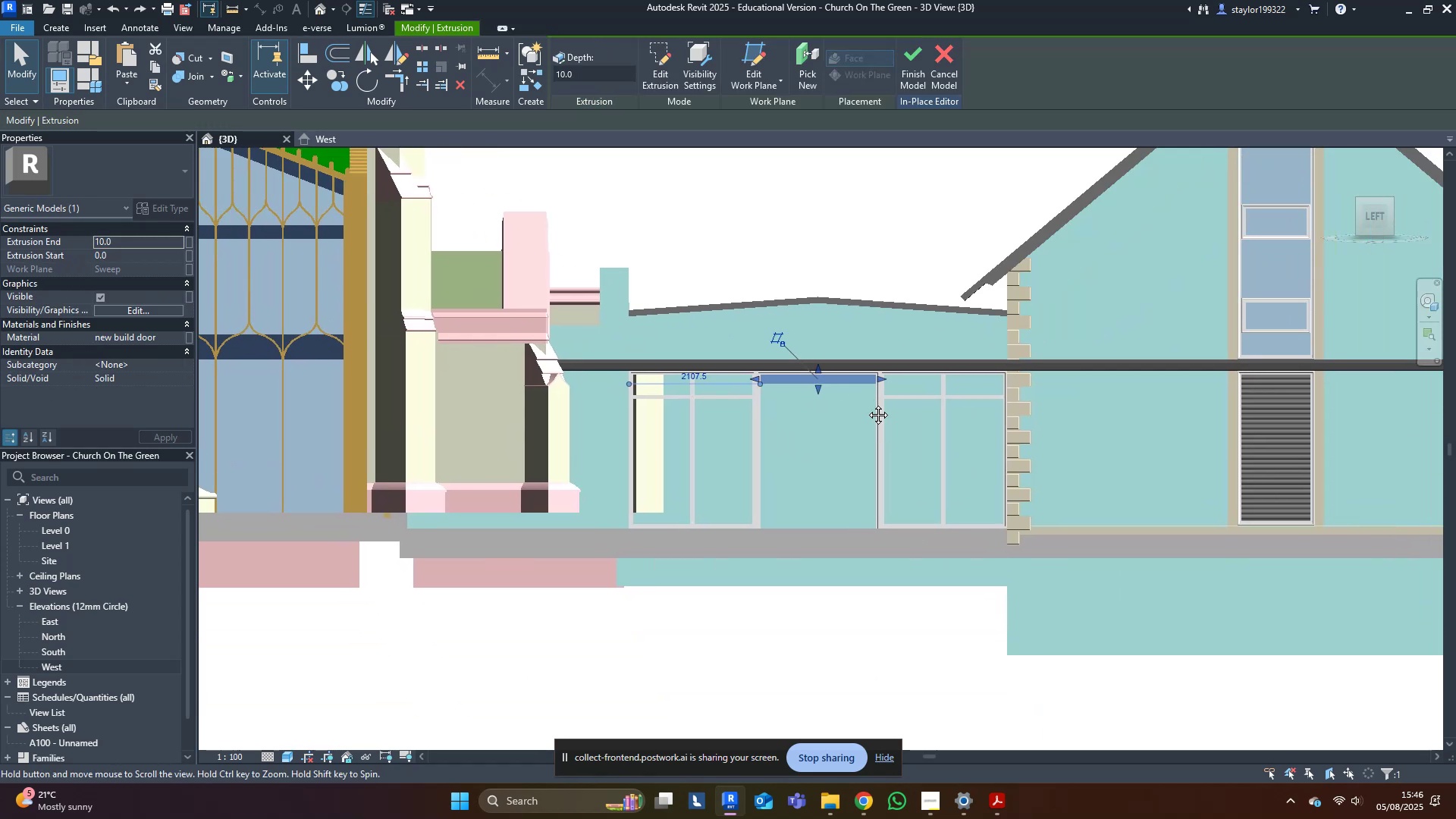 
scroll: coordinate [805, 364], scroll_direction: up, amount: 6.0
 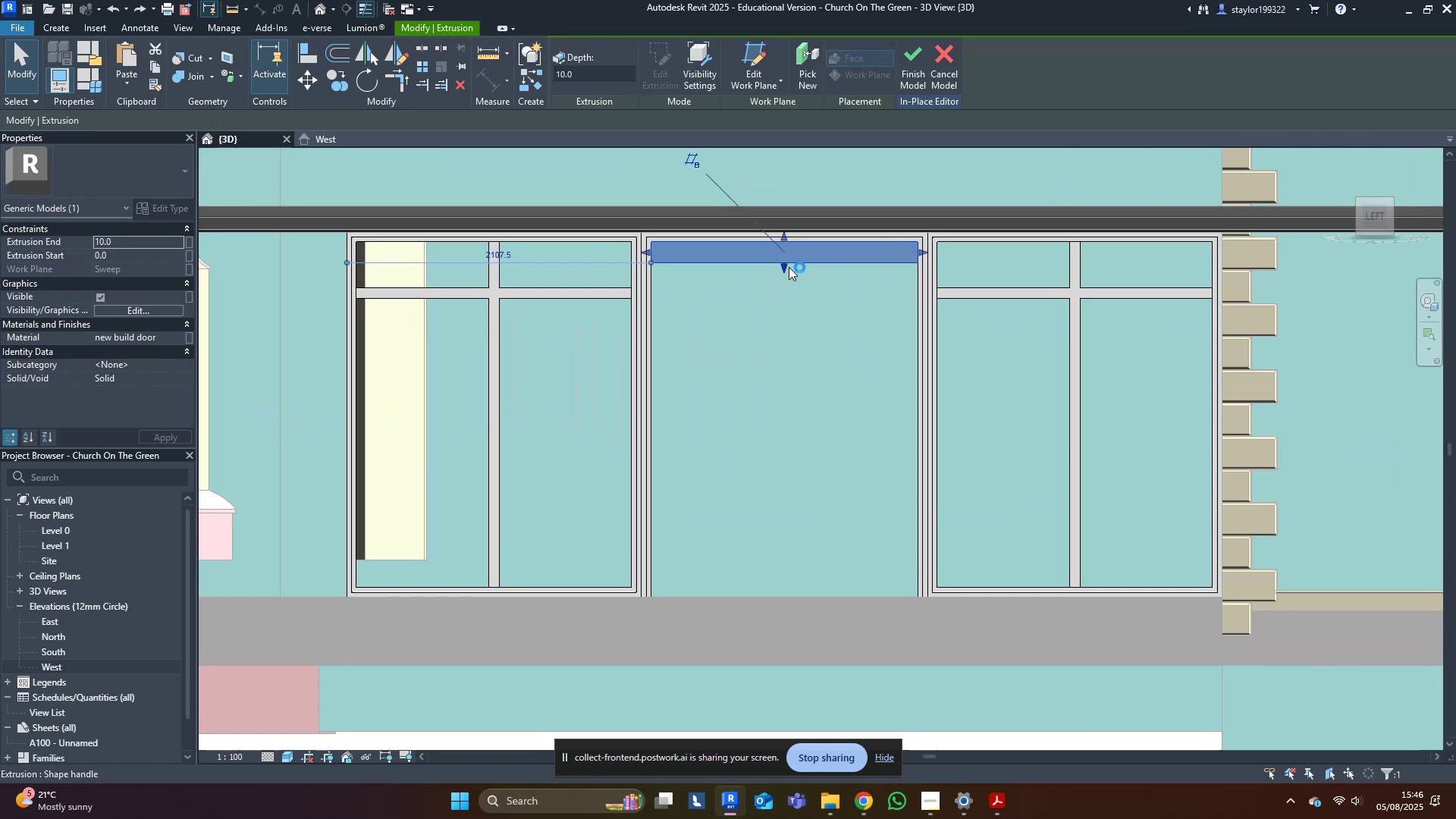 
left_click_drag(start_coordinate=[783, 268], to_coordinate=[749, 601])
 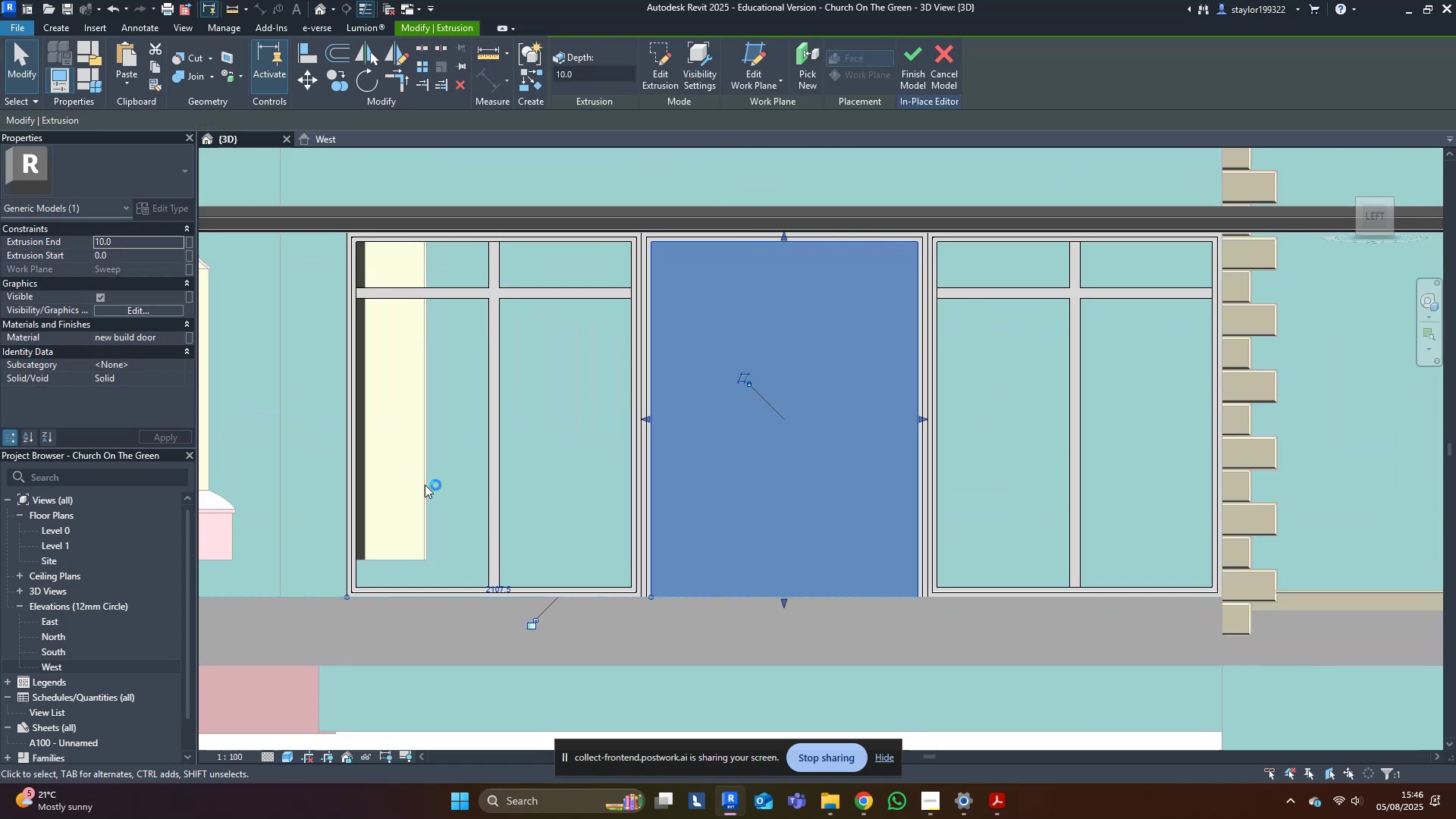 
left_click([419, 481])
 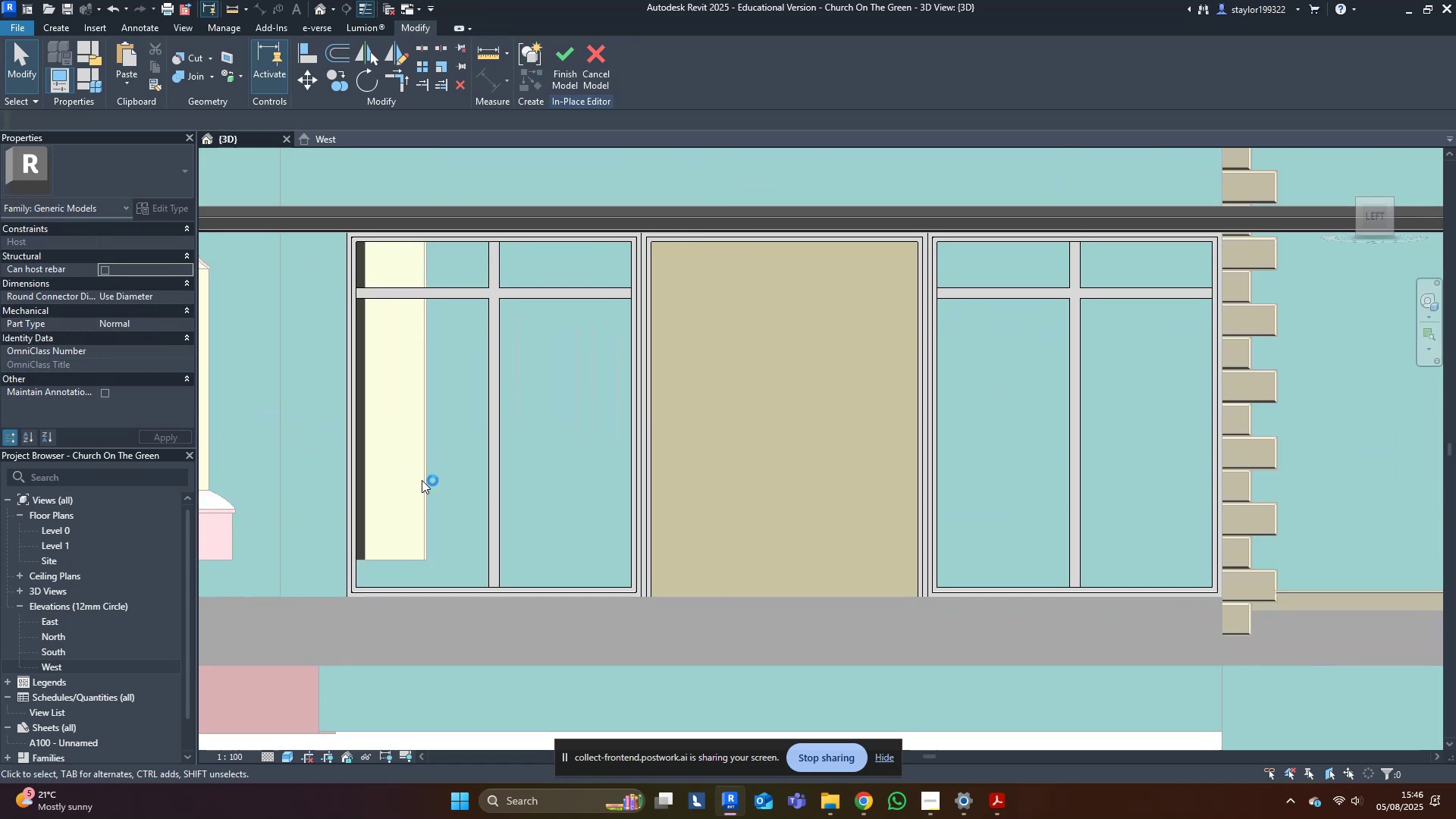 
key(Escape)
 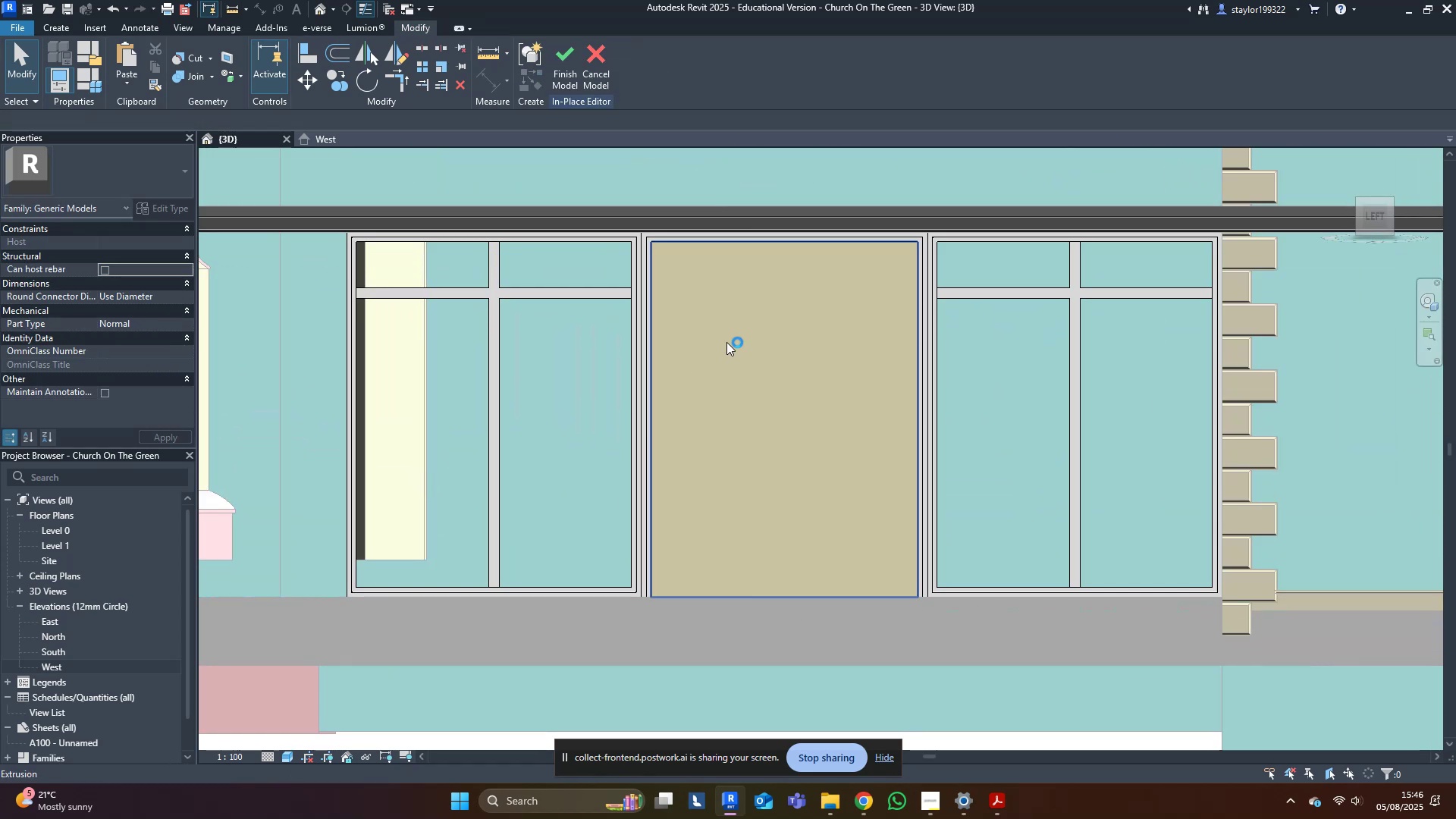 
left_click([726, 342])
 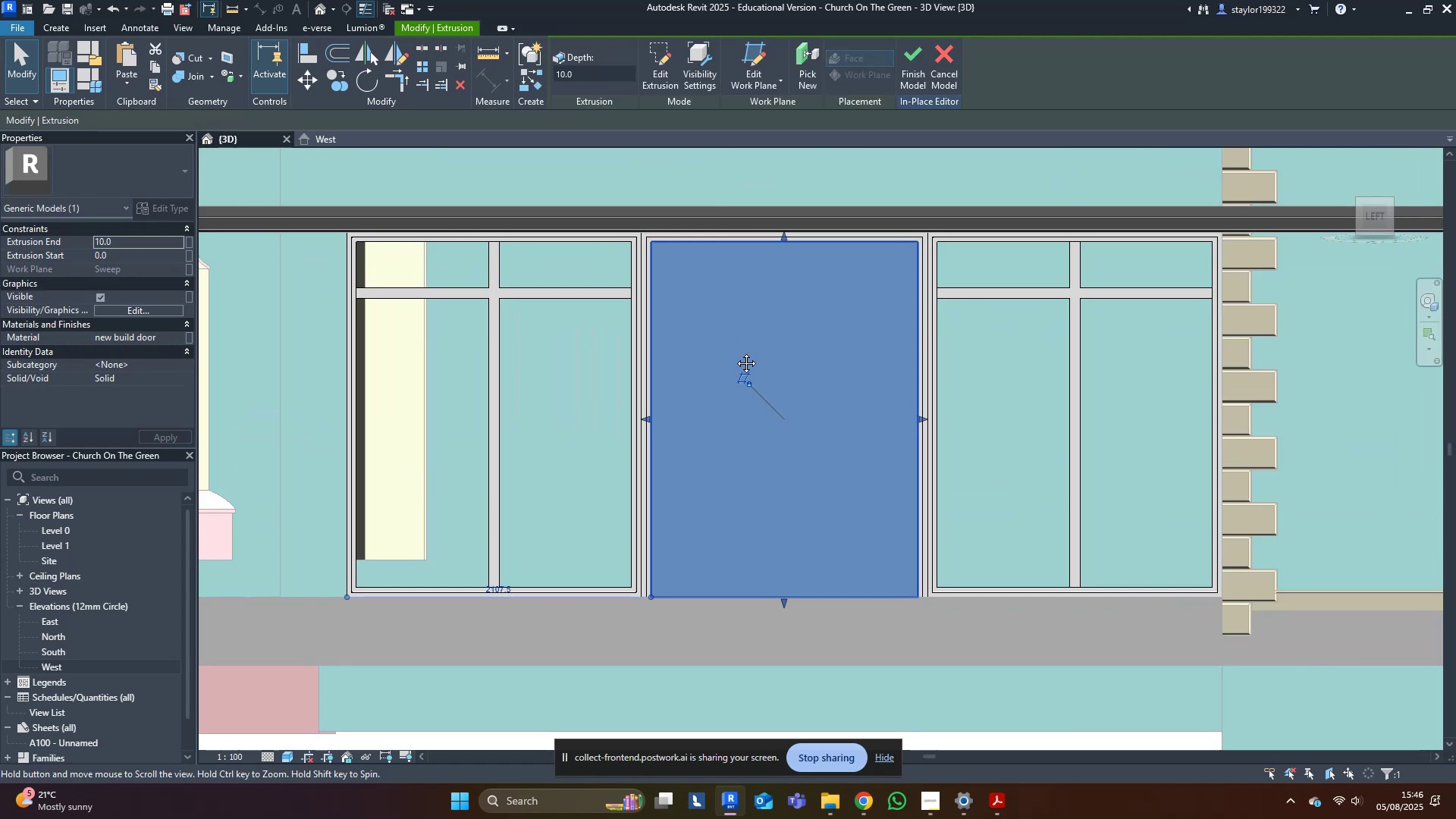 
middle_click([735, 352])
 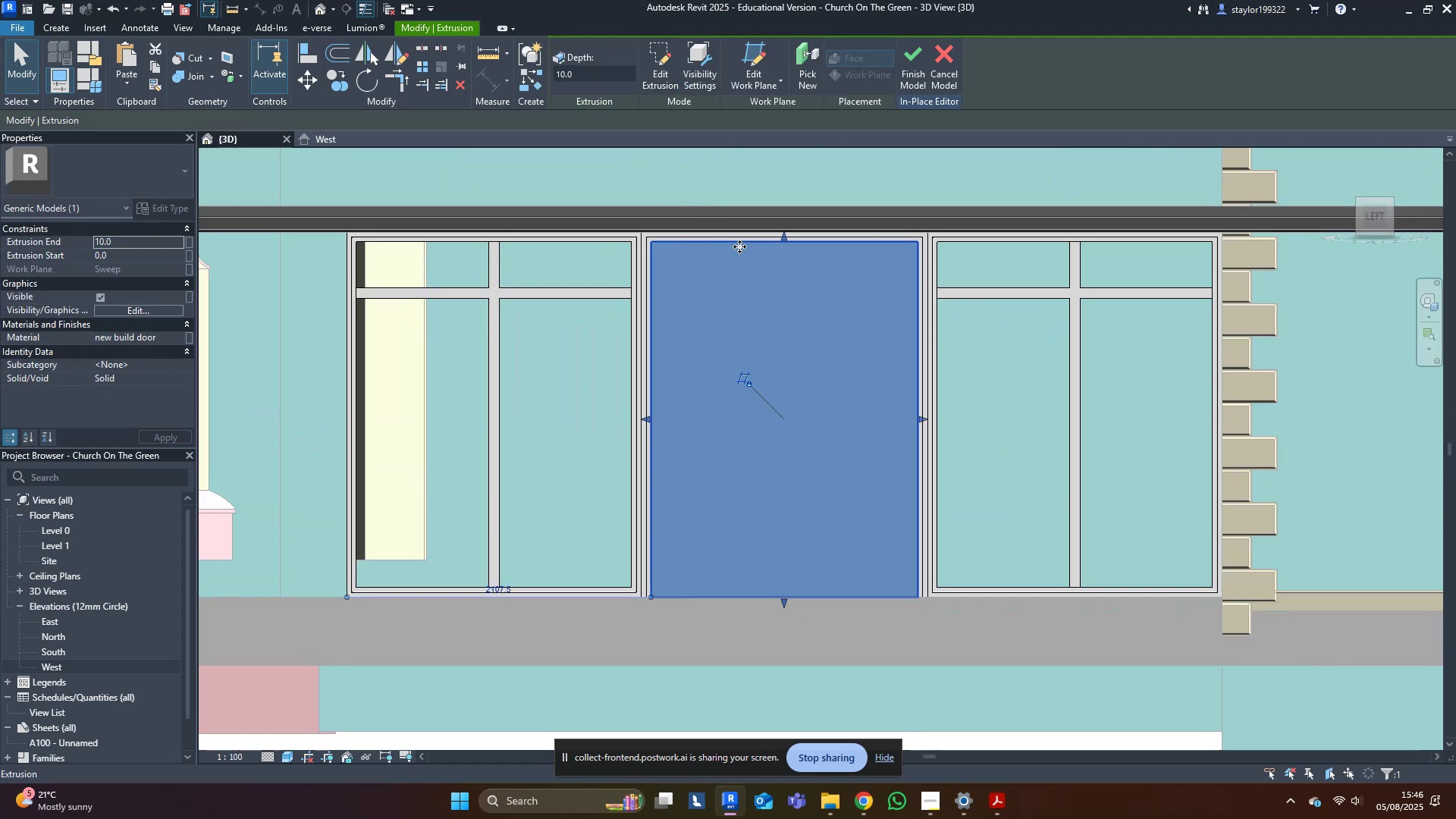 
type(wfsd)
 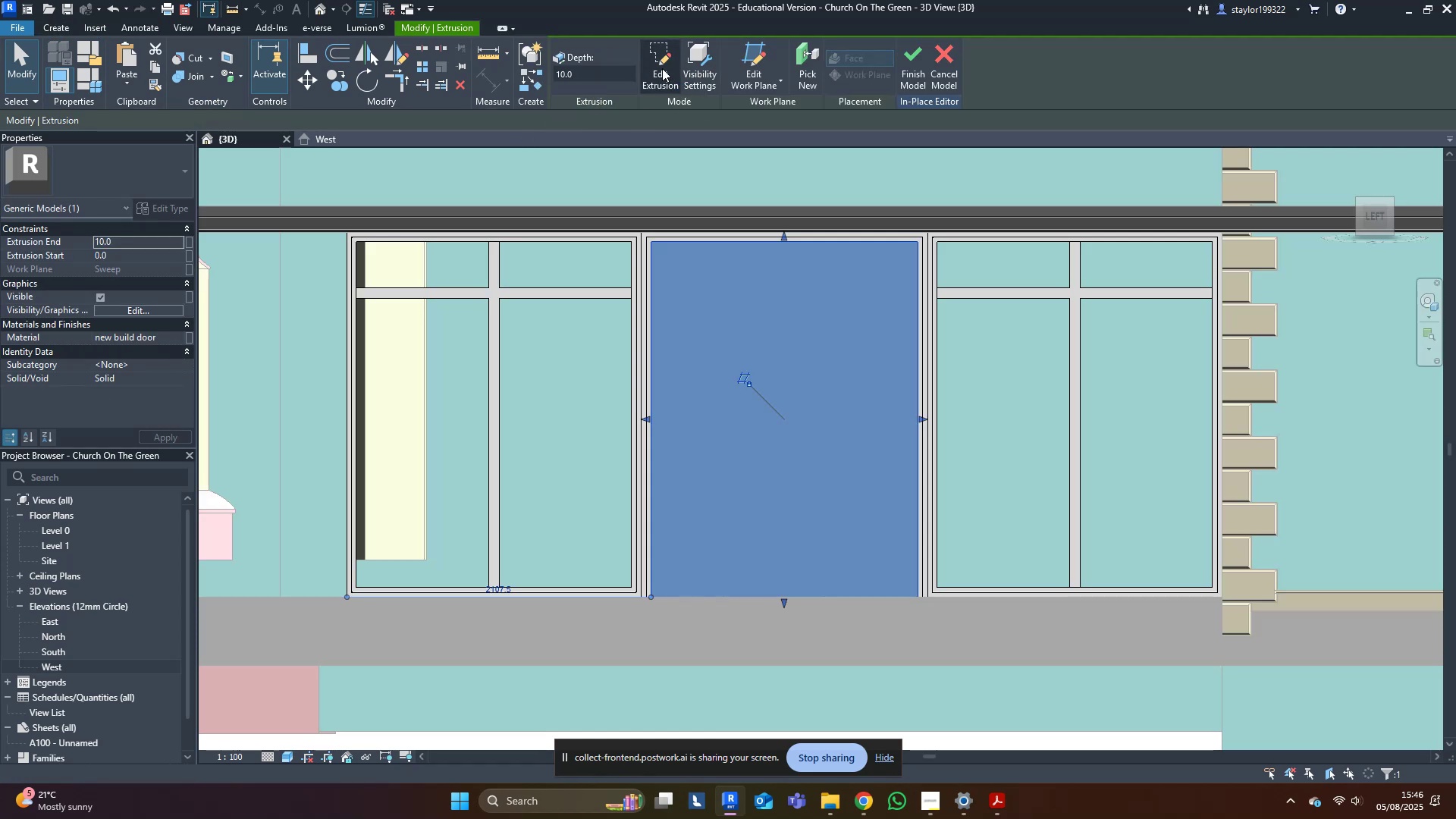 
left_click([662, 67])
 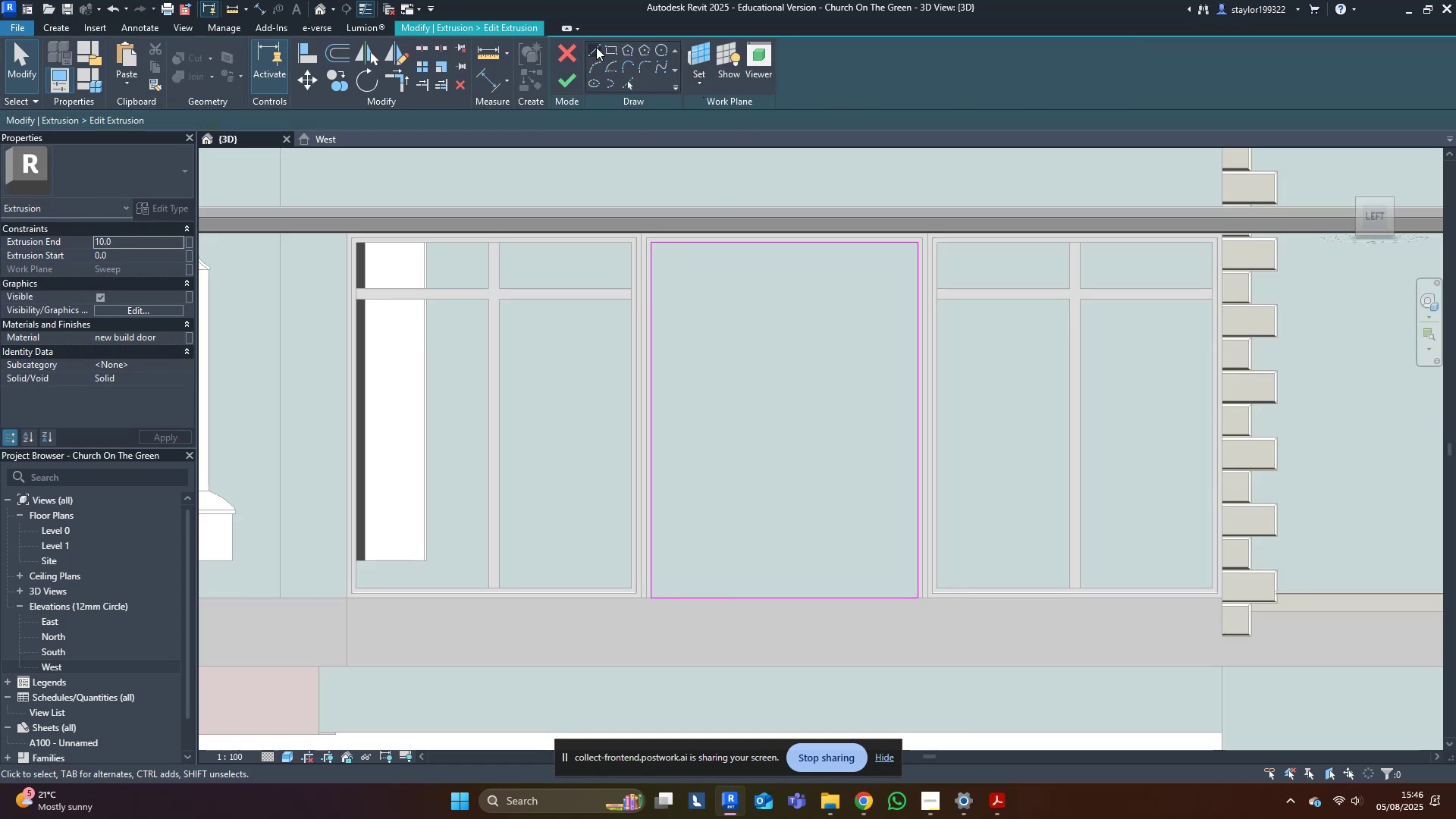 
double_click([587, 47])
 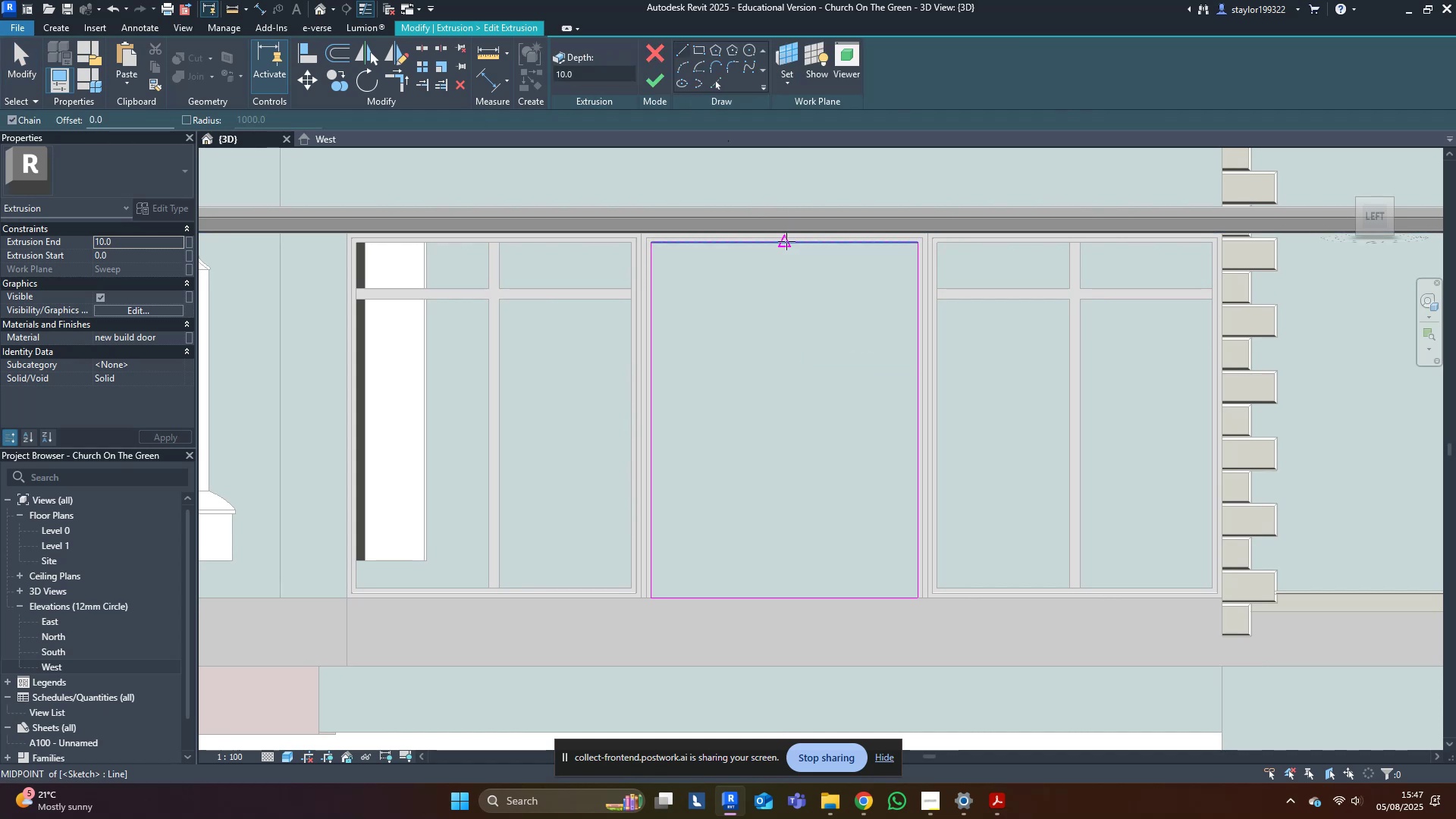 
left_click([785, 242])
 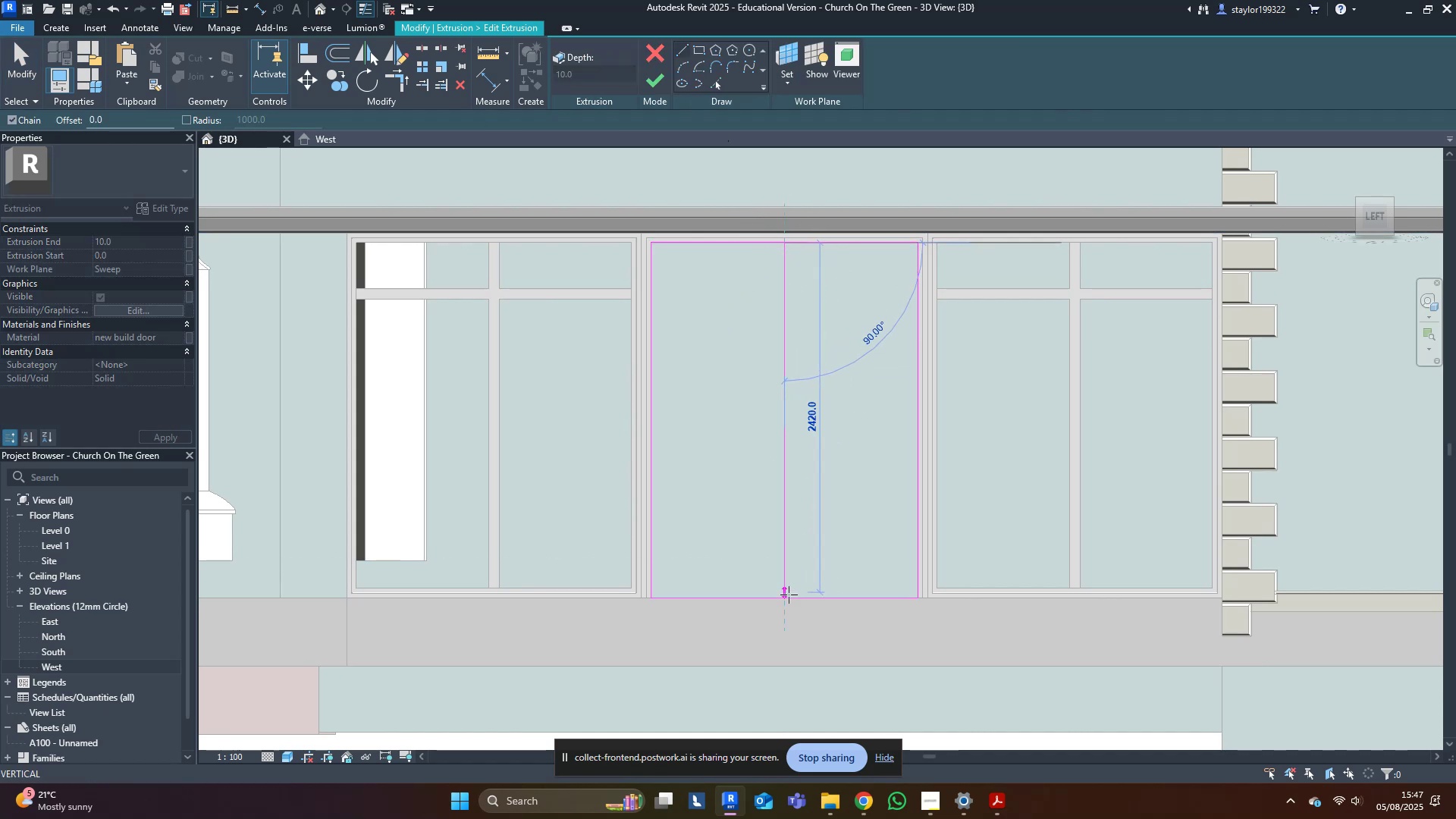 
left_click([783, 599])
 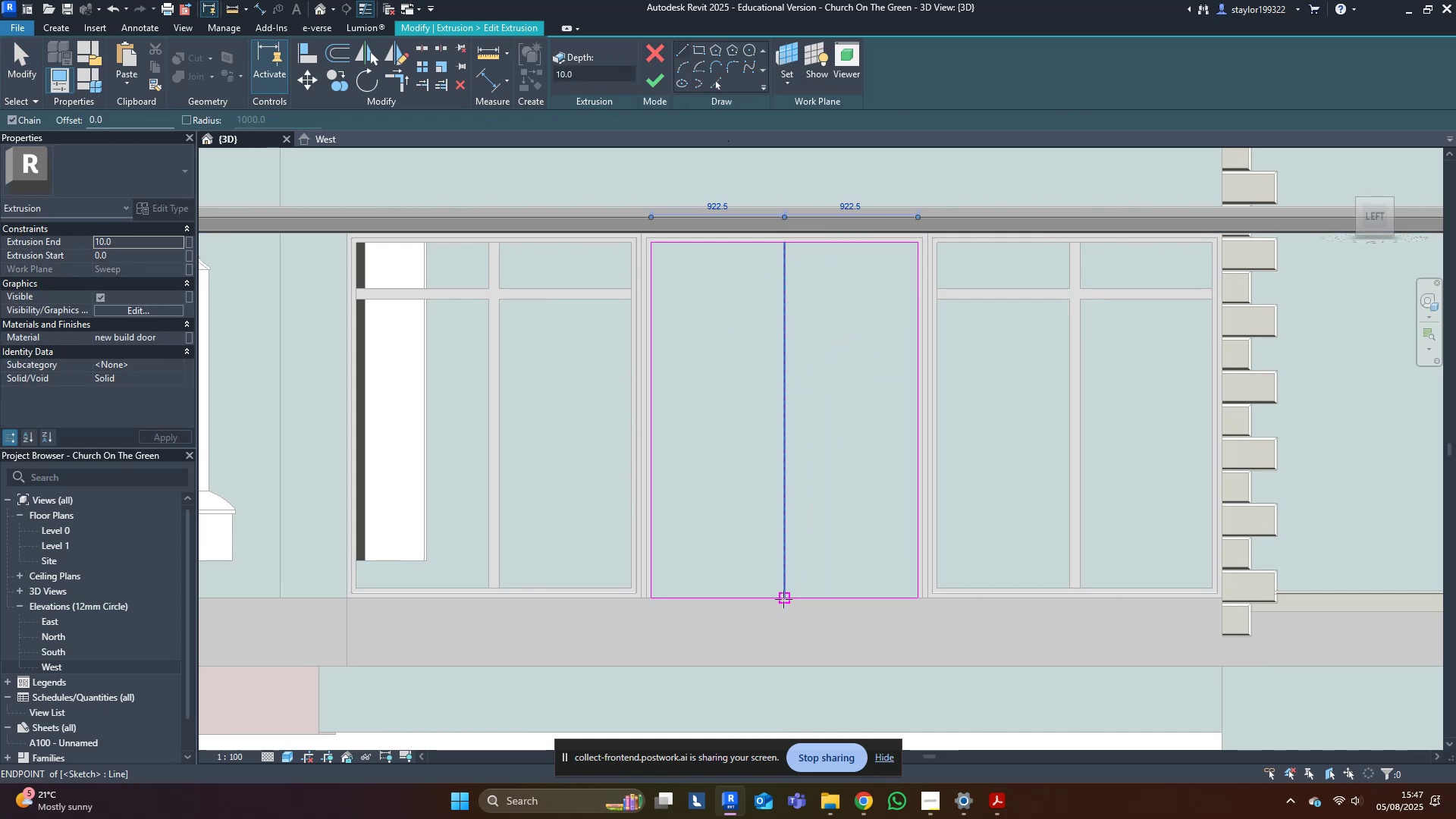 
key(Escape)
type(f2.5)
 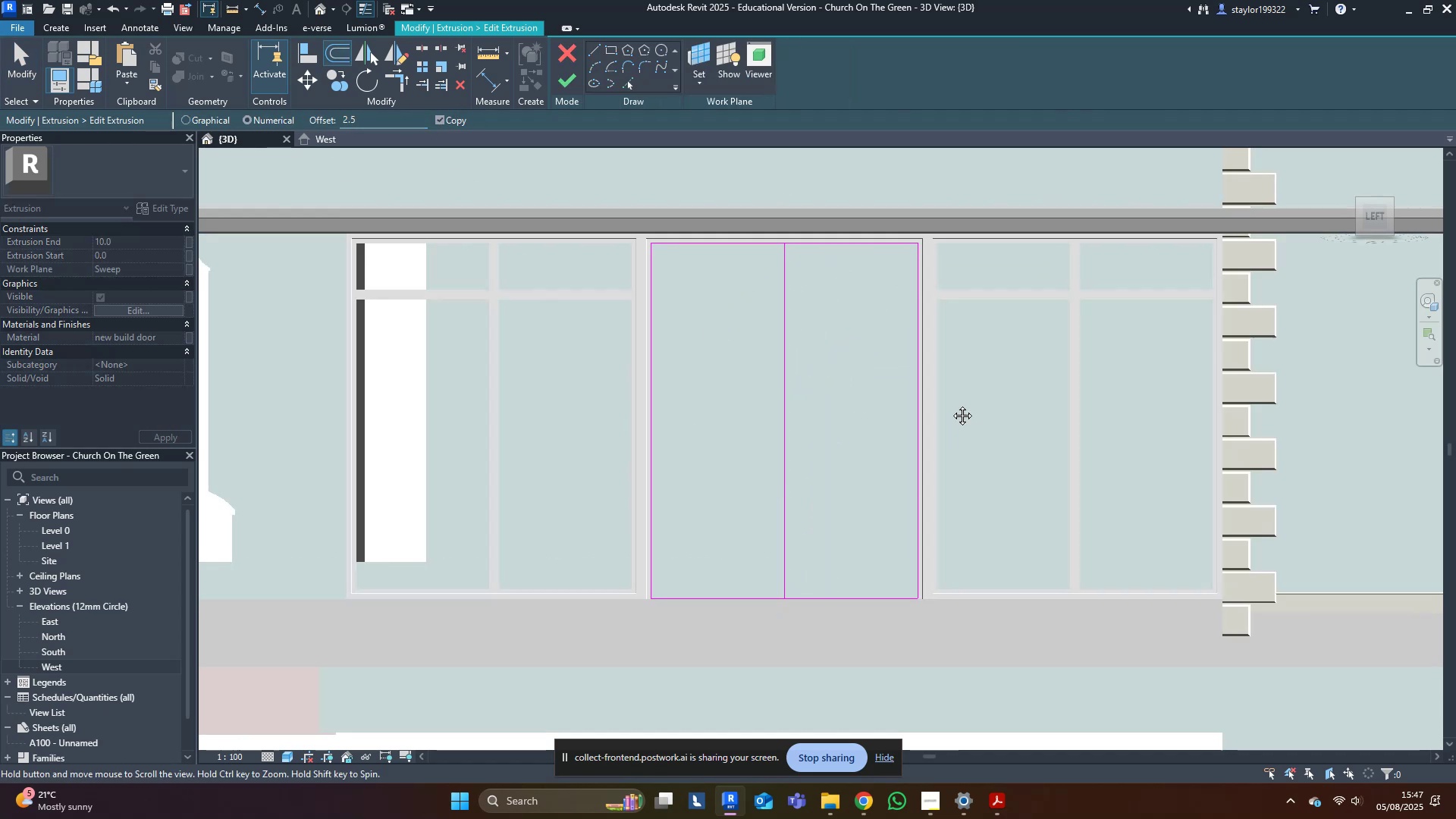 
left_click_drag(start_coordinate=[410, 116], to_coordinate=[262, 109])
 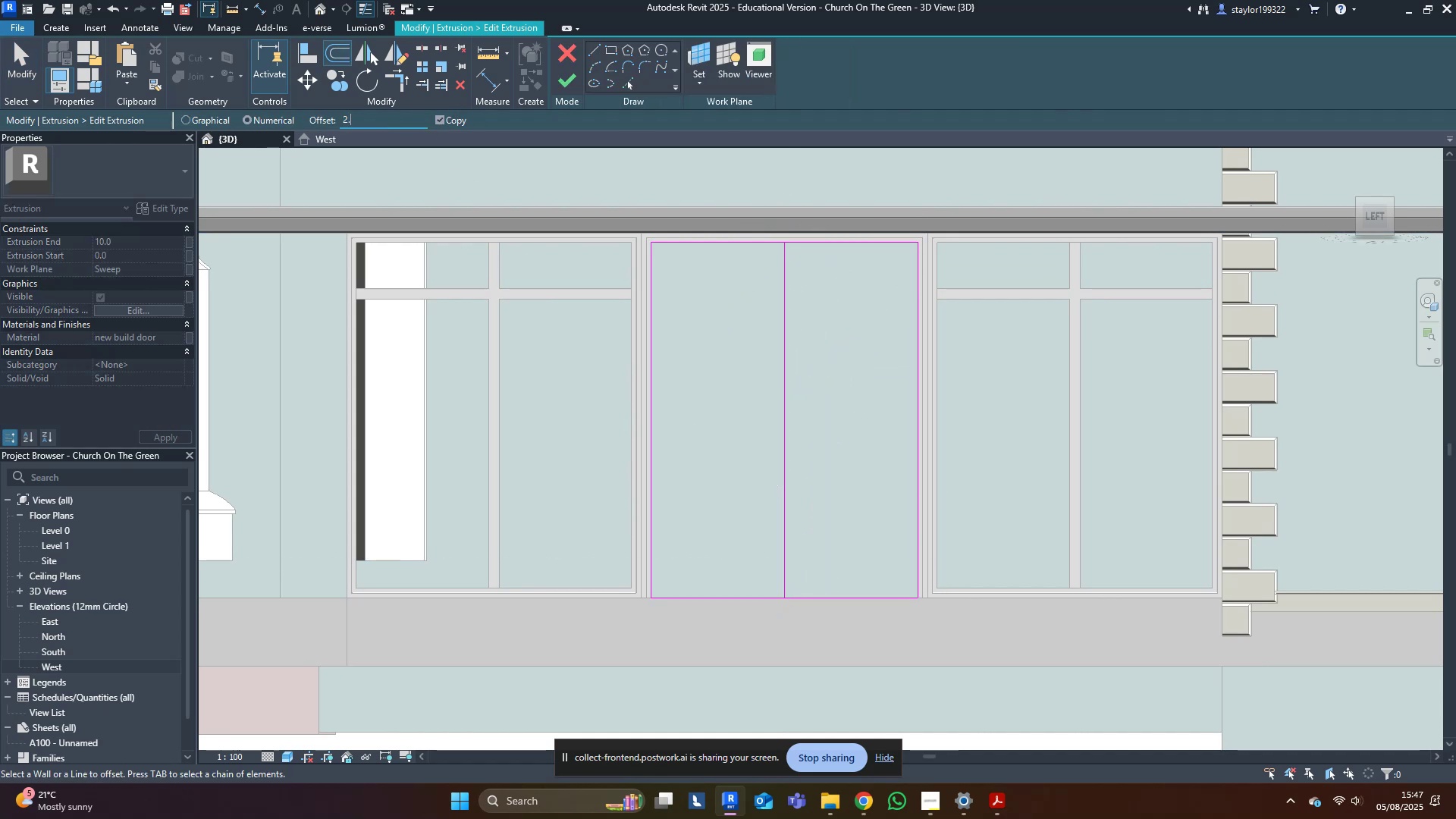 
key(Enter)
 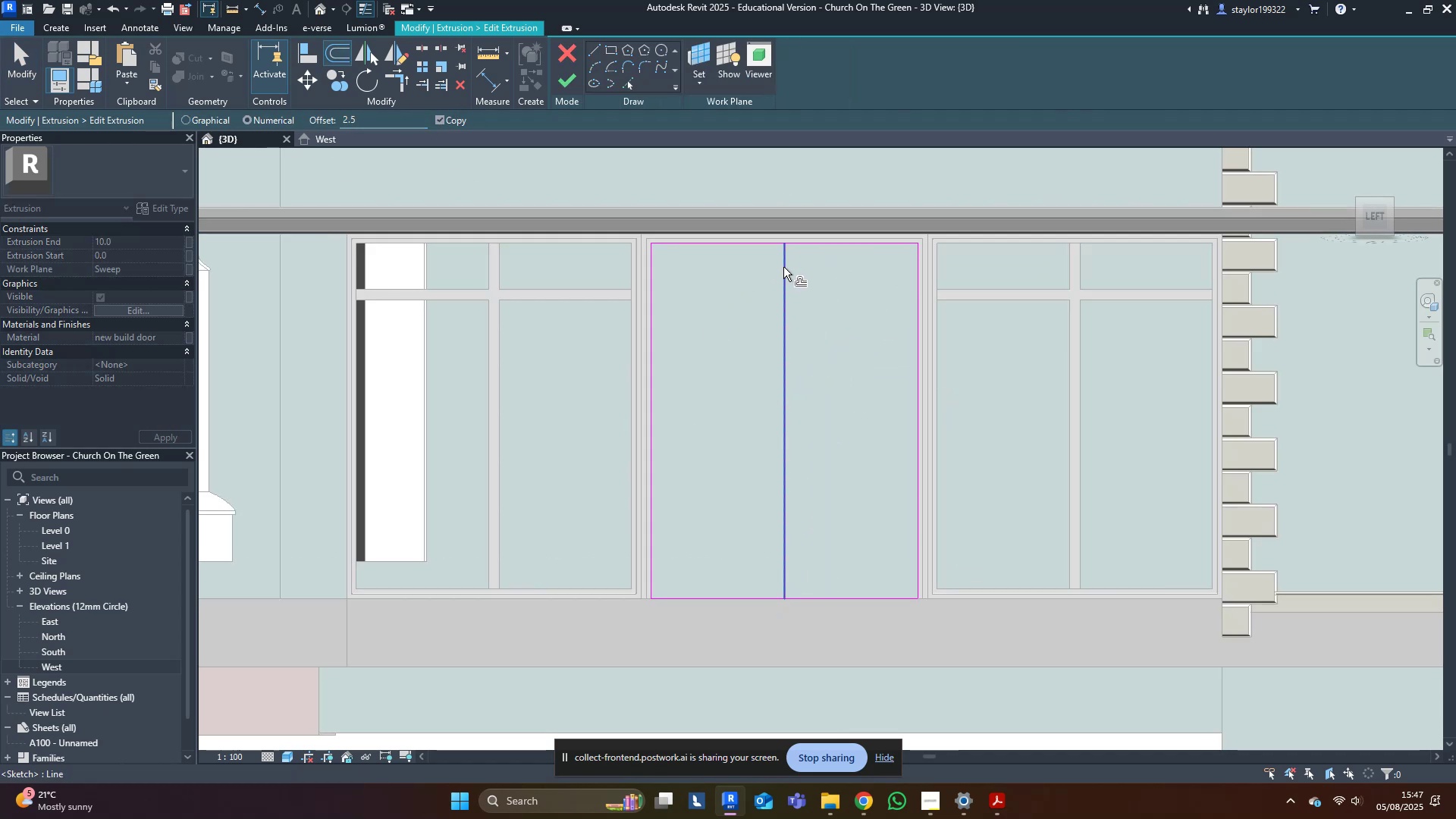 
scroll: coordinate [783, 230], scroll_direction: up, amount: 13.0
 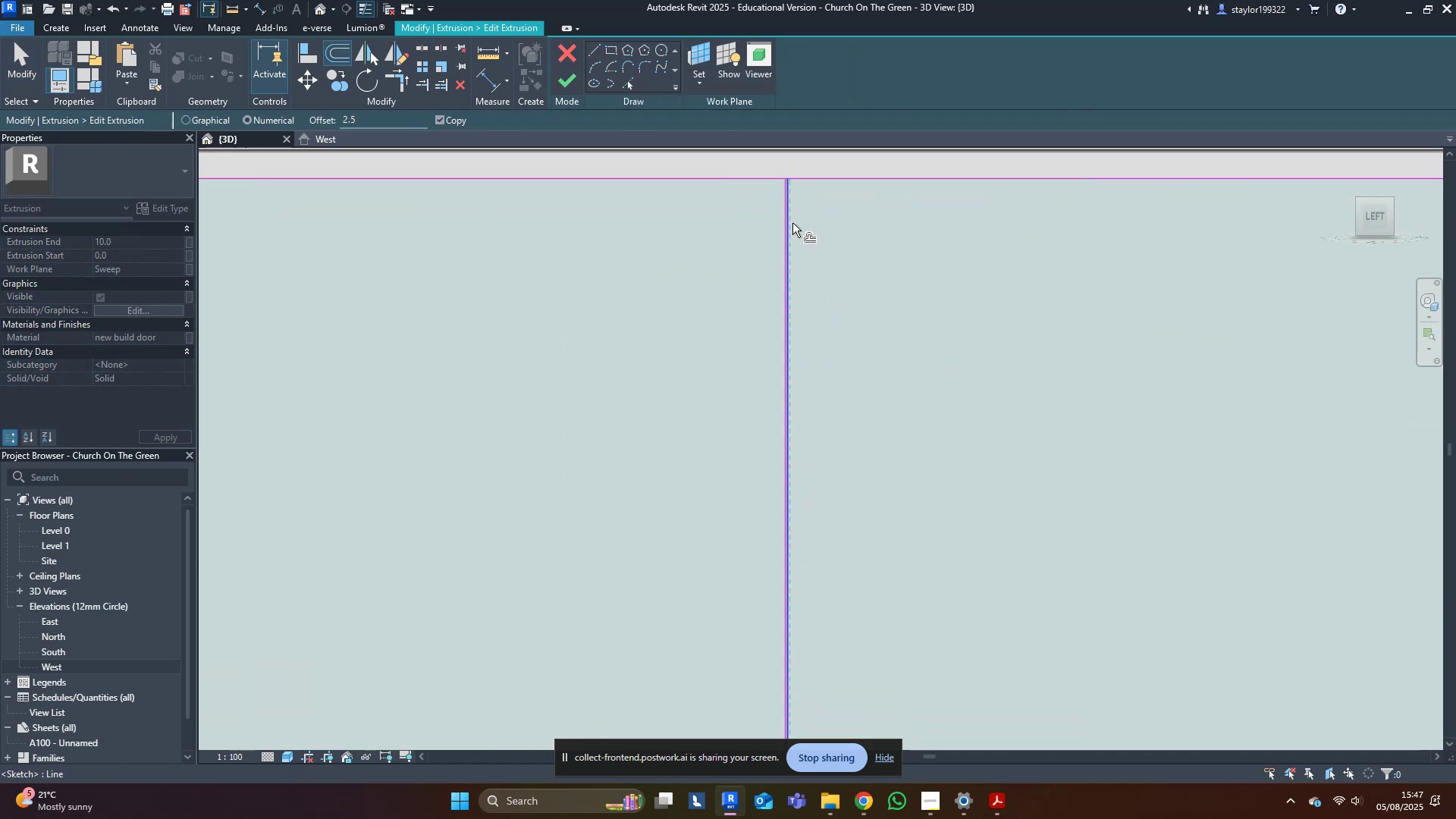 
hold_key(key=ControlLeft, duration=0.42)
left_click([792, 223])
 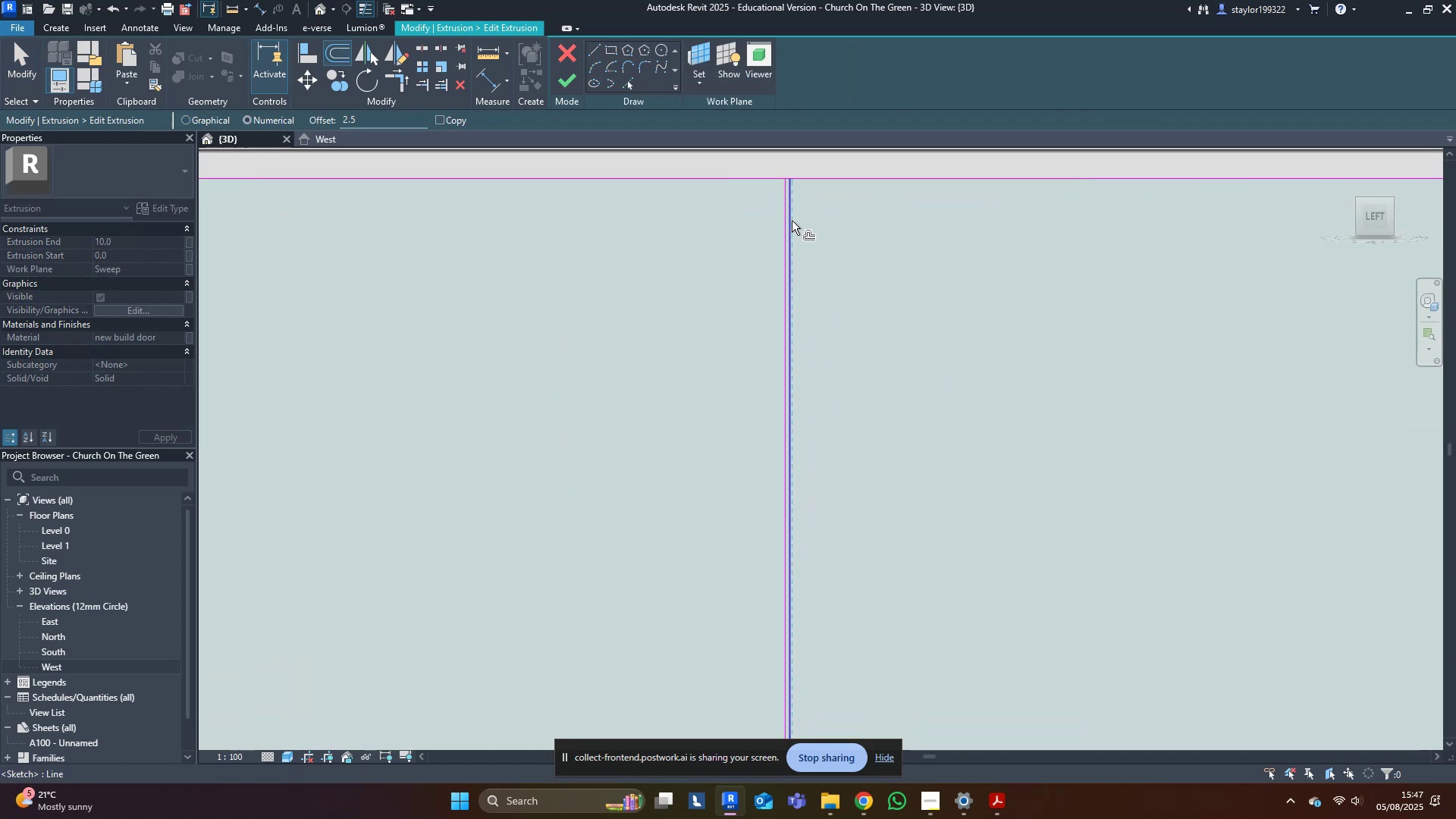 
scroll: coordinate [795, 196], scroll_direction: up, amount: 10.0
 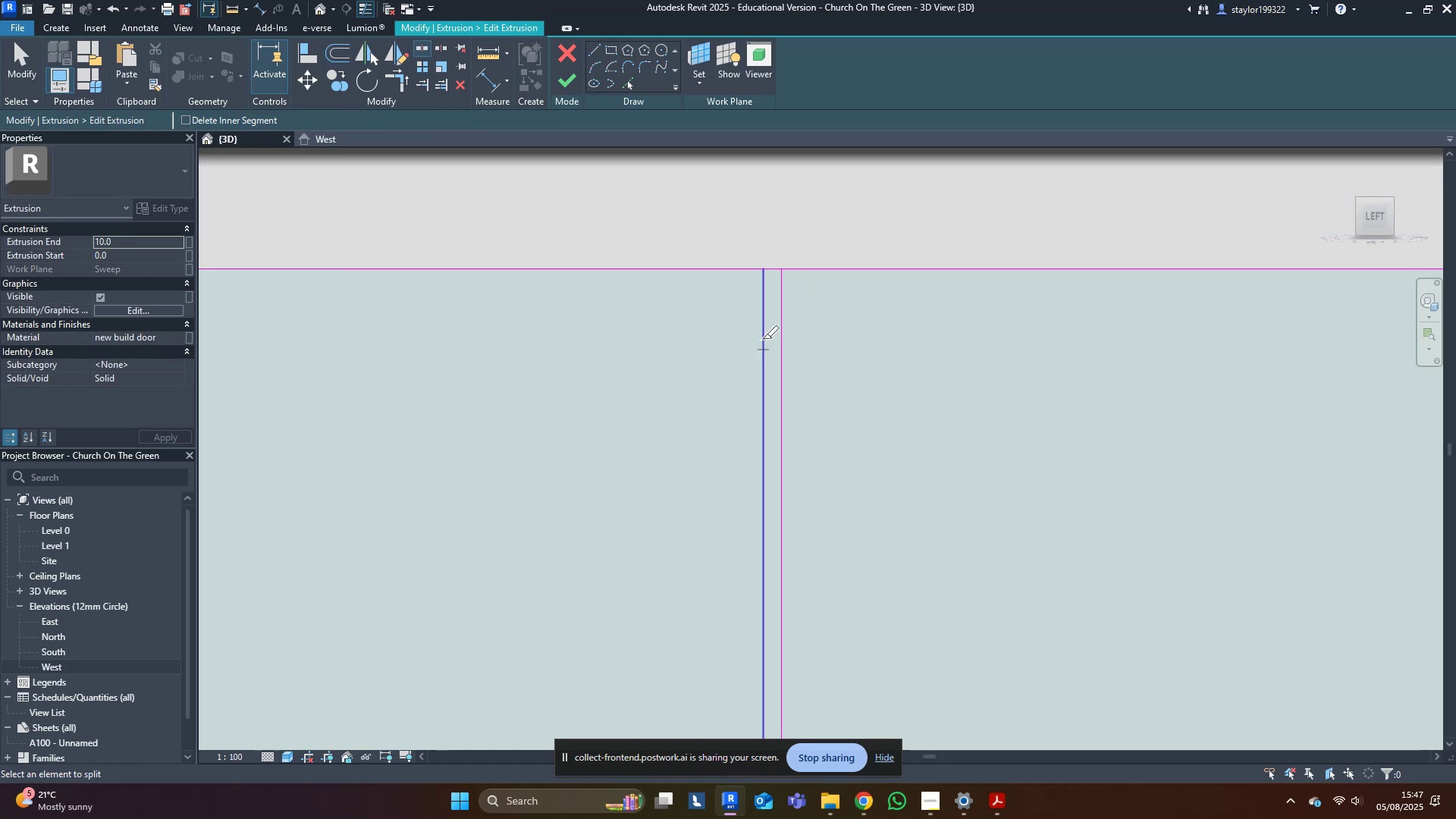 
type(sl)
 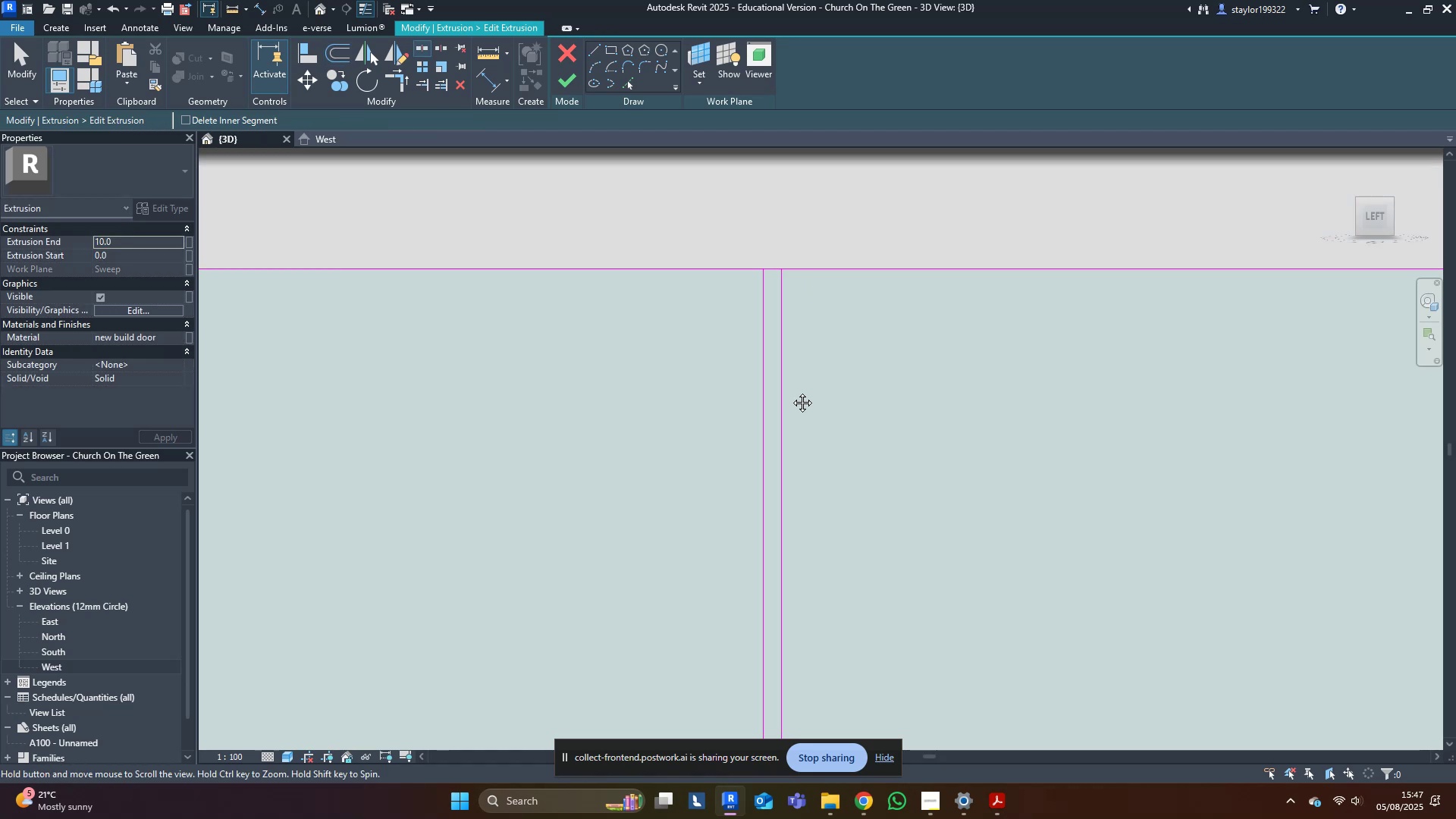 
scroll: coordinate [756, 277], scroll_direction: up, amount: 3.0
 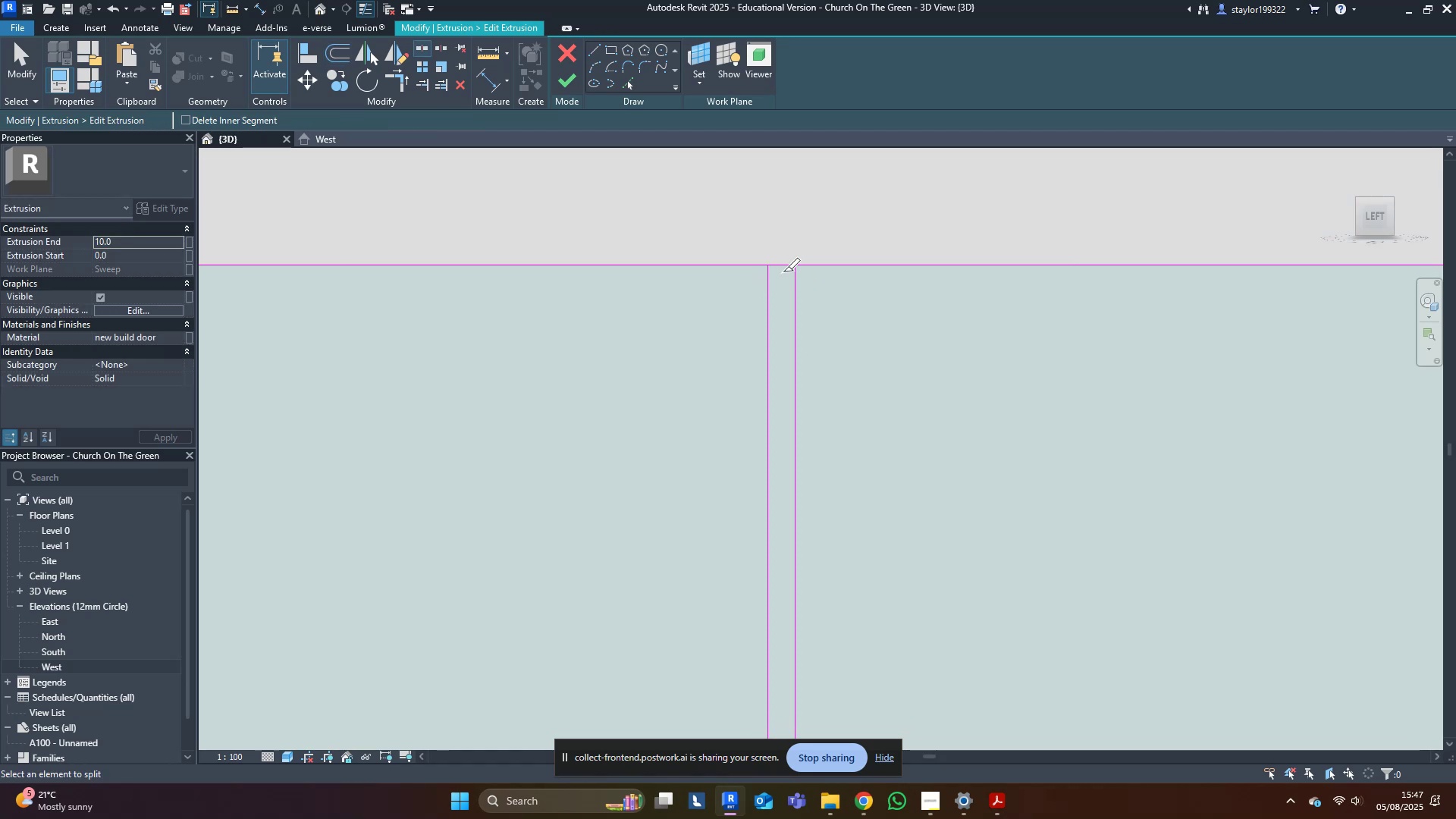 
left_click([786, 269])
 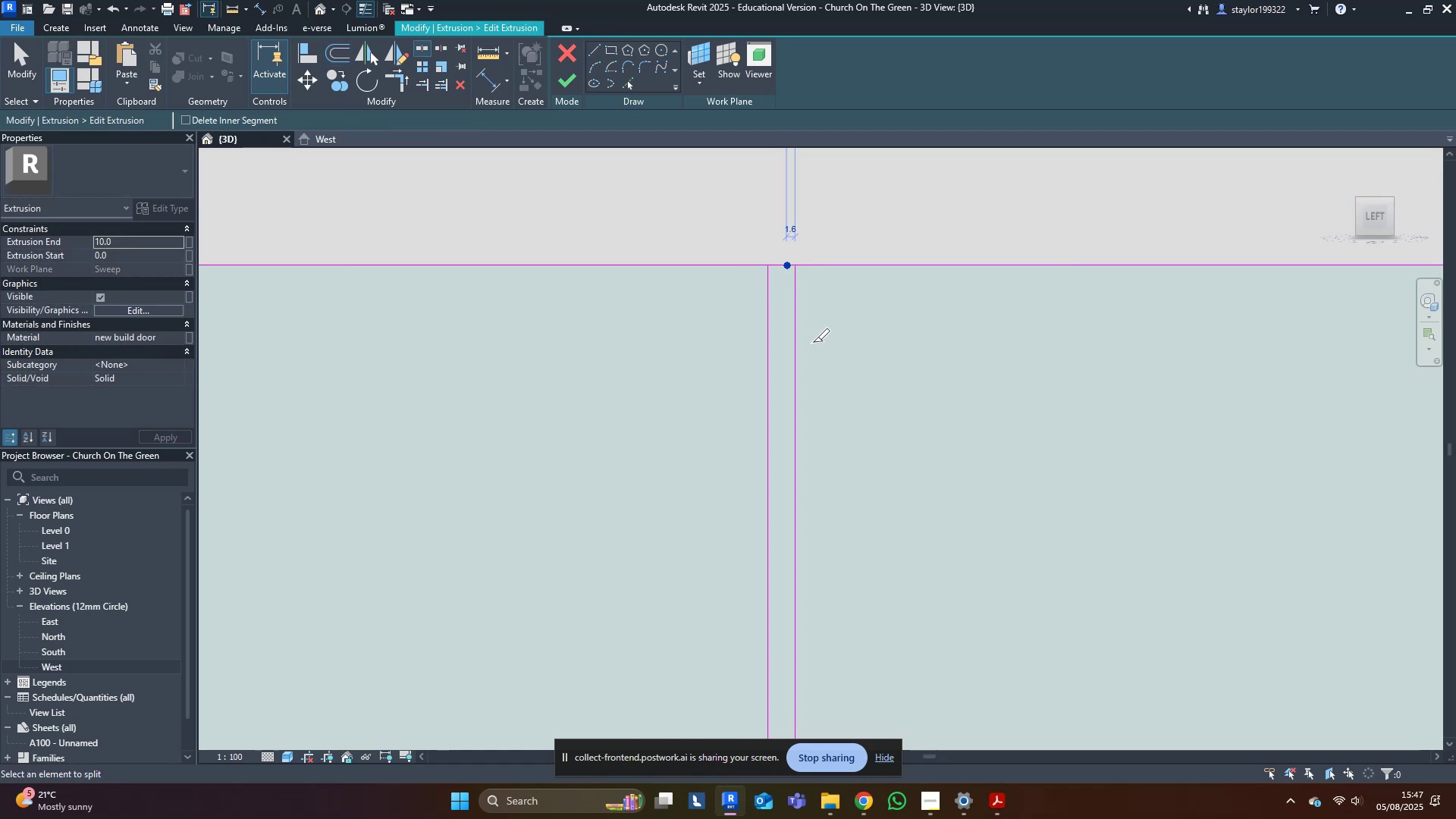 
scroll: coordinate [893, 598], scroll_direction: down, amount: 23.0
 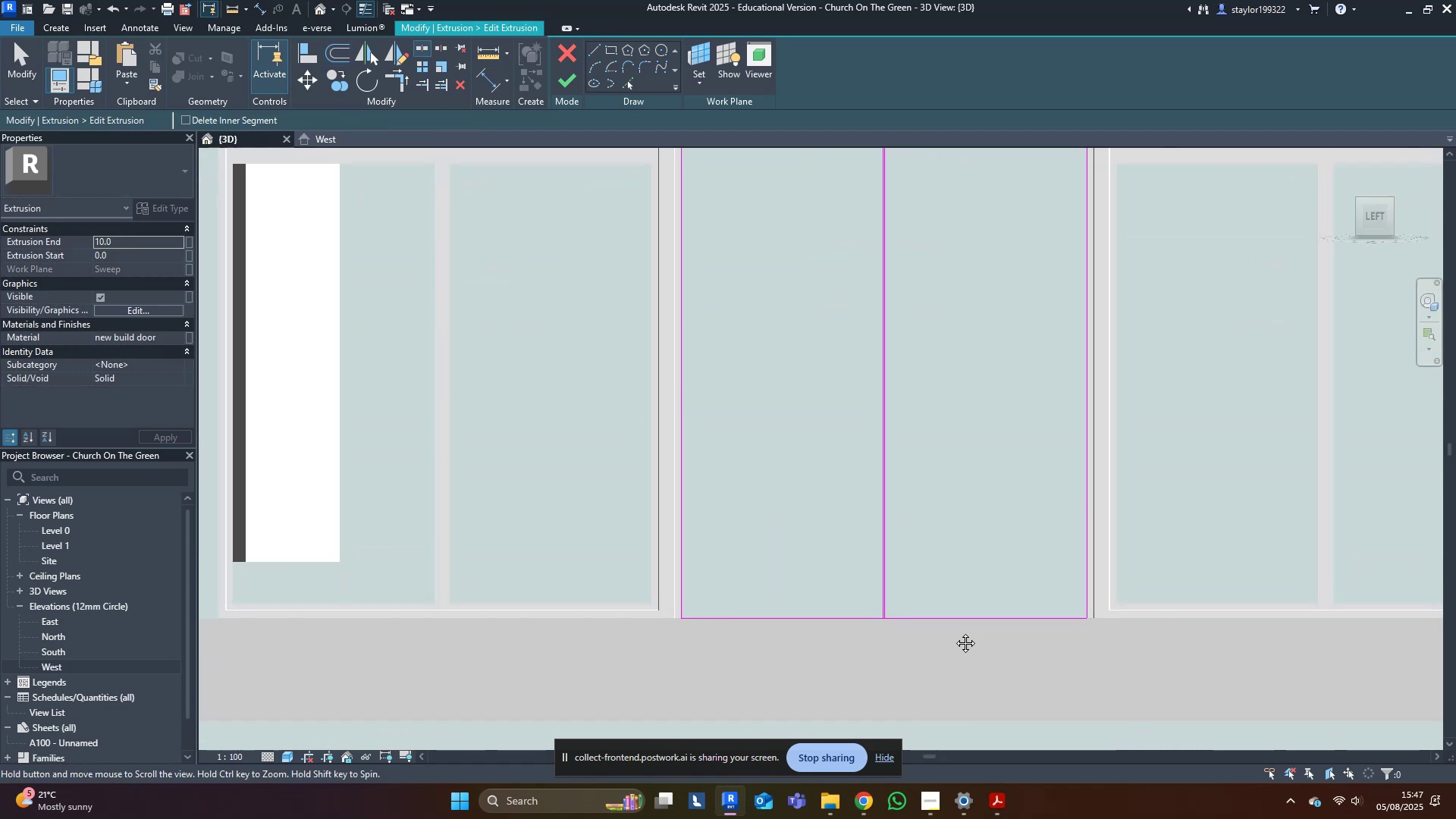 
scroll: coordinate [886, 446], scroll_direction: up, amount: 21.0
 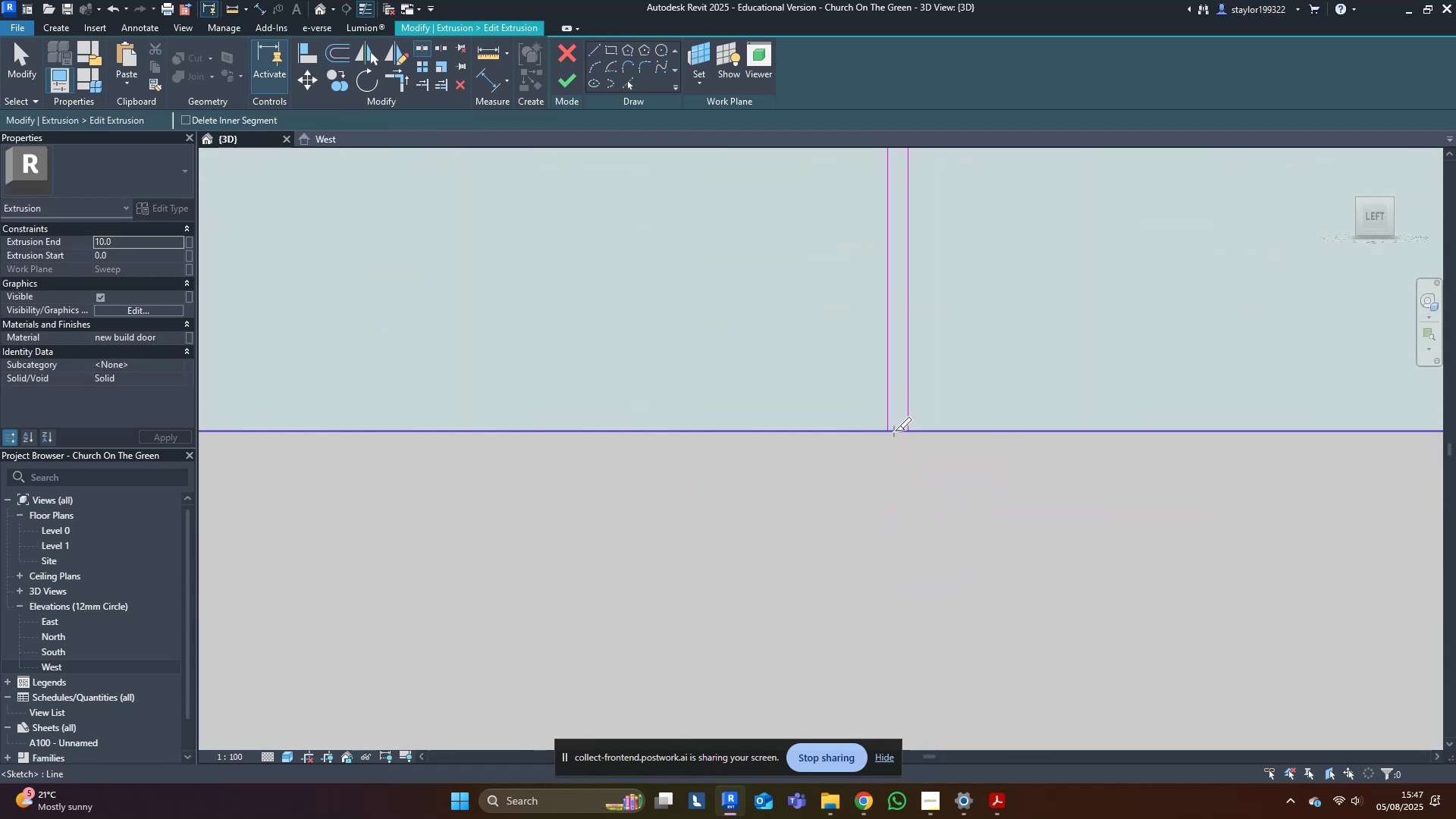 
left_click([895, 430])
 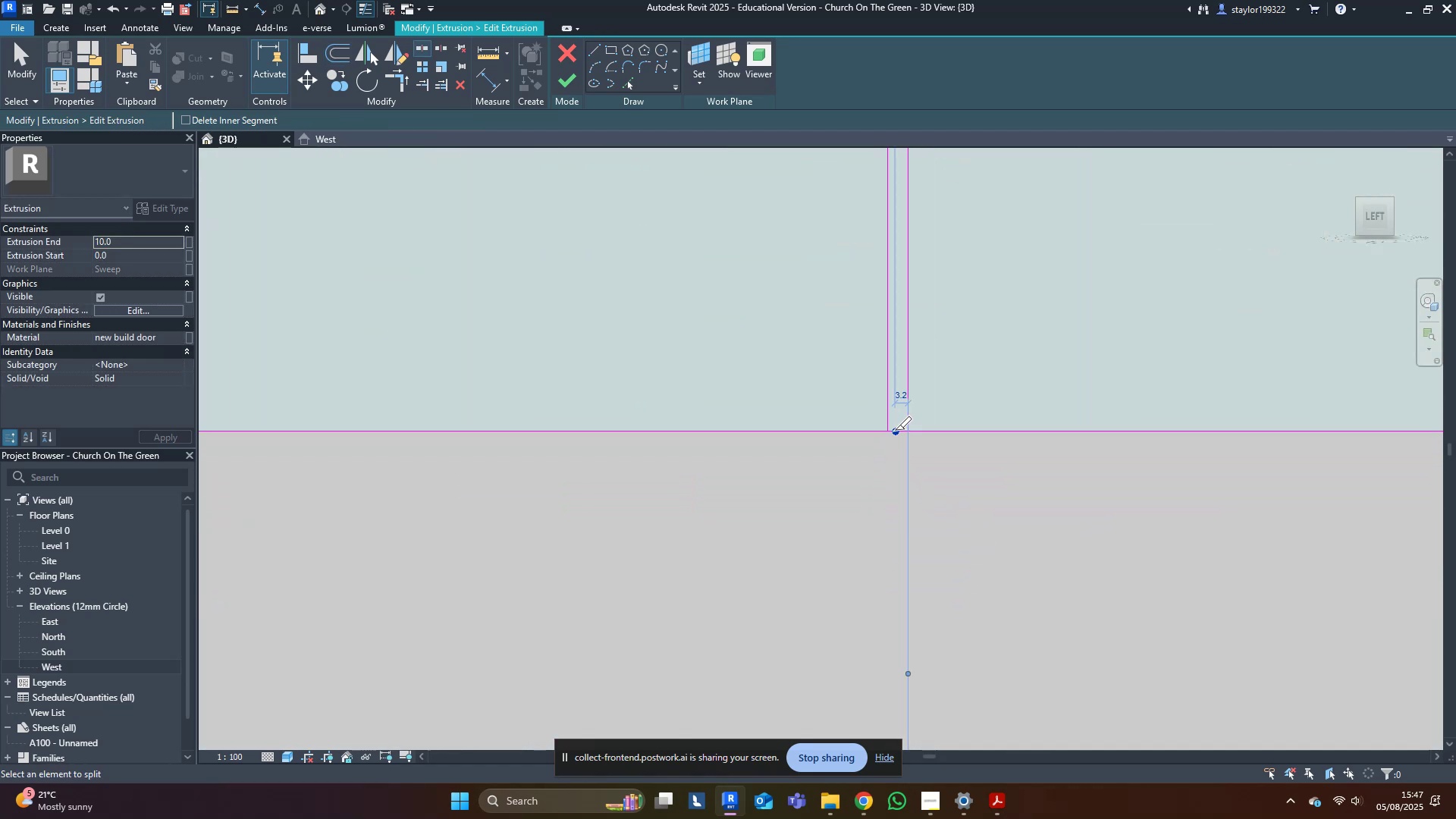 
key(T)
 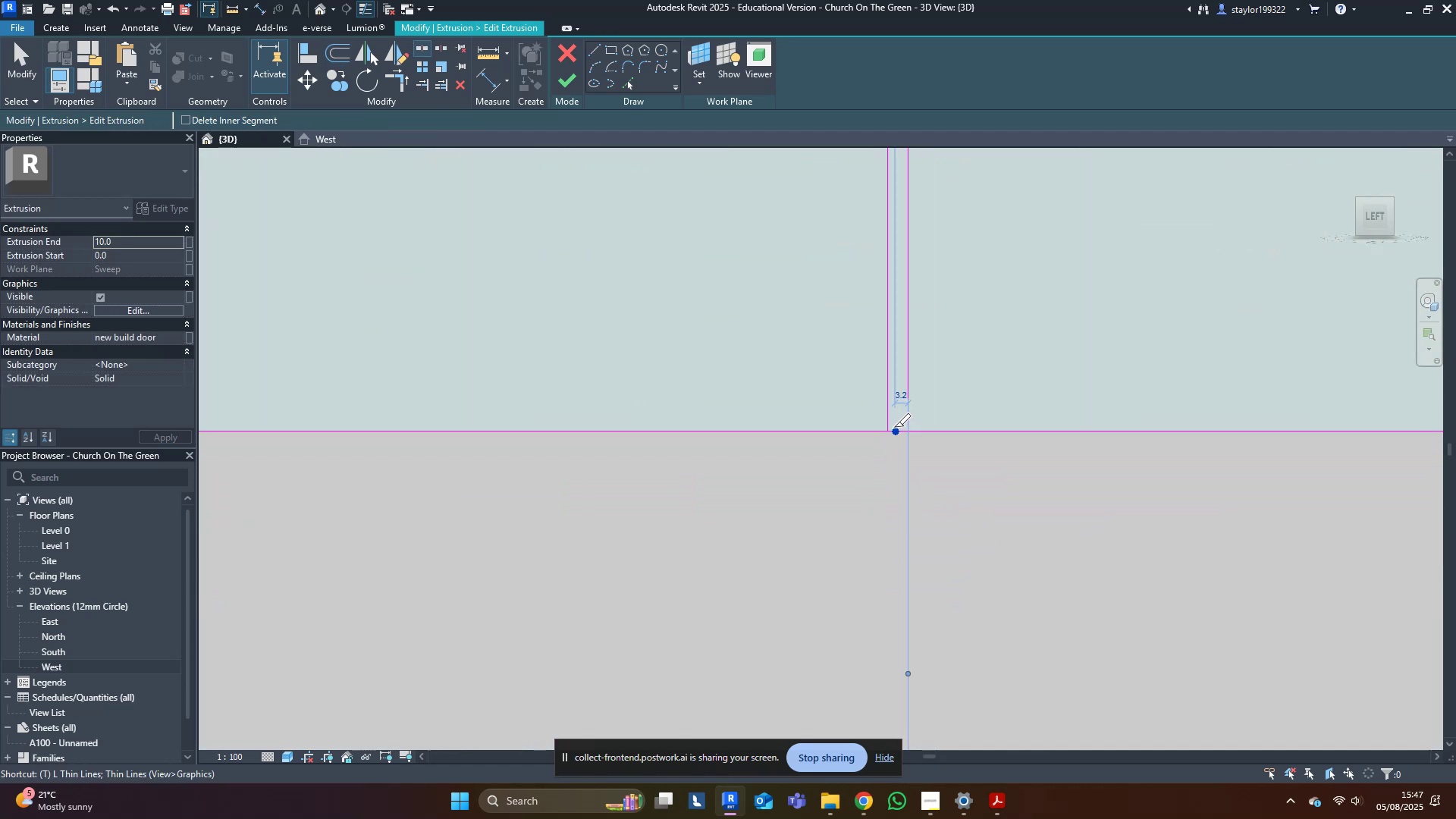 
double_click([889, 410])
 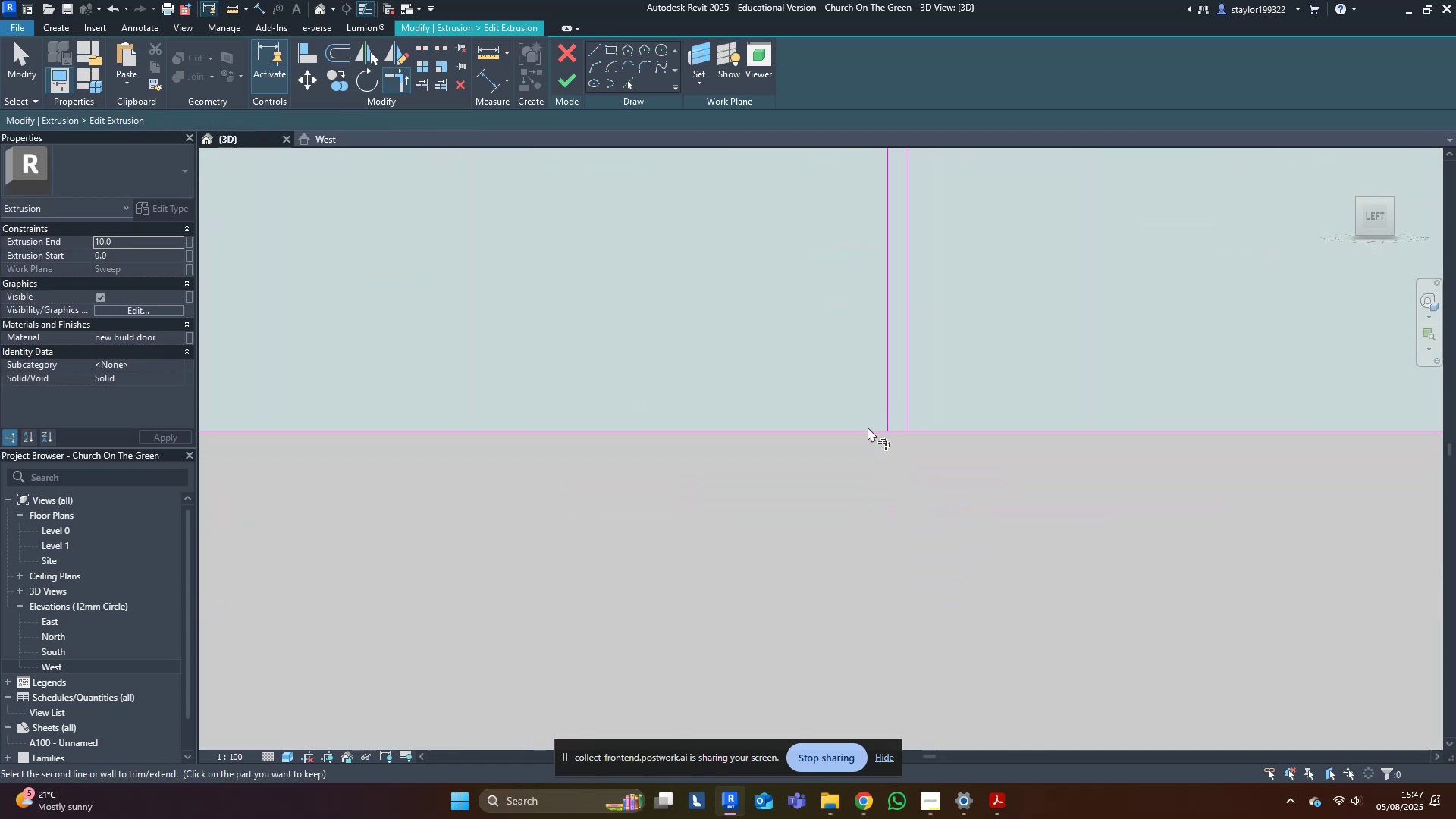 
triple_click([858, 433])
 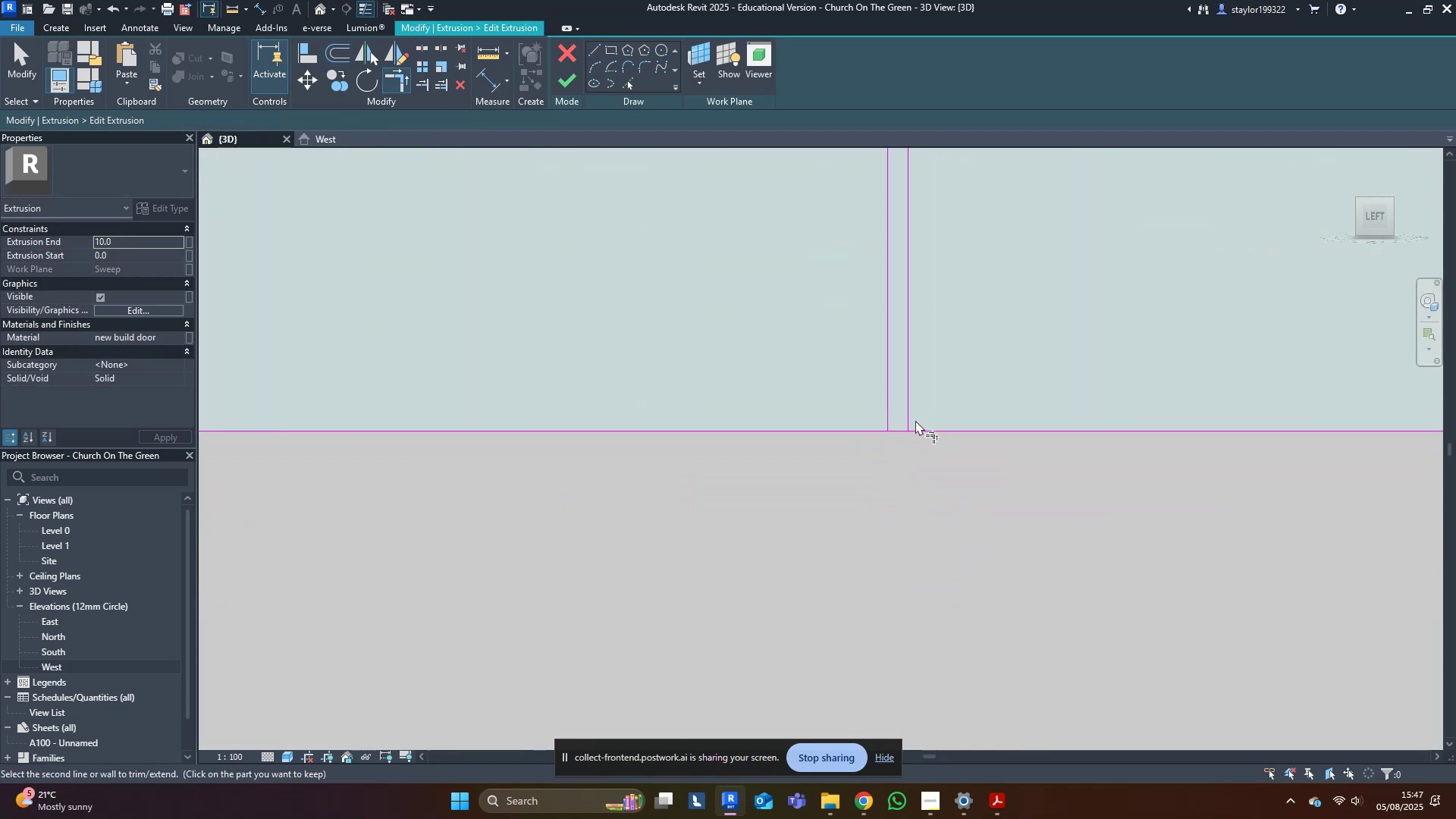 
double_click([927, 433])
 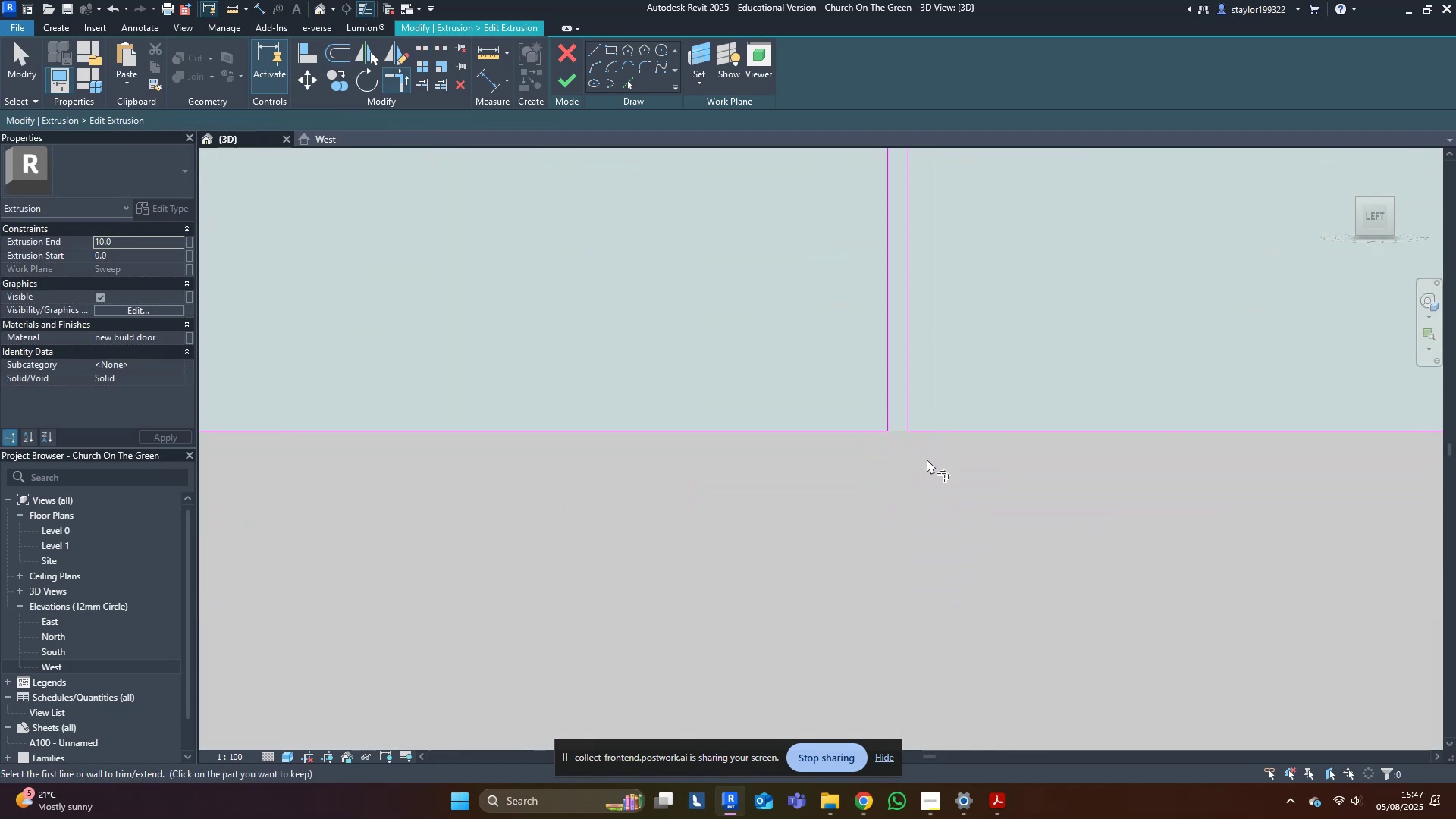 
scroll: coordinate [917, 519], scroll_direction: down, amount: 16.0
 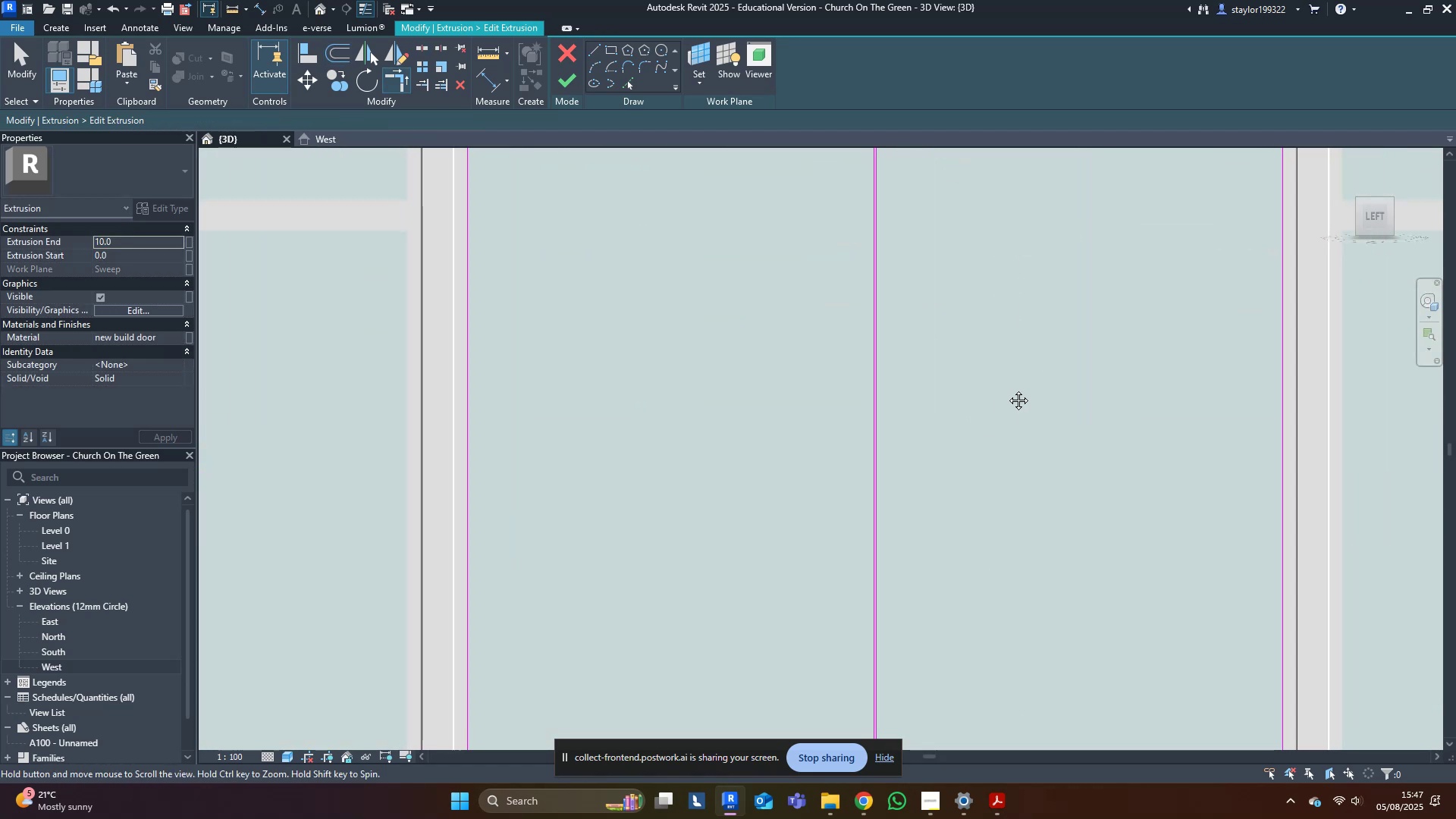 
scroll: coordinate [795, 460], scroll_direction: up, amount: 8.0
 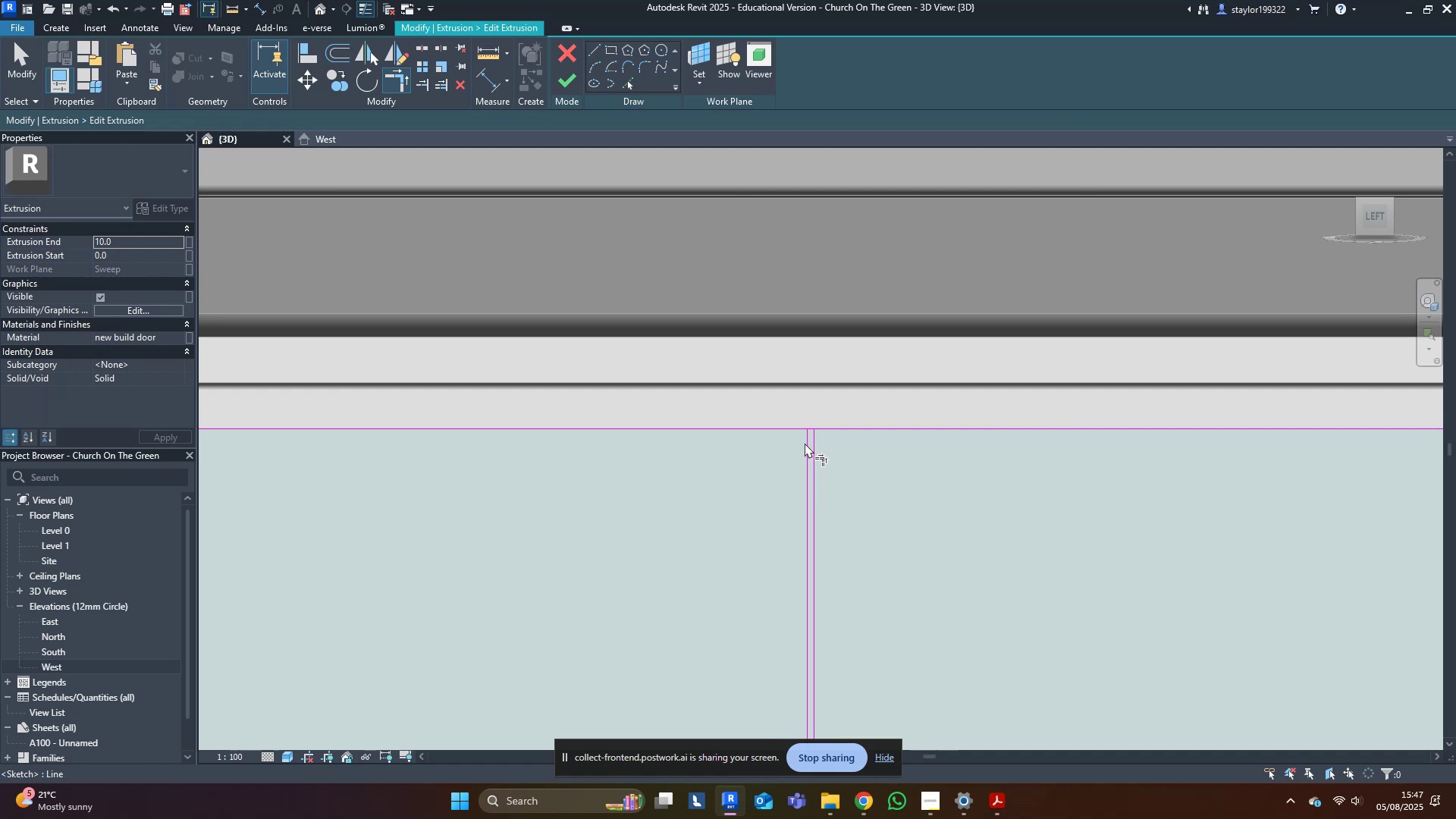 
double_click([799, 434])
 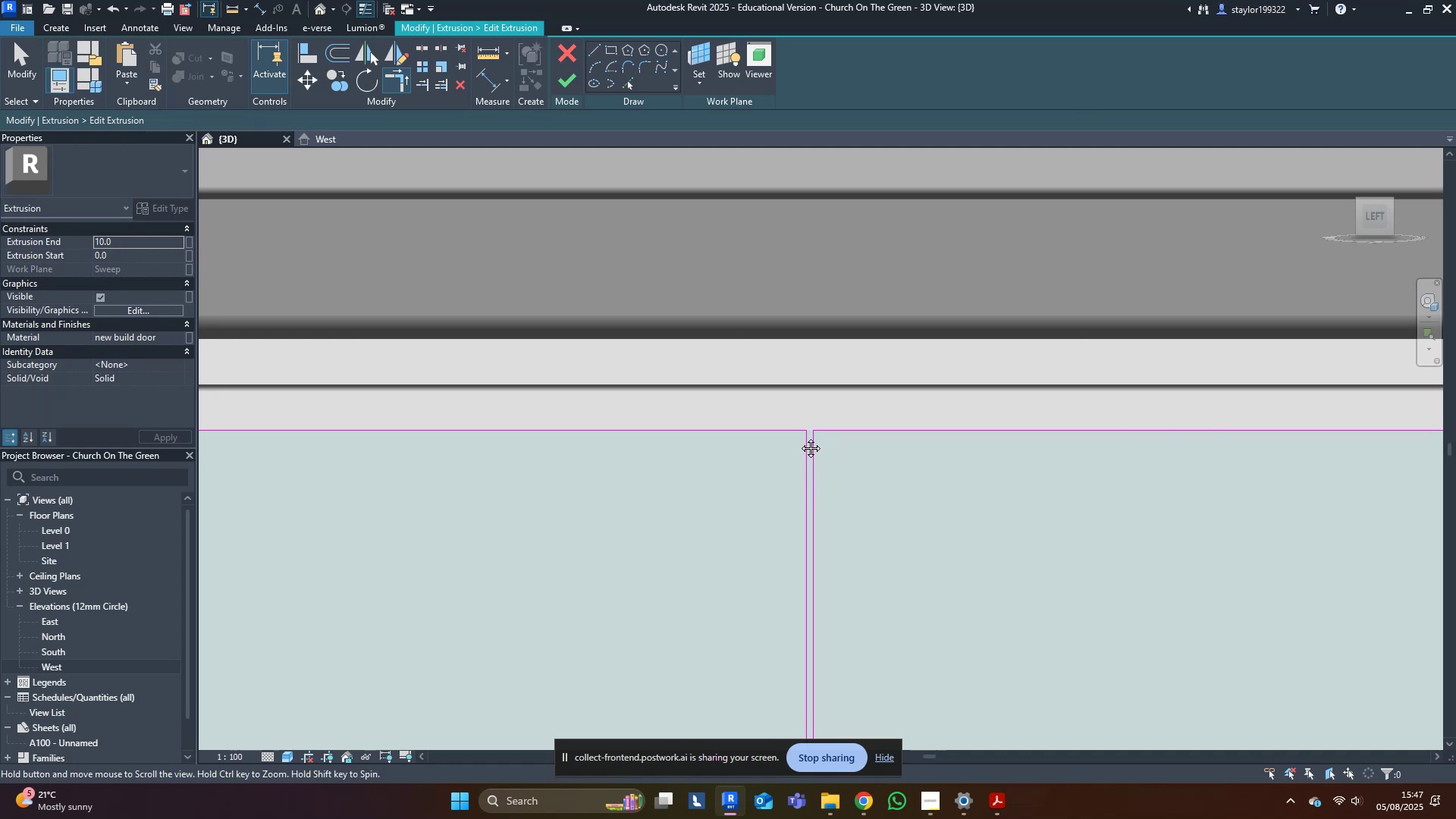 
scroll: coordinate [799, 437], scroll_direction: down, amount: 1.0
 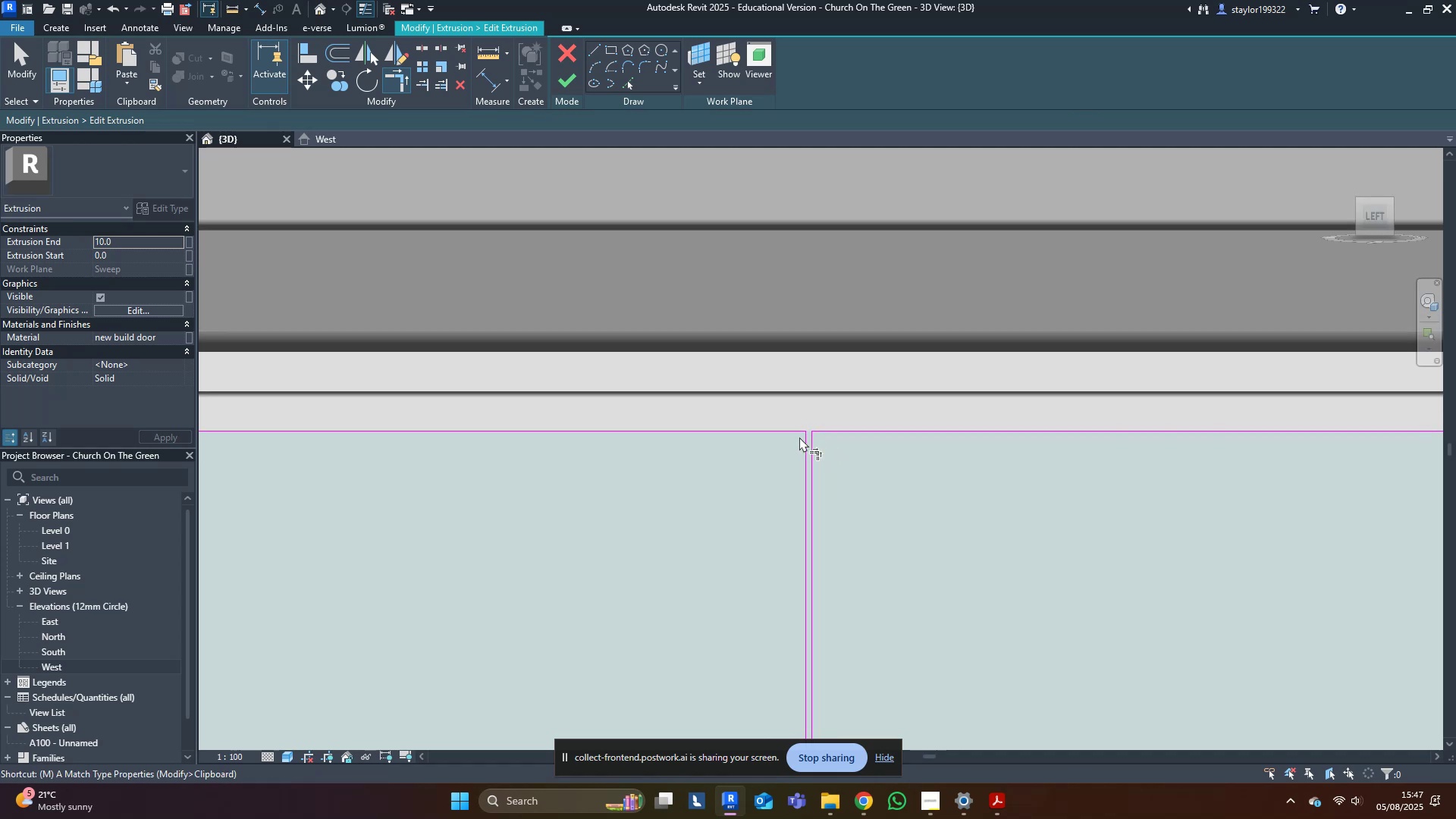 
type(md)
 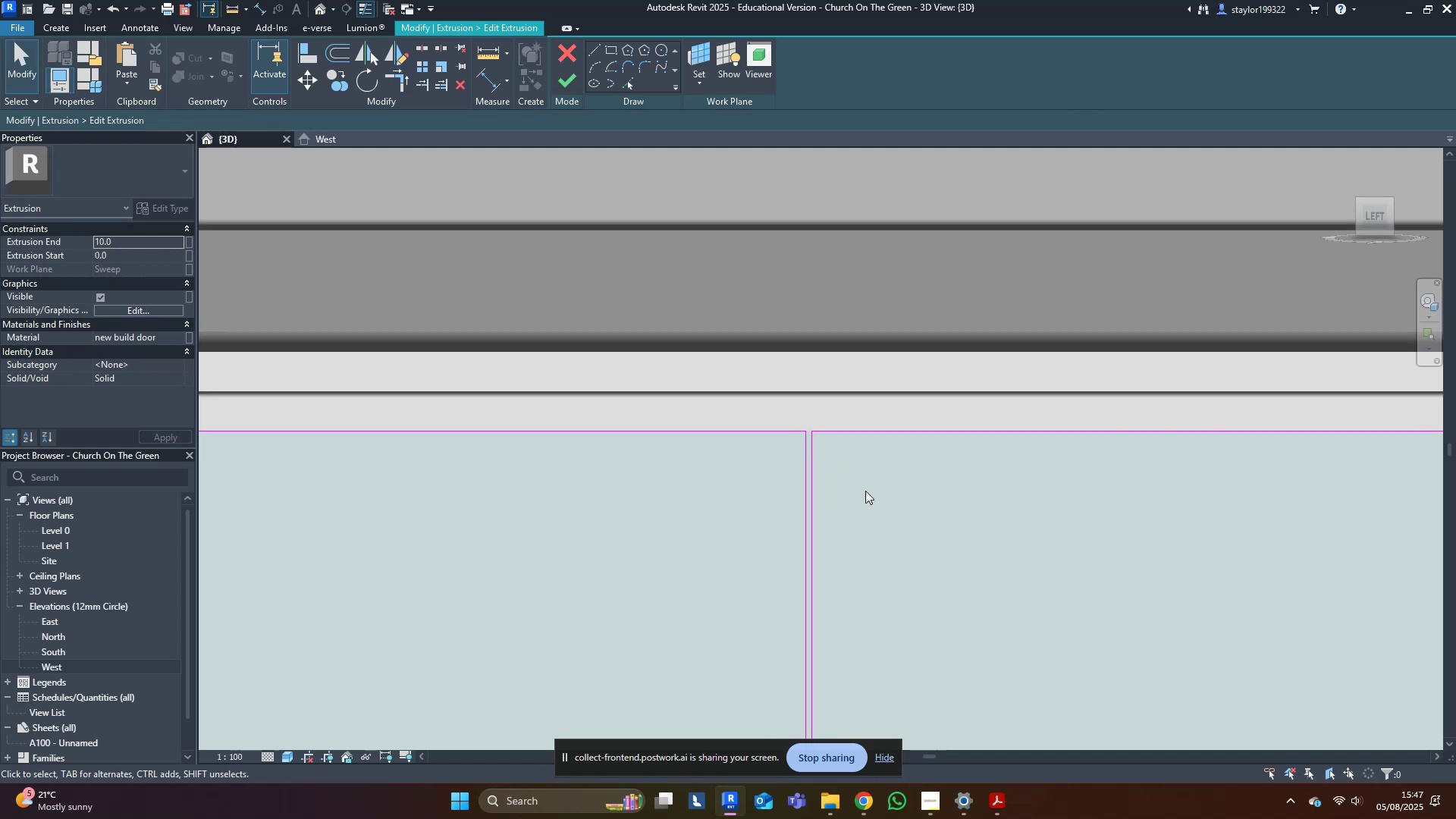 
left_click_drag(start_coordinate=[890, 499], to_coordinate=[890, 495])
 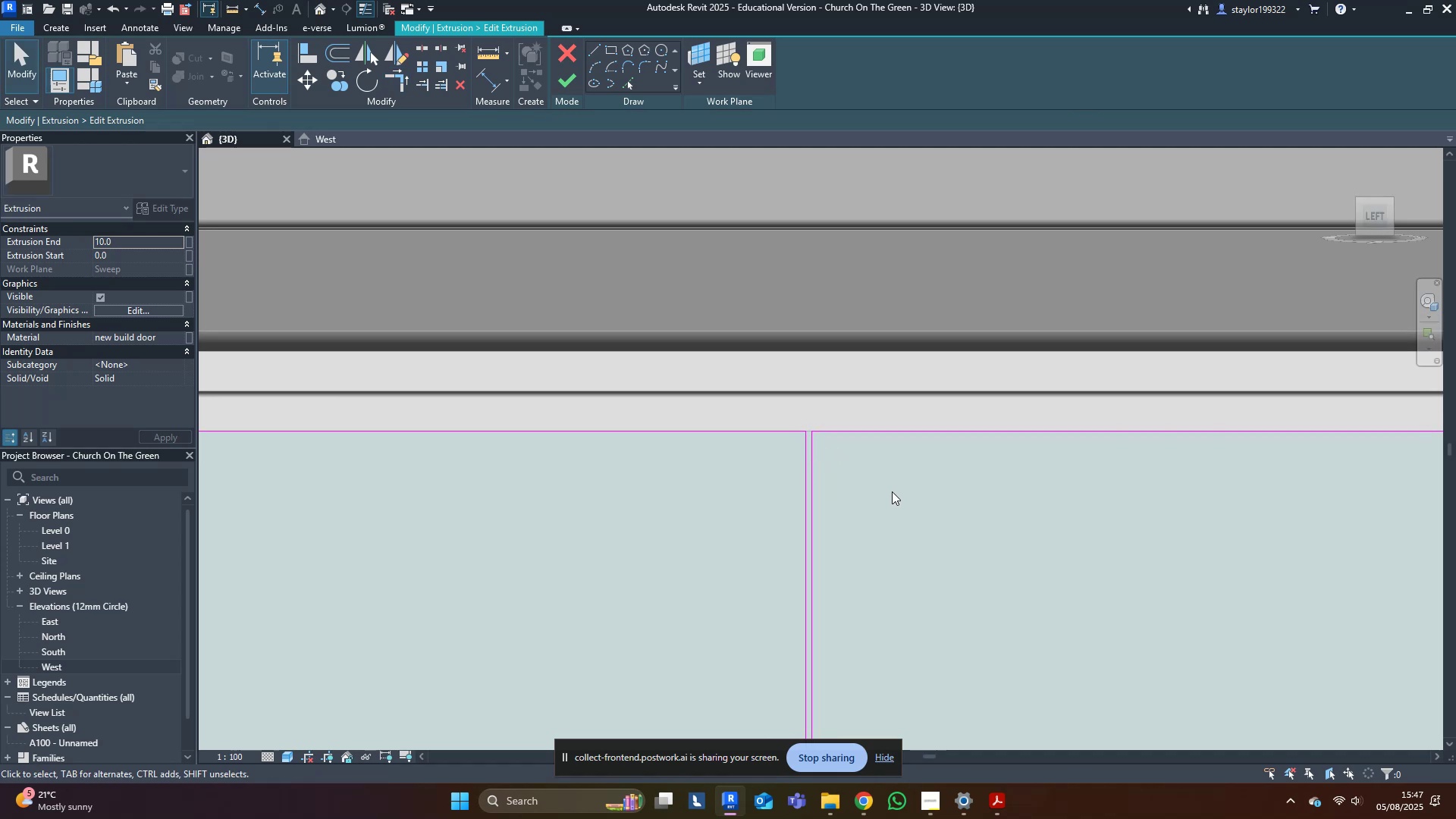 
scroll: coordinate [886, 497], scroll_direction: down, amount: 8.0
 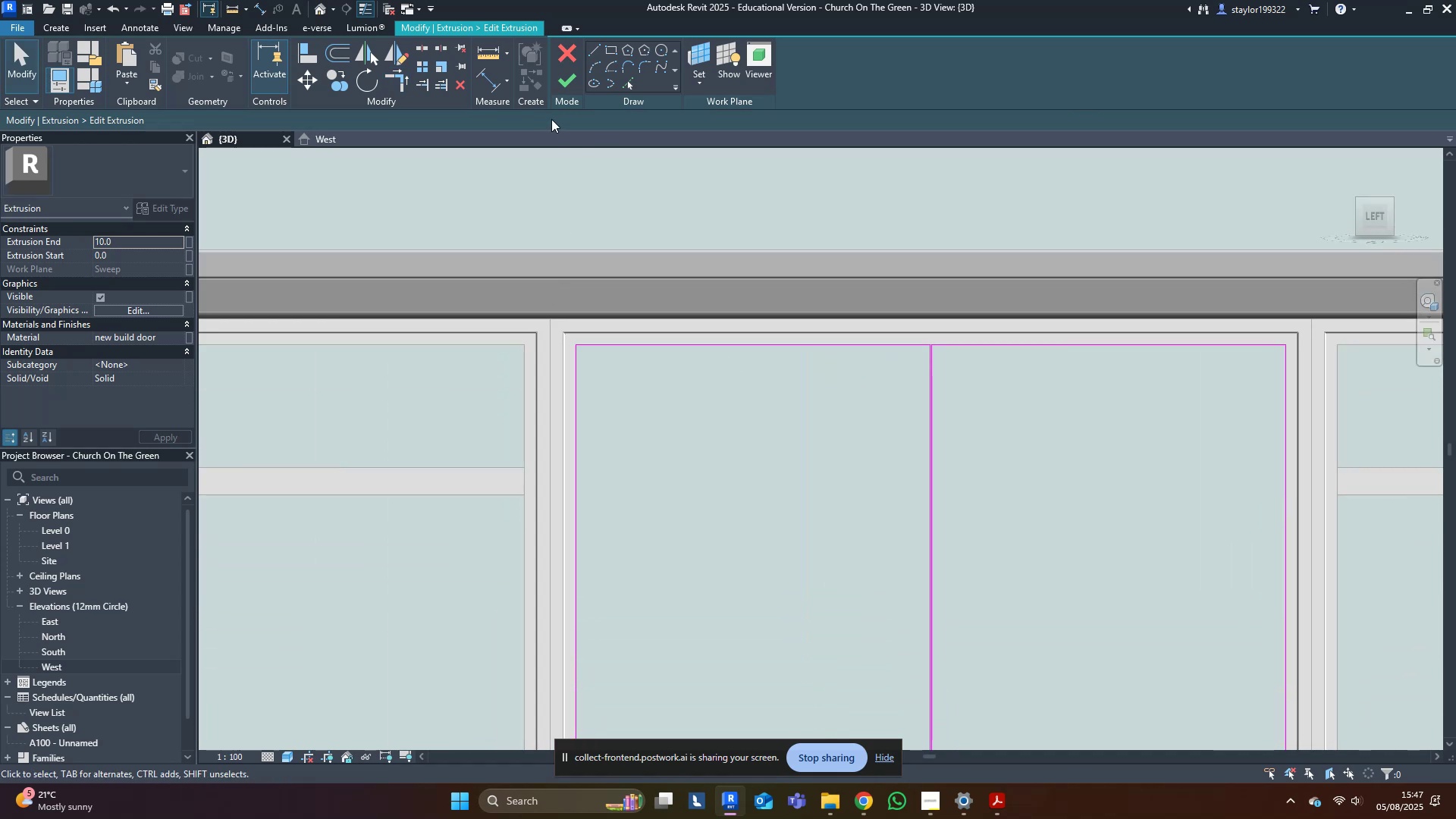 
left_click([573, 80])
 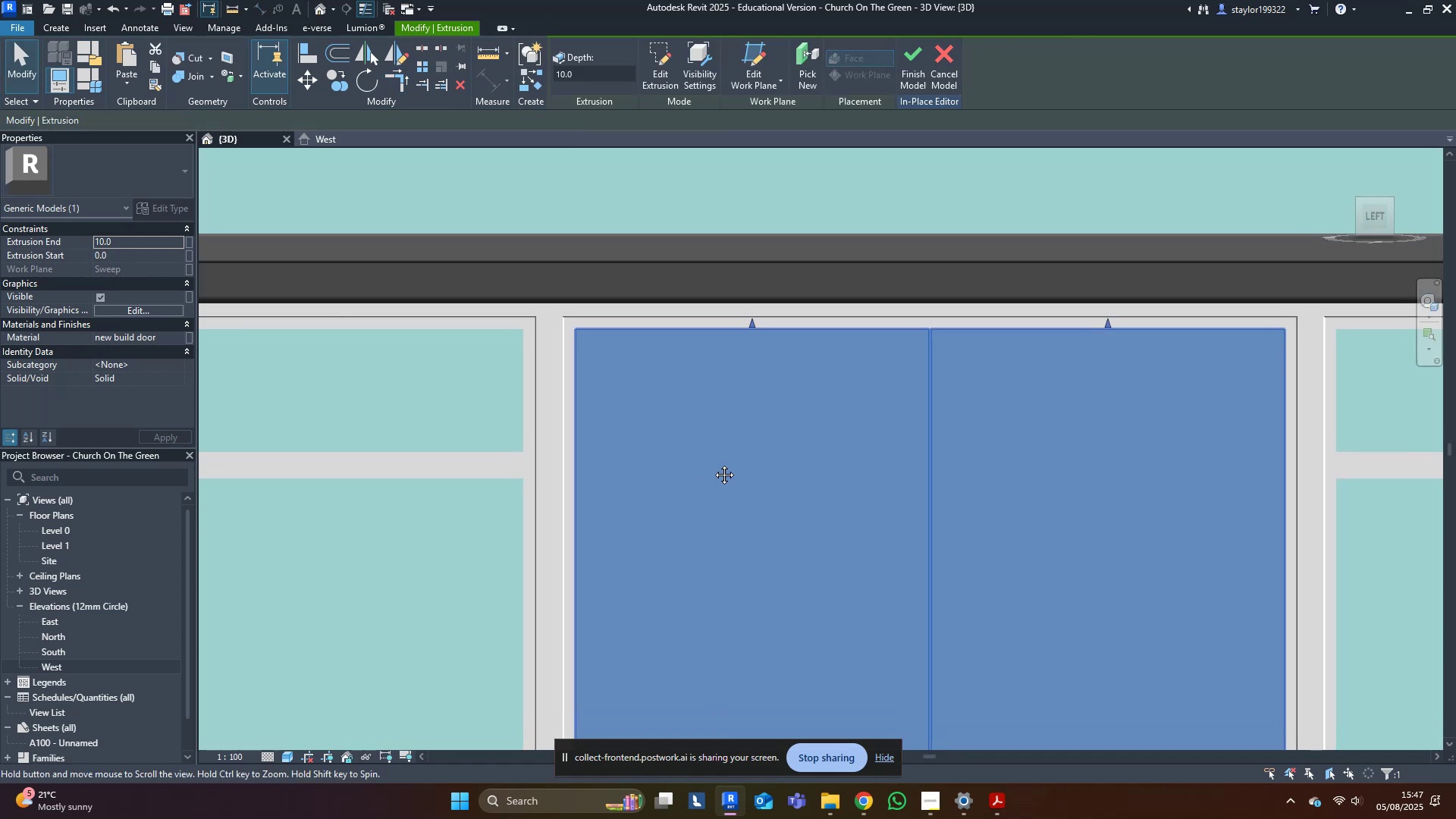 
scroll: coordinate [683, 566], scroll_direction: down, amount: 9.0
 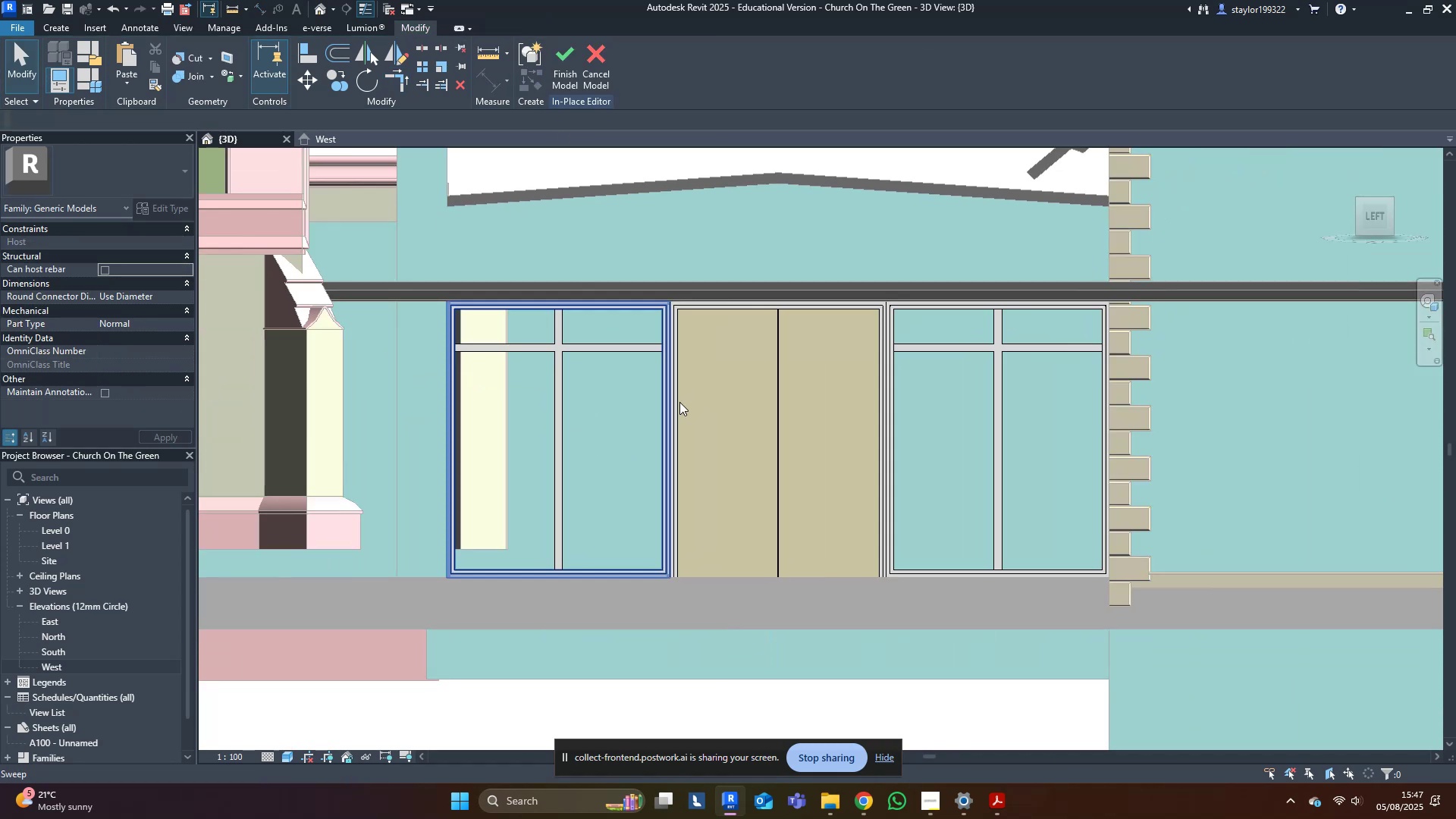 
key(Escape)
 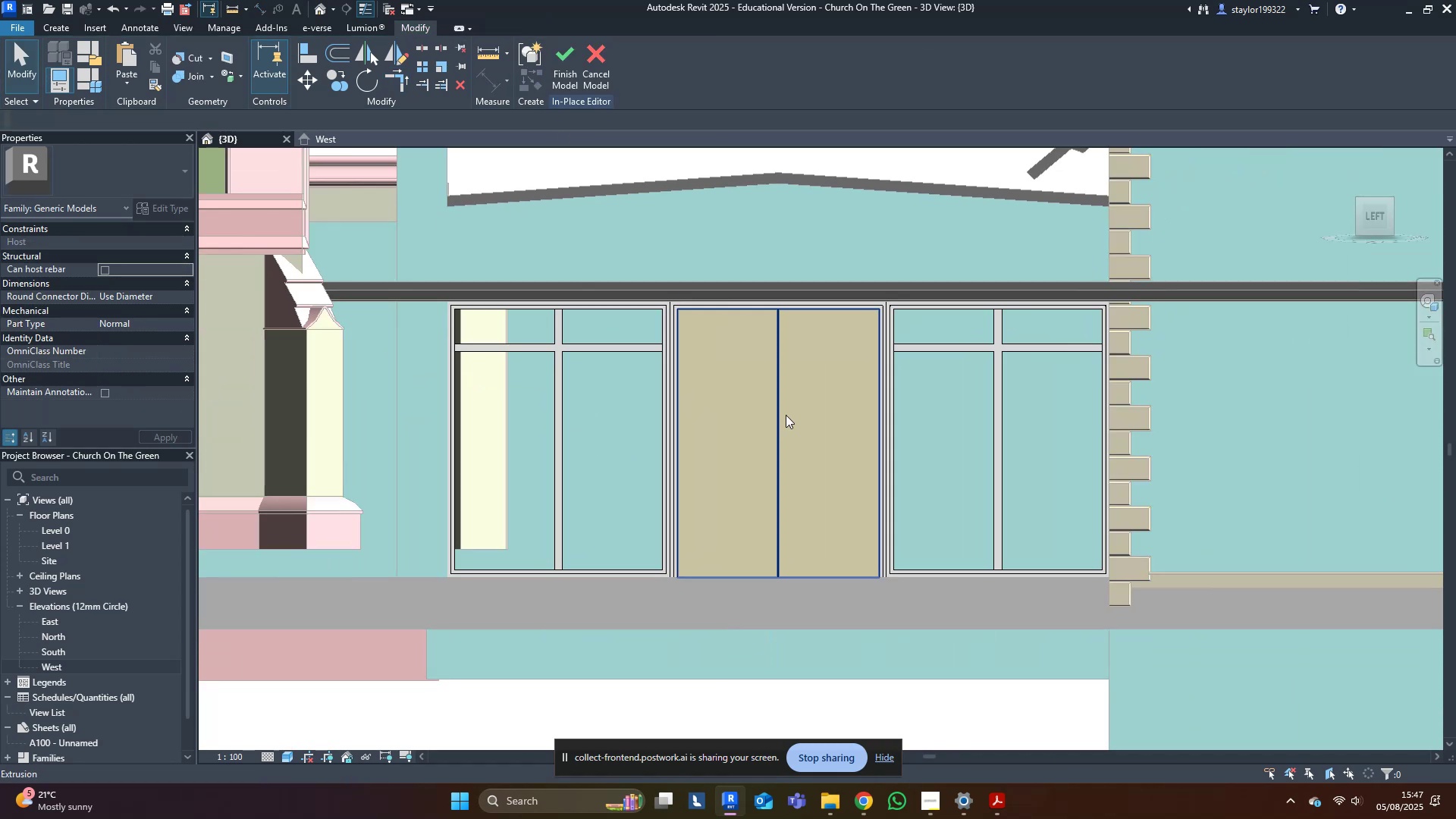 
left_click([817, 415])
 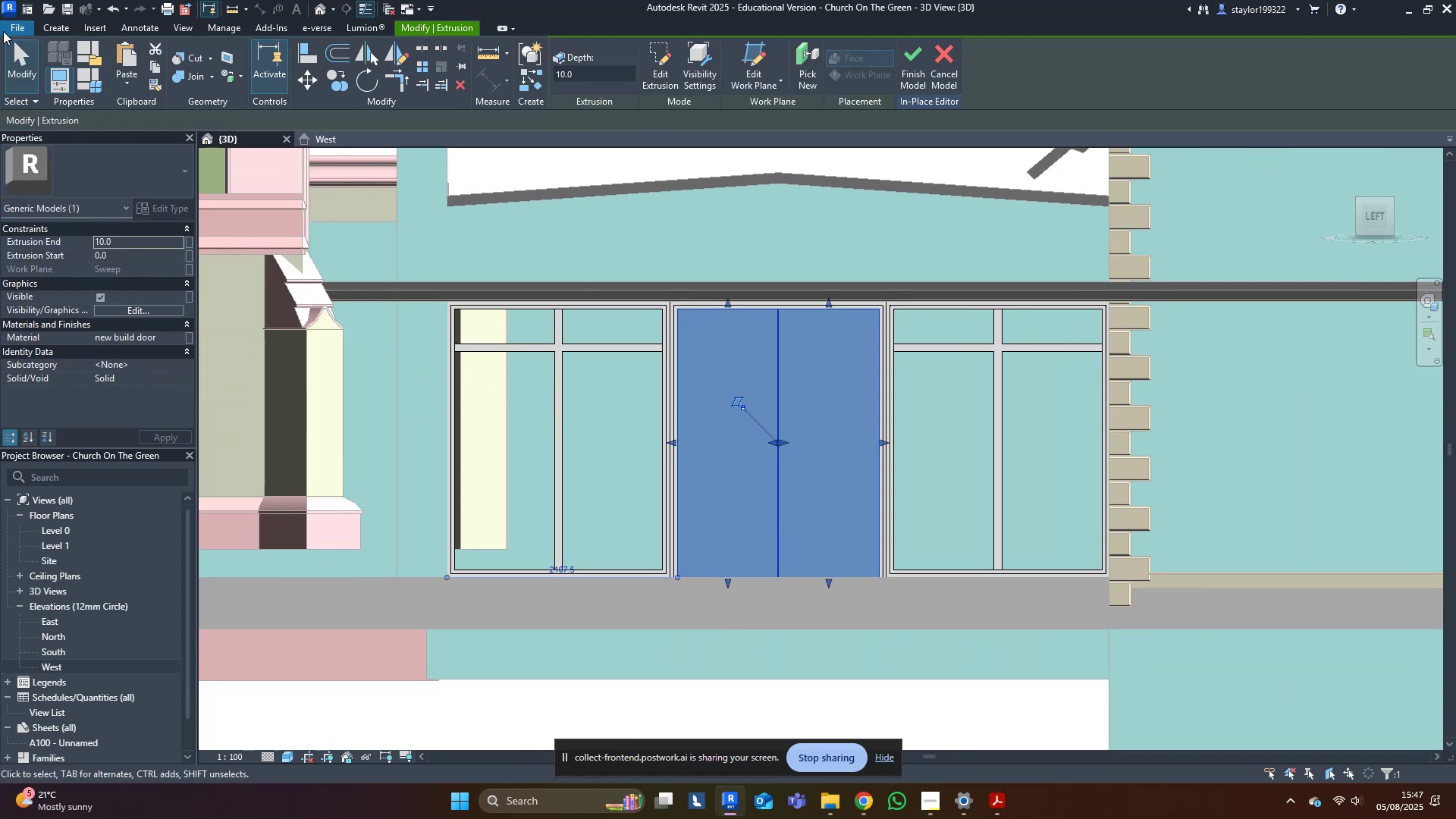 
left_click([64, 30])
 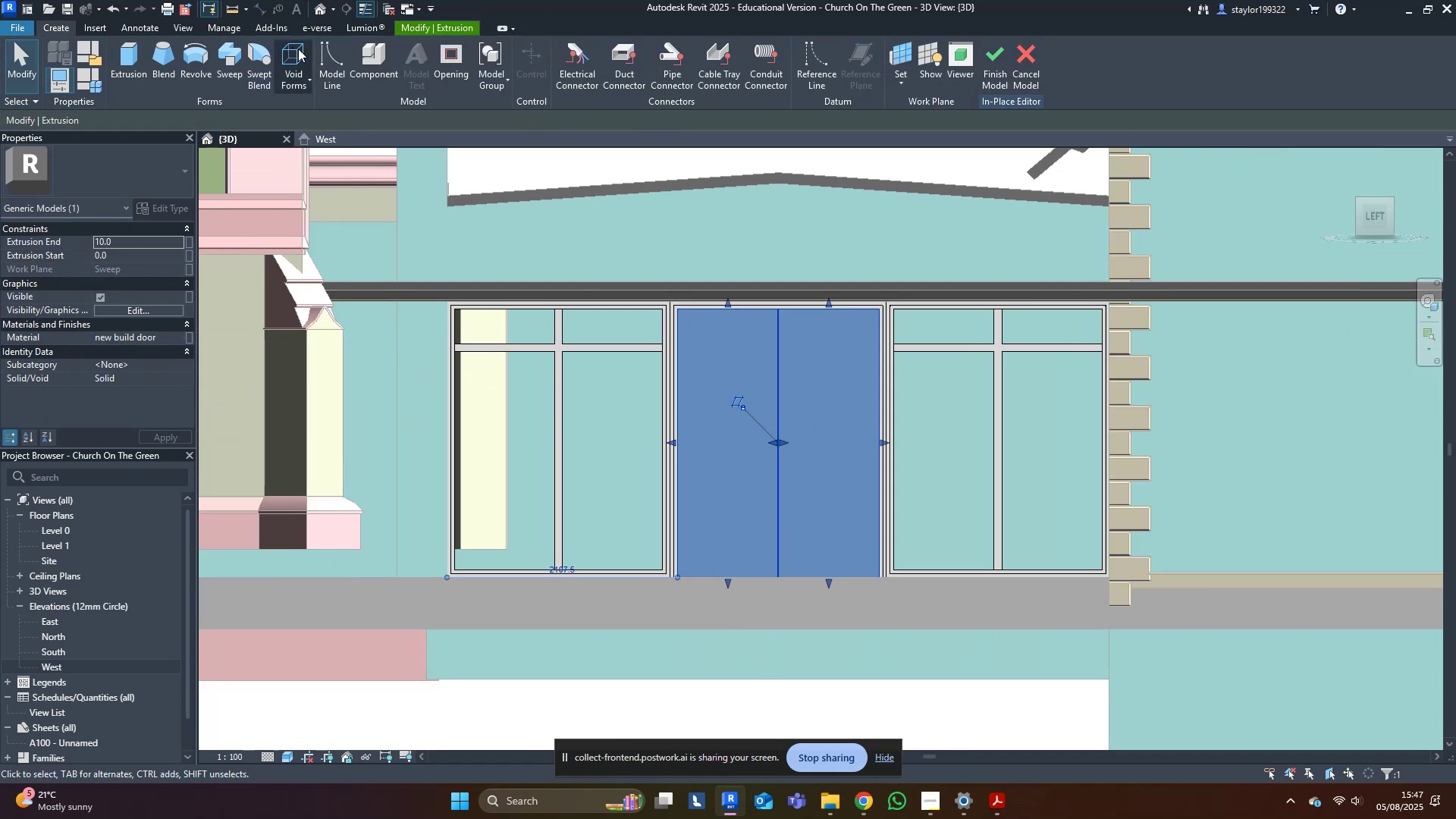 
left_click_drag(start_coordinate=[300, 50], to_coordinate=[302, 106])
 